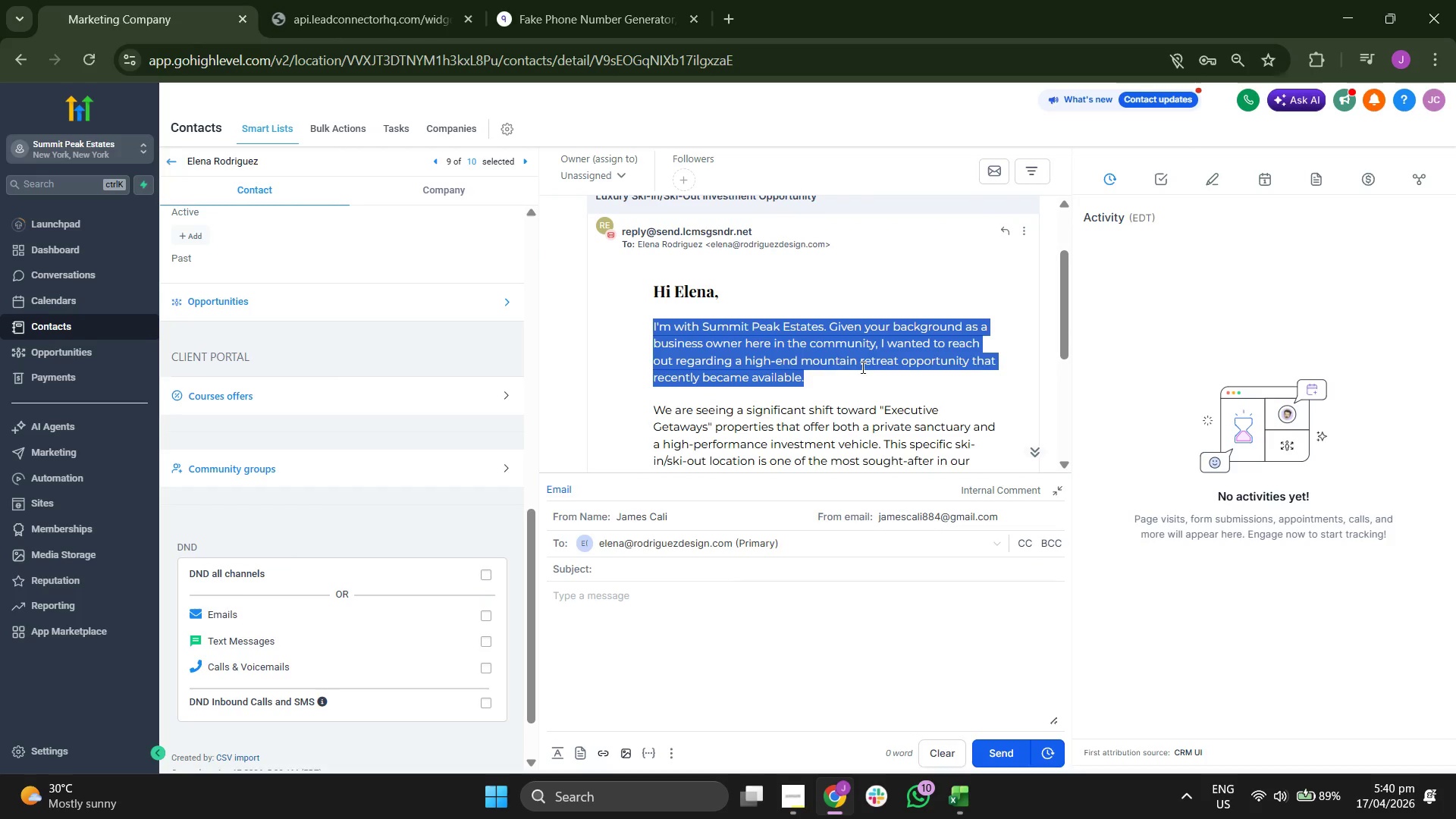 
scroll: coordinate [861, 366], scroll_direction: down, amount: 2.0
 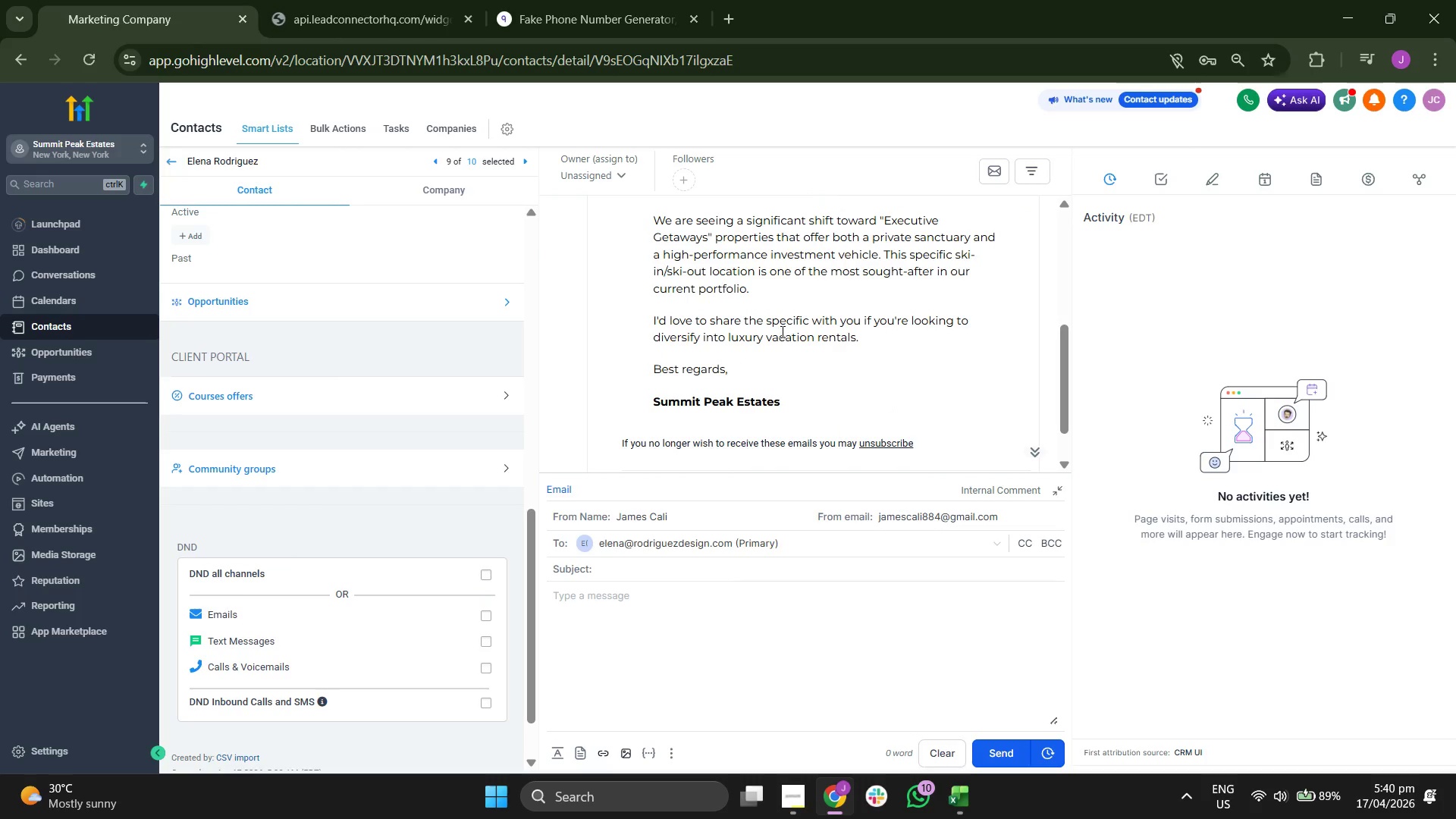 
double_click([781, 331])
 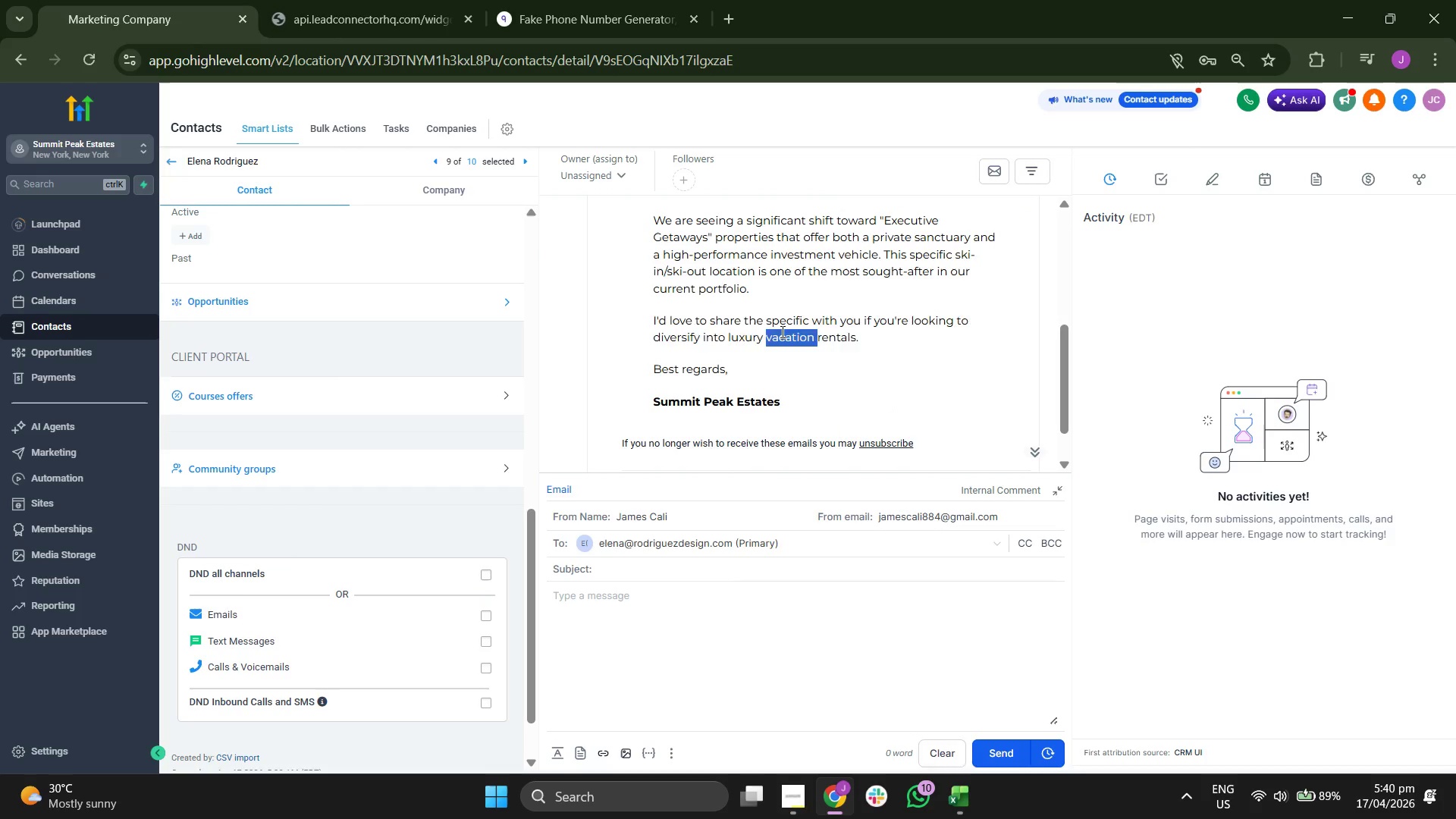 
triple_click([781, 331])
 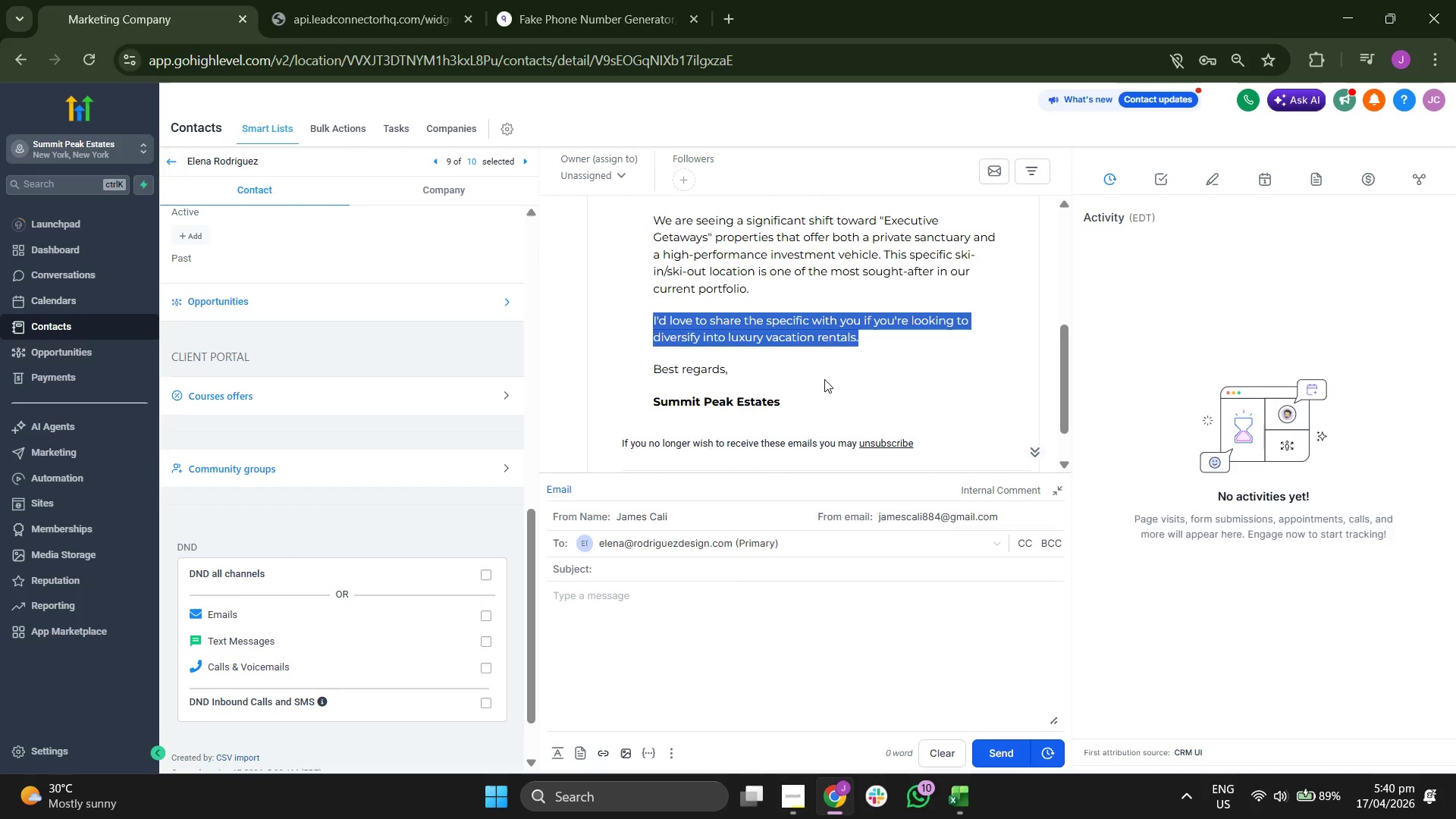 
scroll: coordinate [823, 366], scroll_direction: down, amount: 1.0
 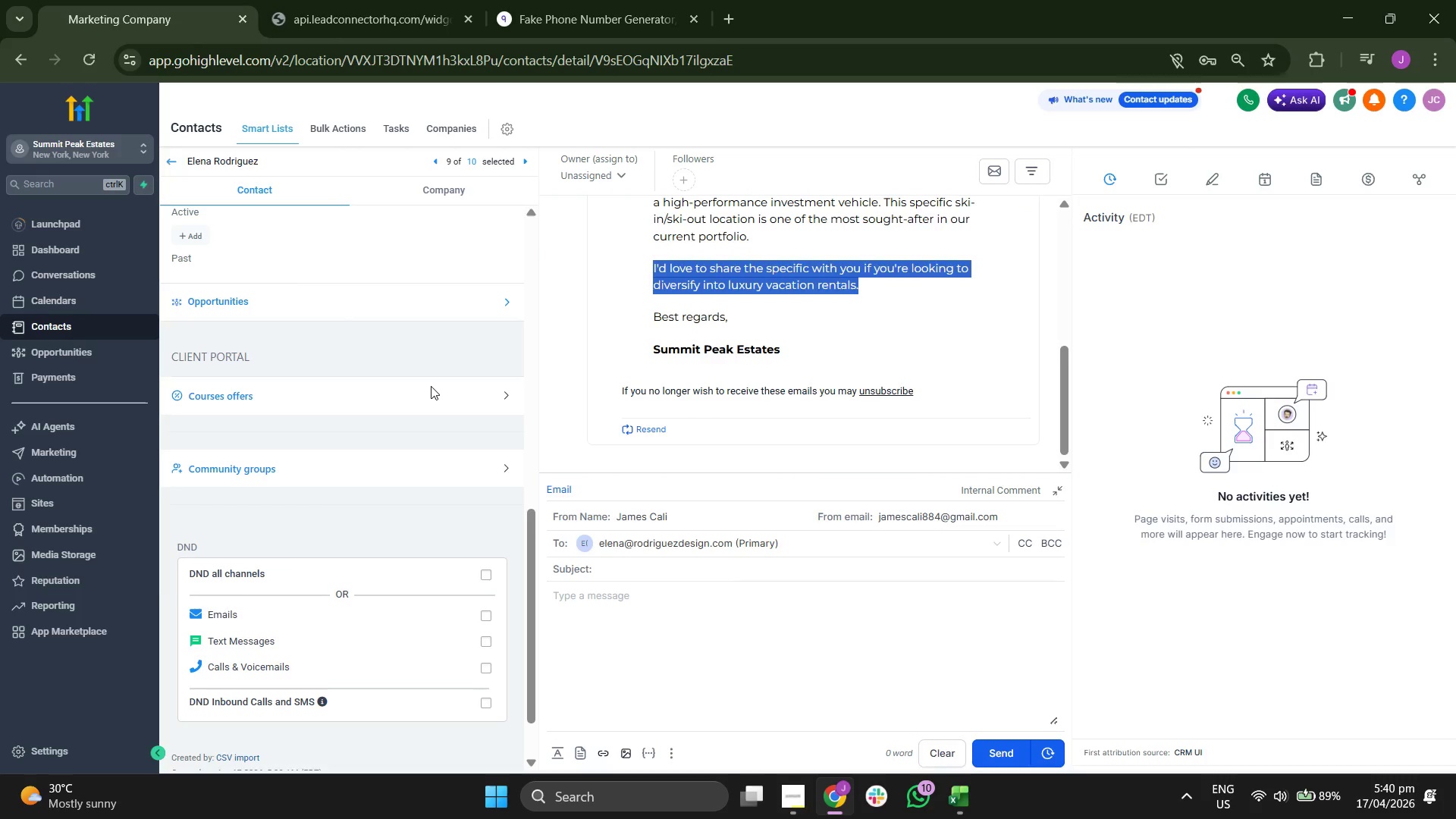 
scroll: coordinate [431, 386], scroll_direction: none, amount: 0.0
 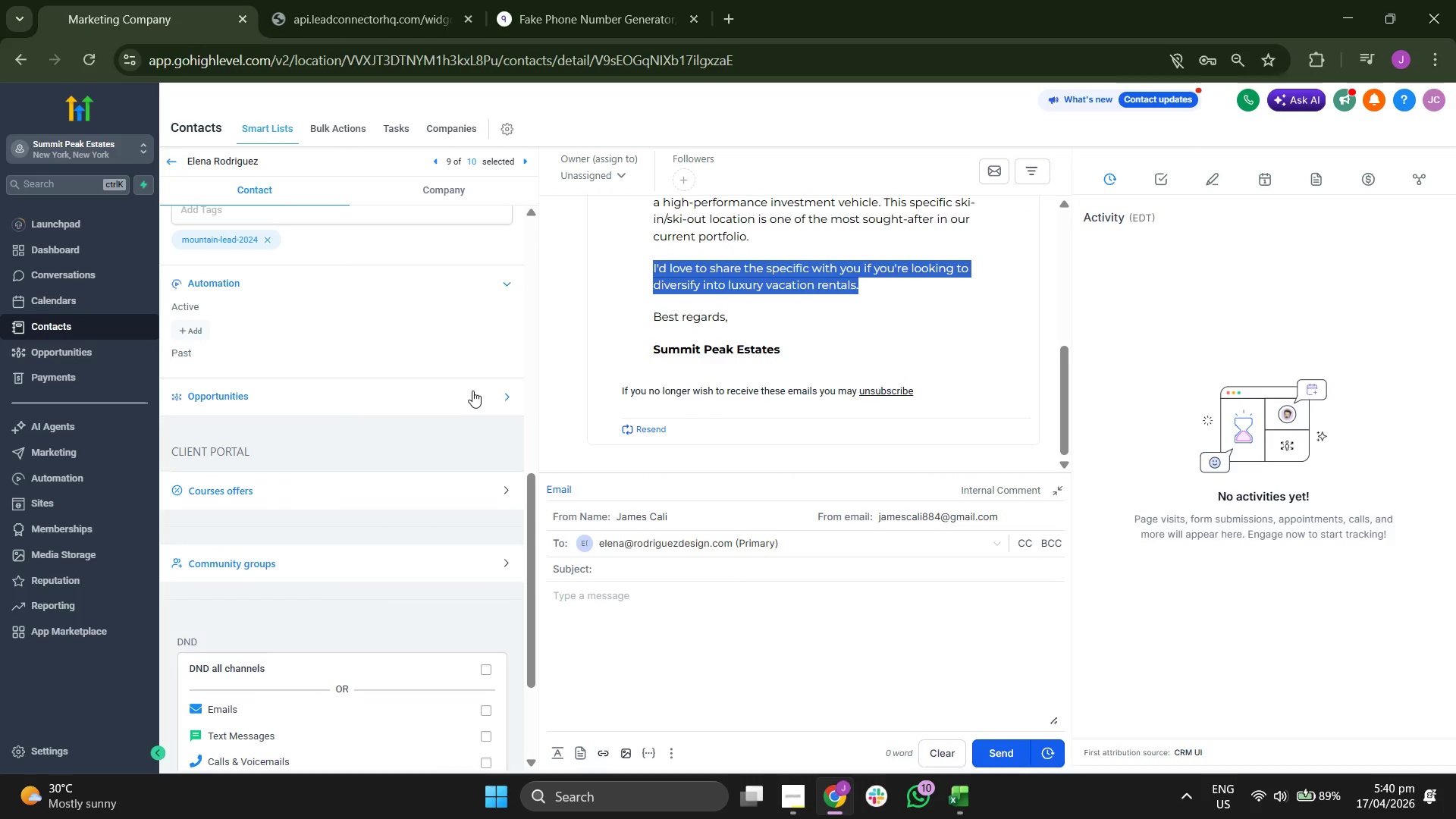 
scroll: coordinate [454, 417], scroll_direction: up, amount: 6.0
 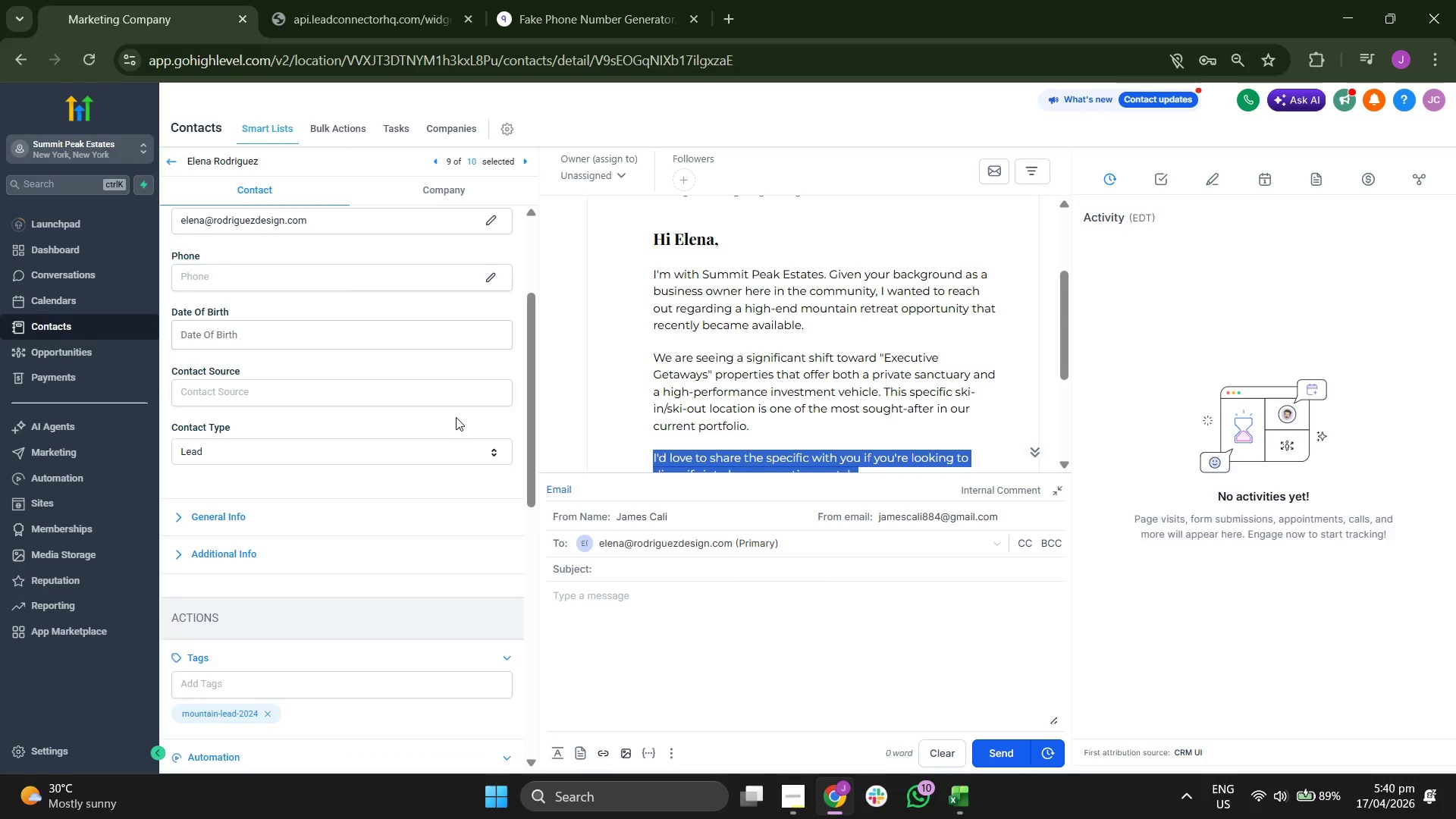 
scroll: coordinate [941, 411], scroll_direction: up, amount: 4.0
 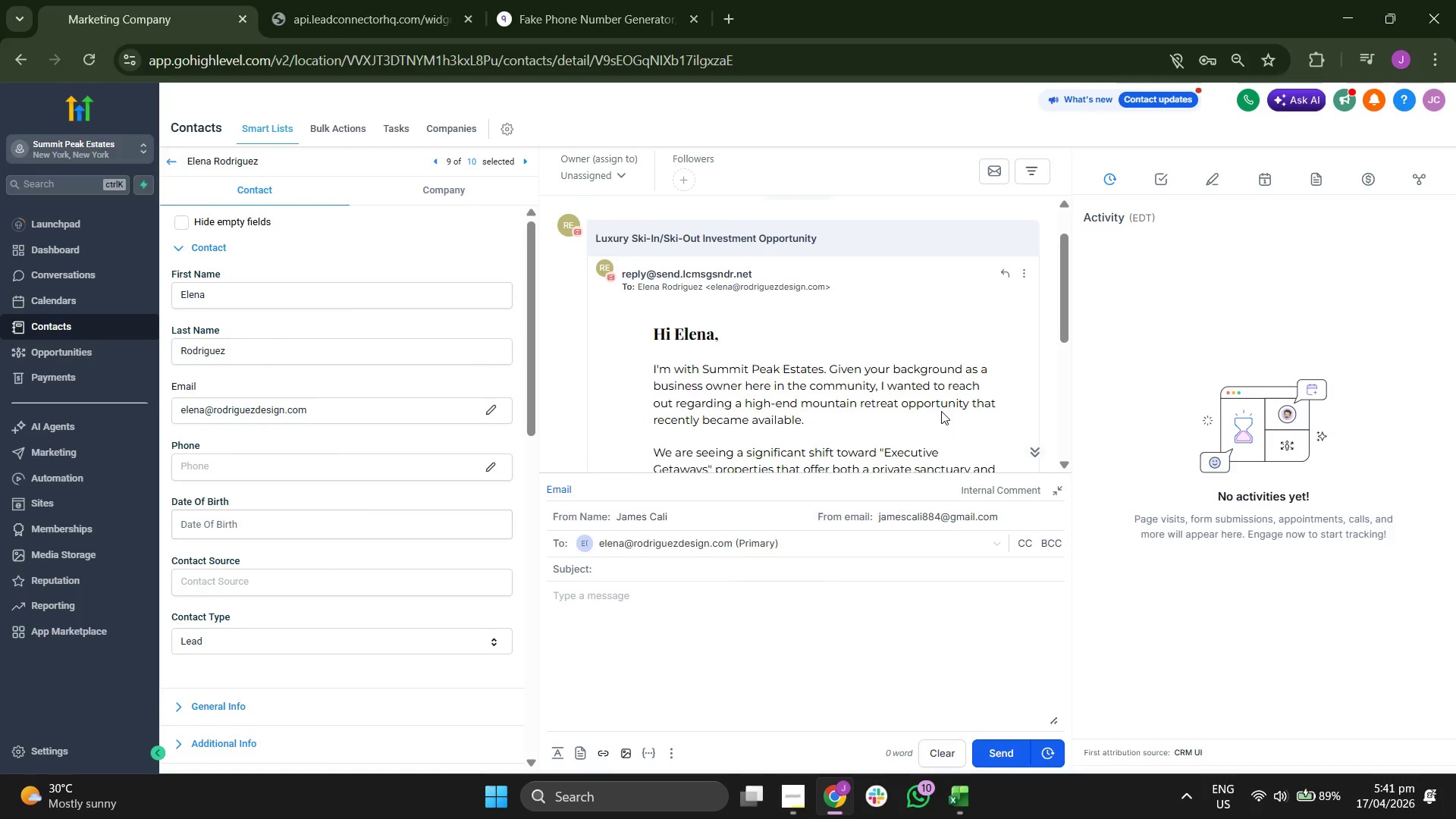 
scroll: coordinate [941, 411], scroll_direction: none, amount: 0.0
 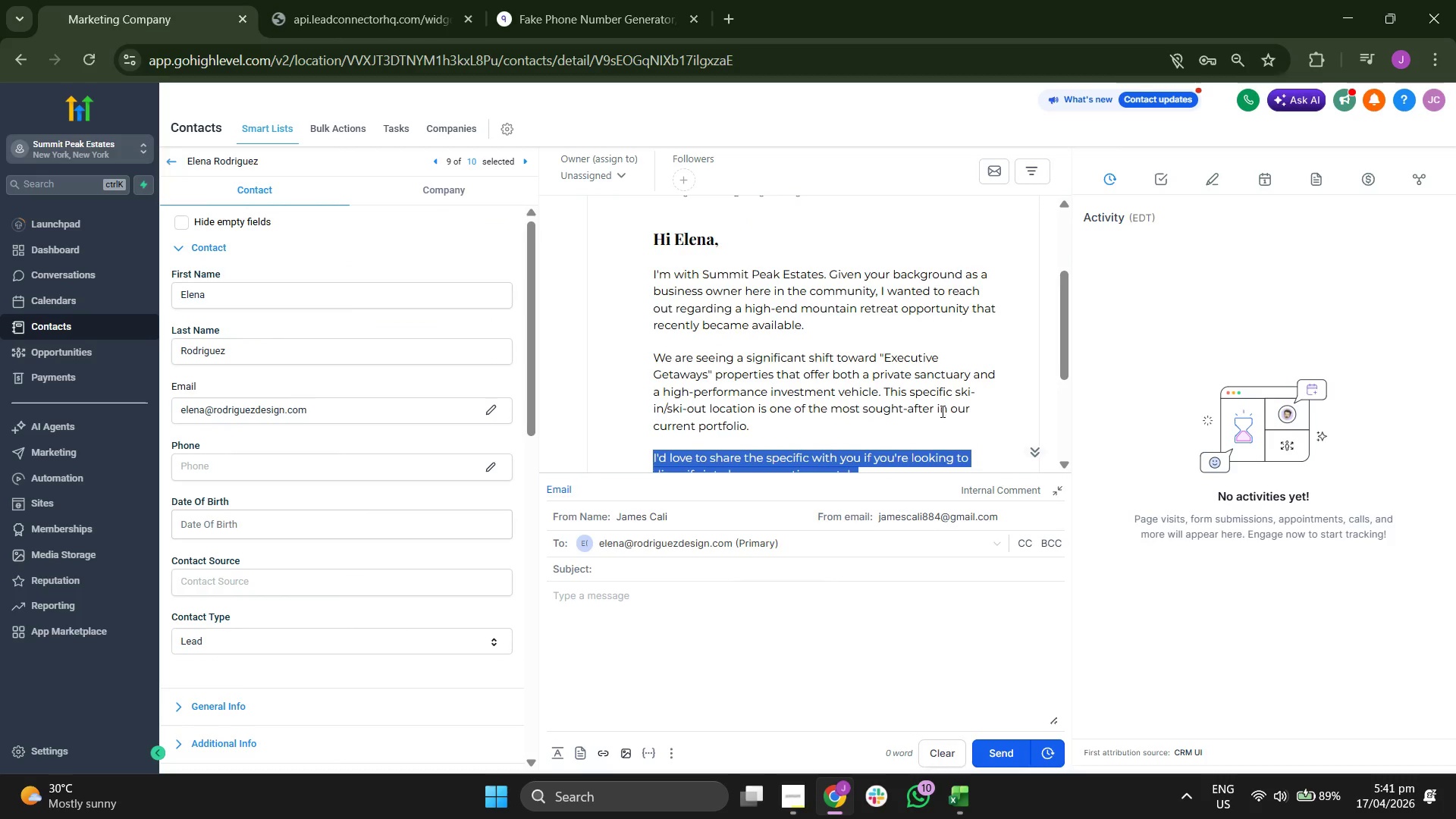 
scroll: coordinate [941, 411], scroll_direction: down, amount: 1.0
 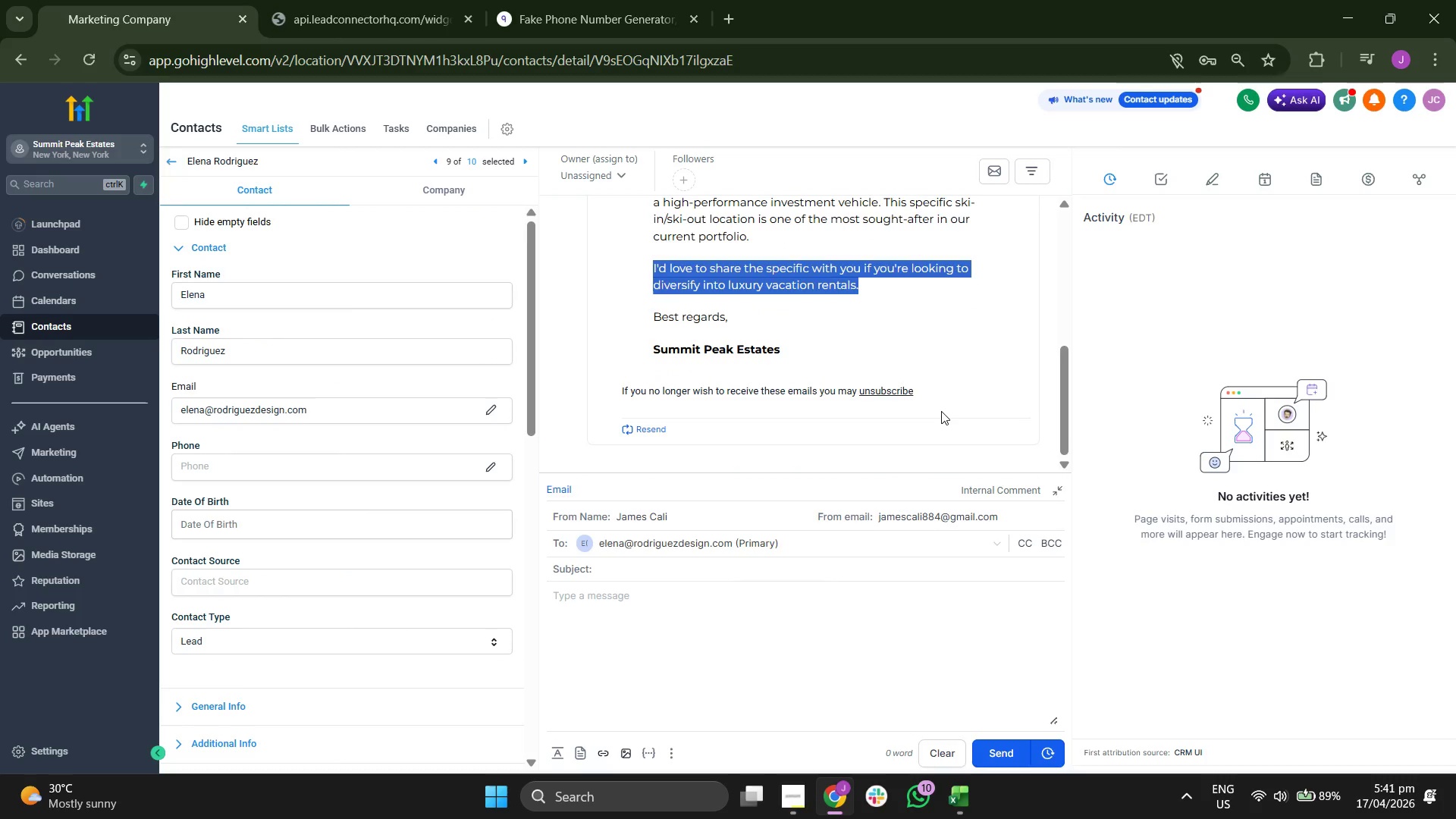 
scroll: coordinate [941, 411], scroll_direction: none, amount: 0.0
 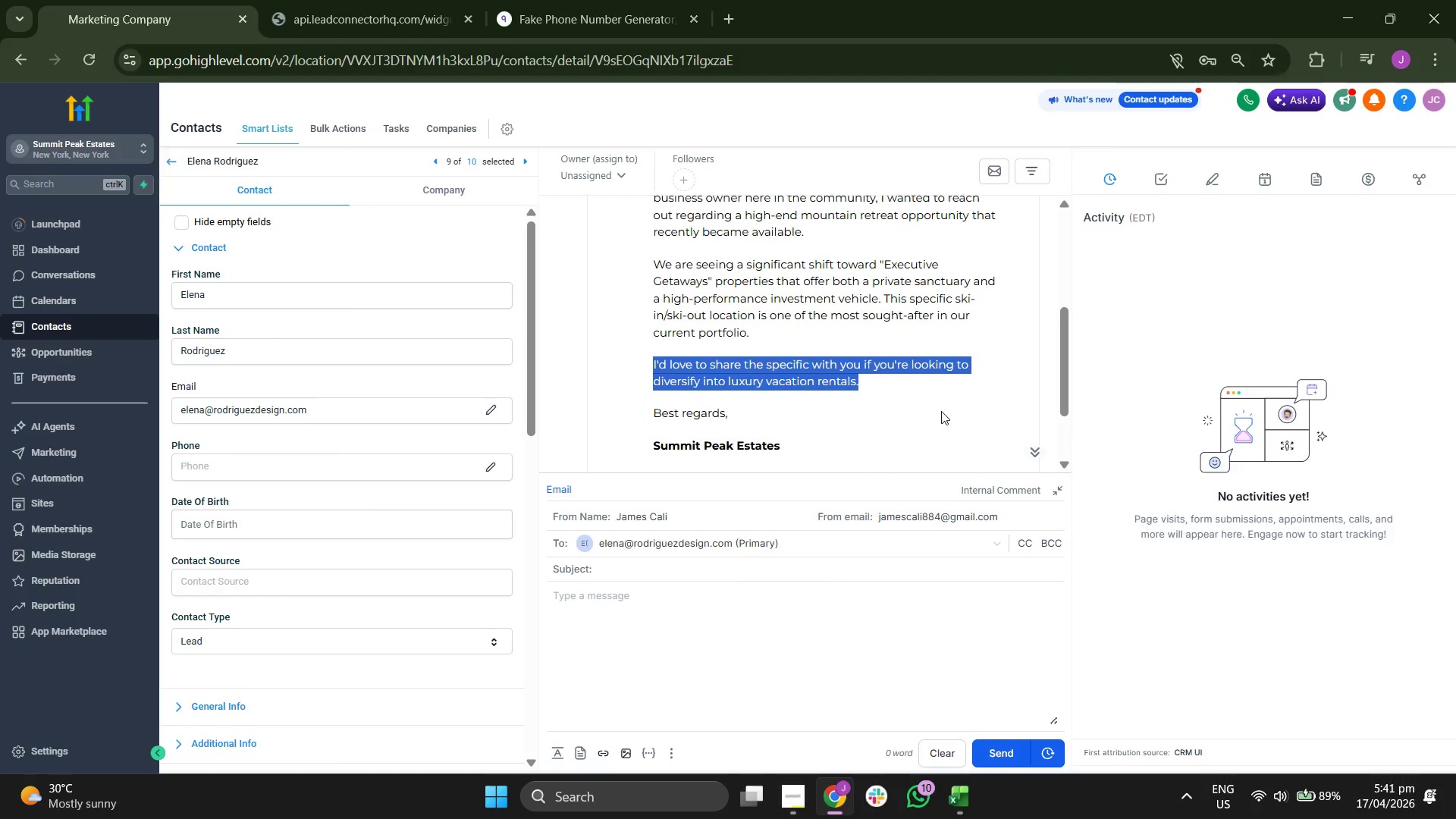 
scroll: coordinate [941, 411], scroll_direction: up, amount: 1.0
 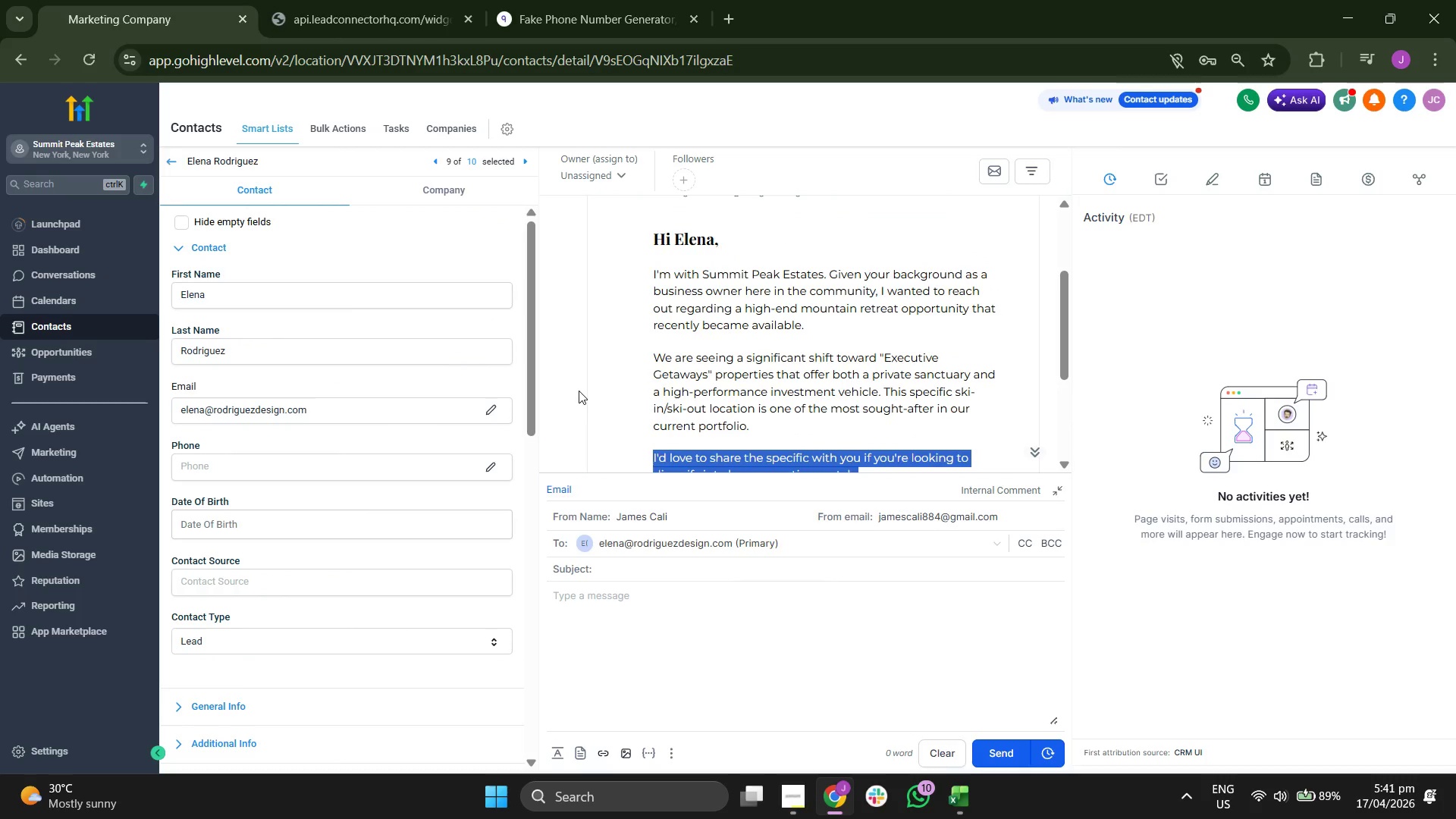 
scroll: coordinate [362, 262], scroll_direction: none, amount: 0.0
 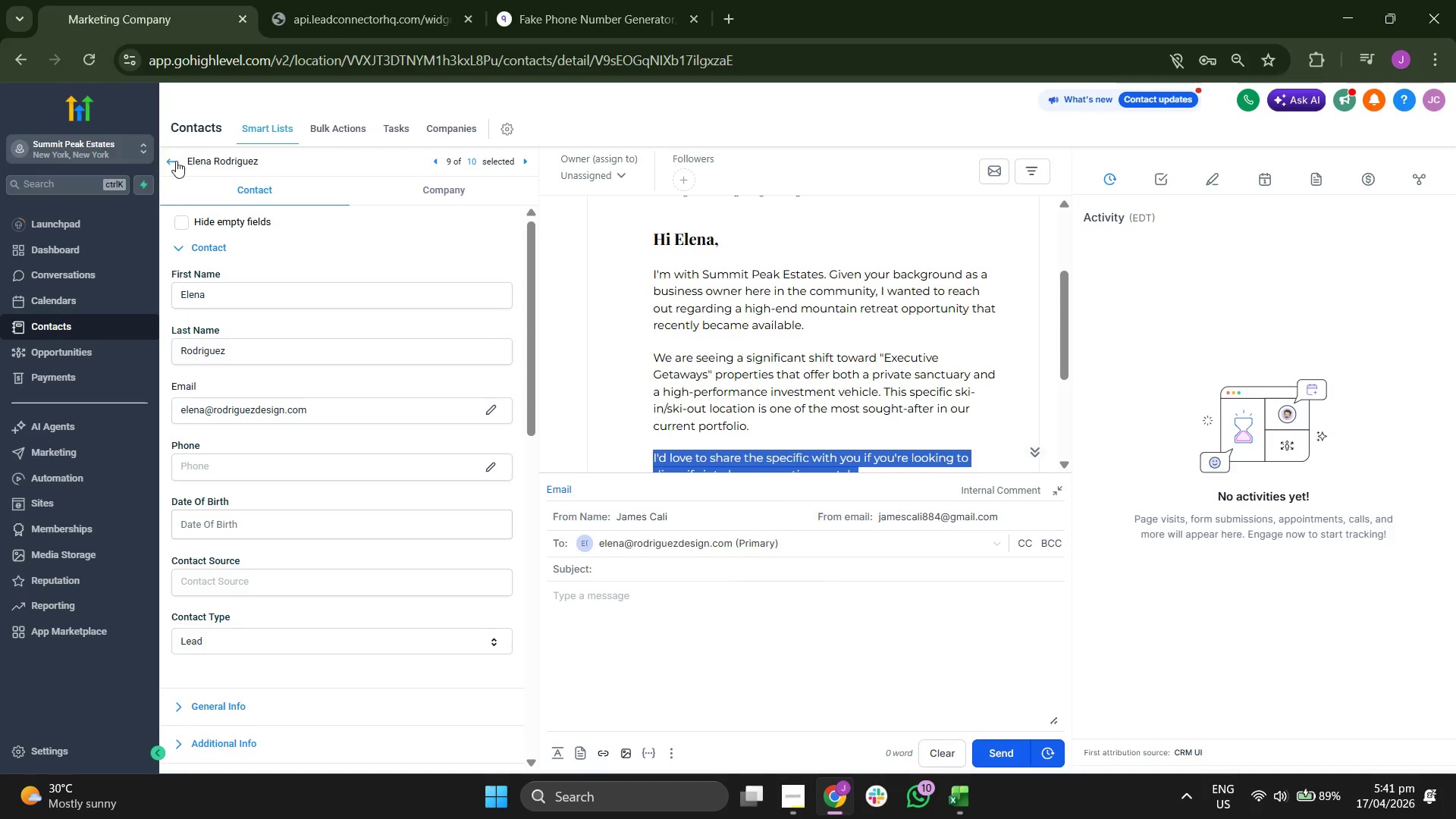 
left_click([174, 160])
 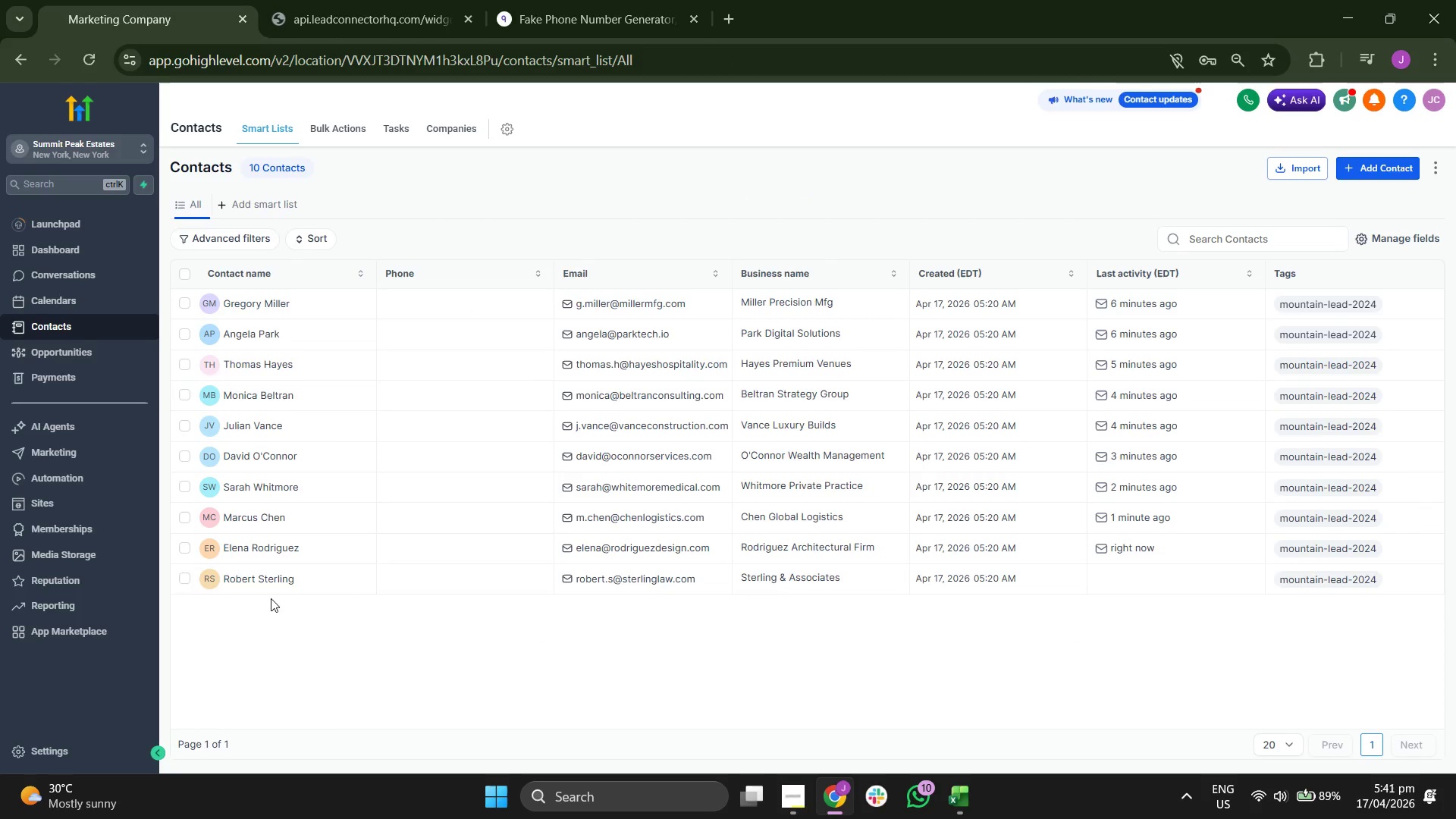 
left_click([274, 575])
 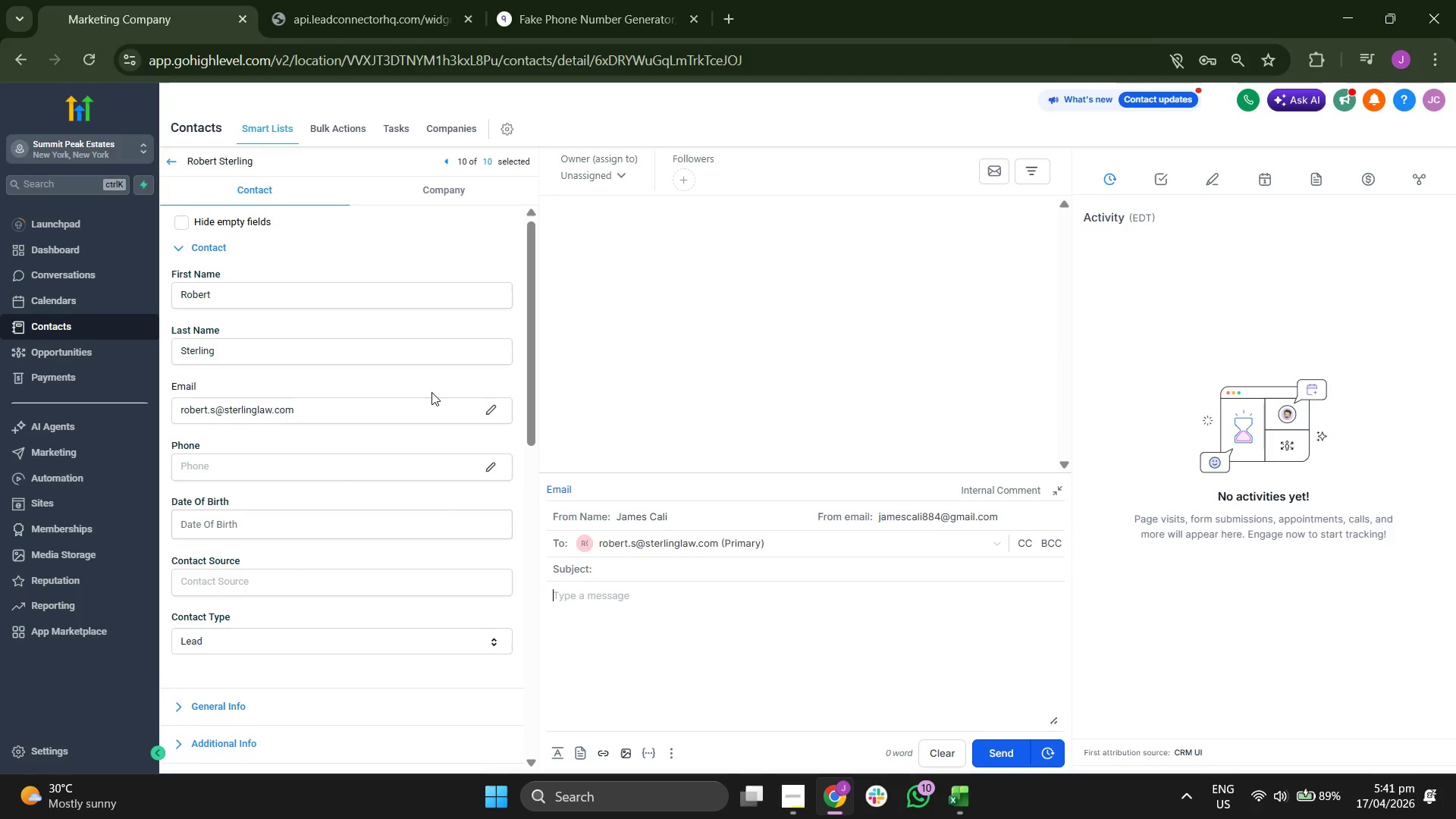 
scroll: coordinate [451, 382], scroll_direction: none, amount: 0.0
 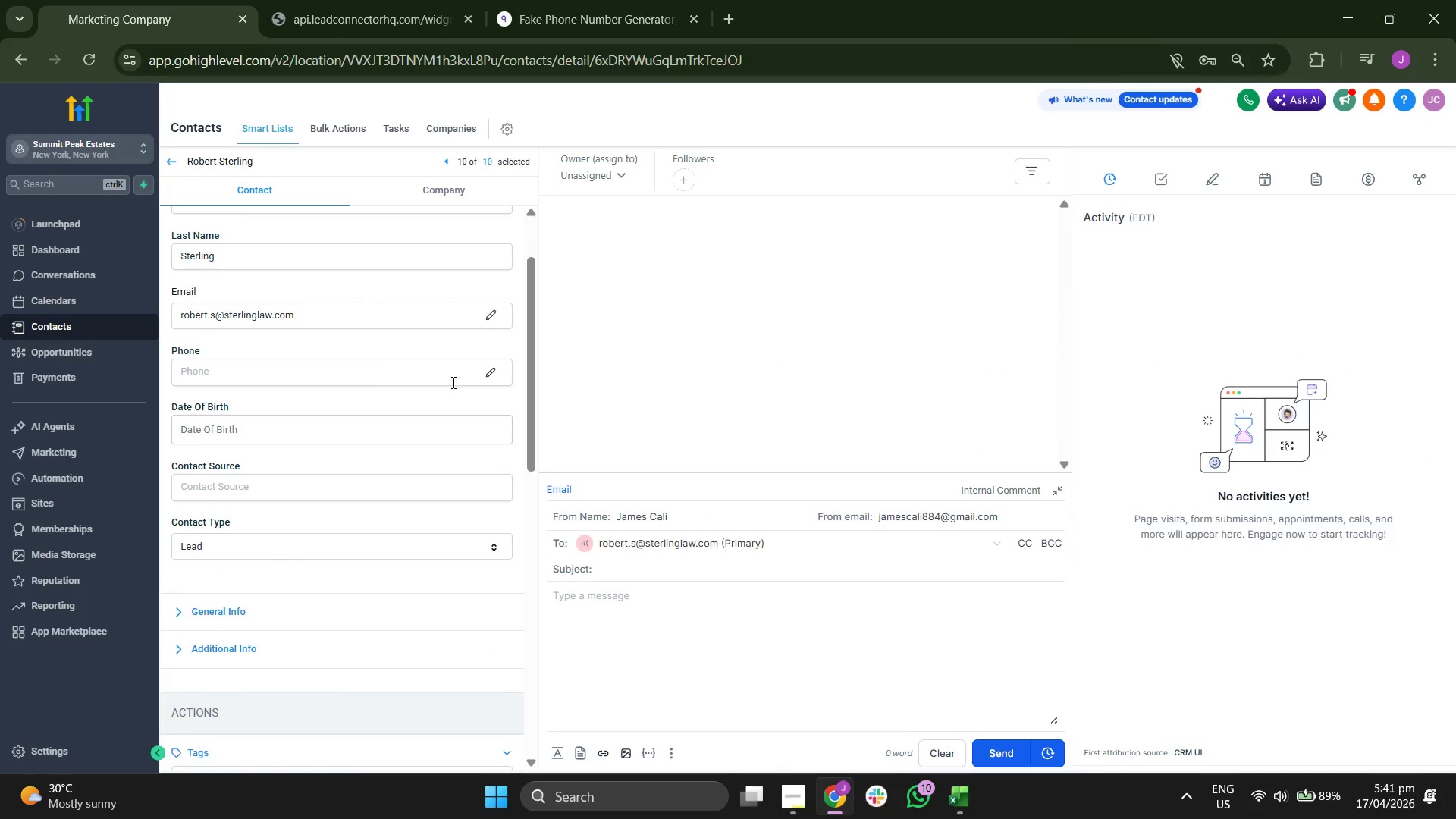 
scroll: coordinate [452, 382], scroll_direction: down, amount: 1.0
 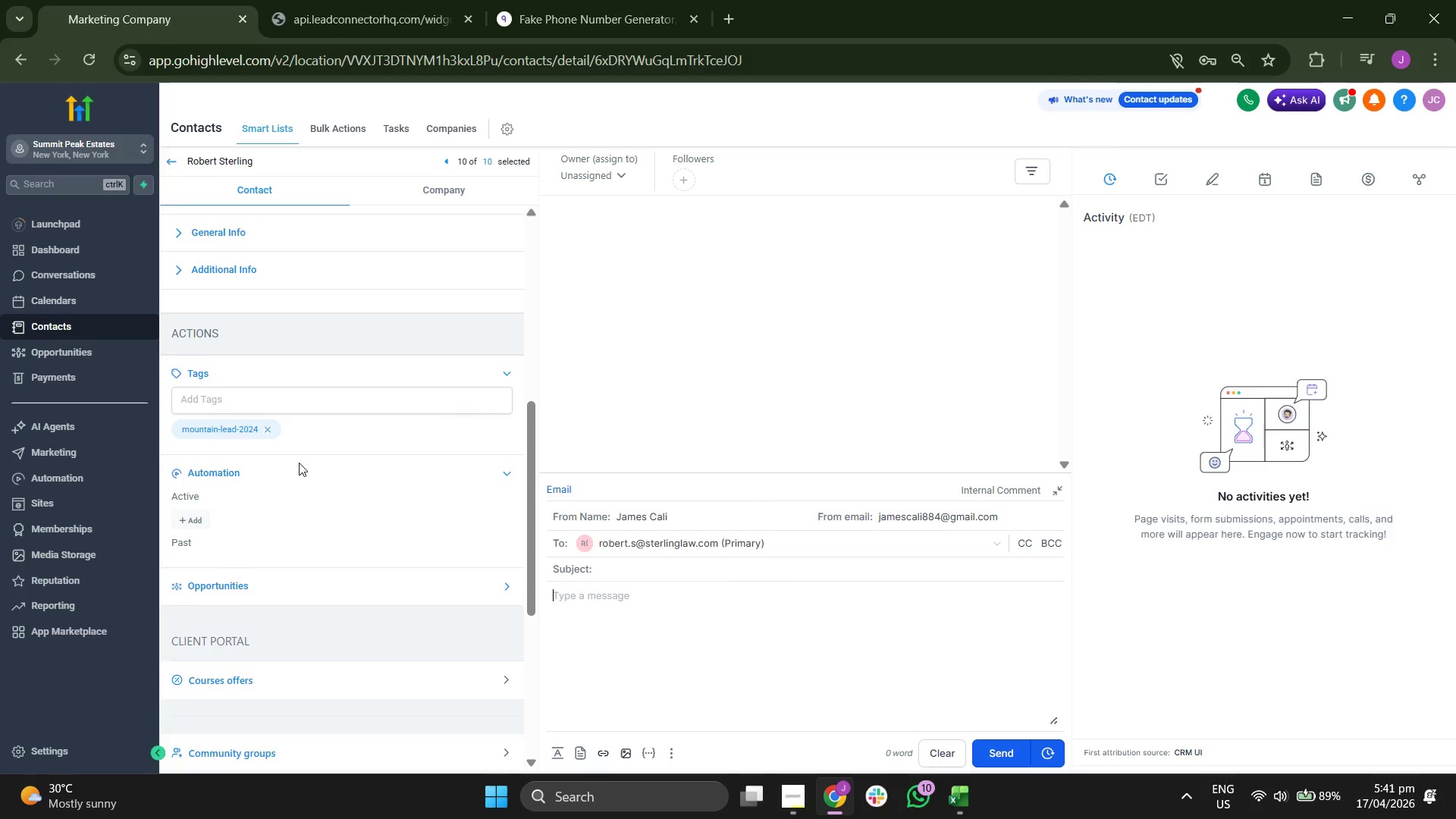 
left_click([199, 516])
 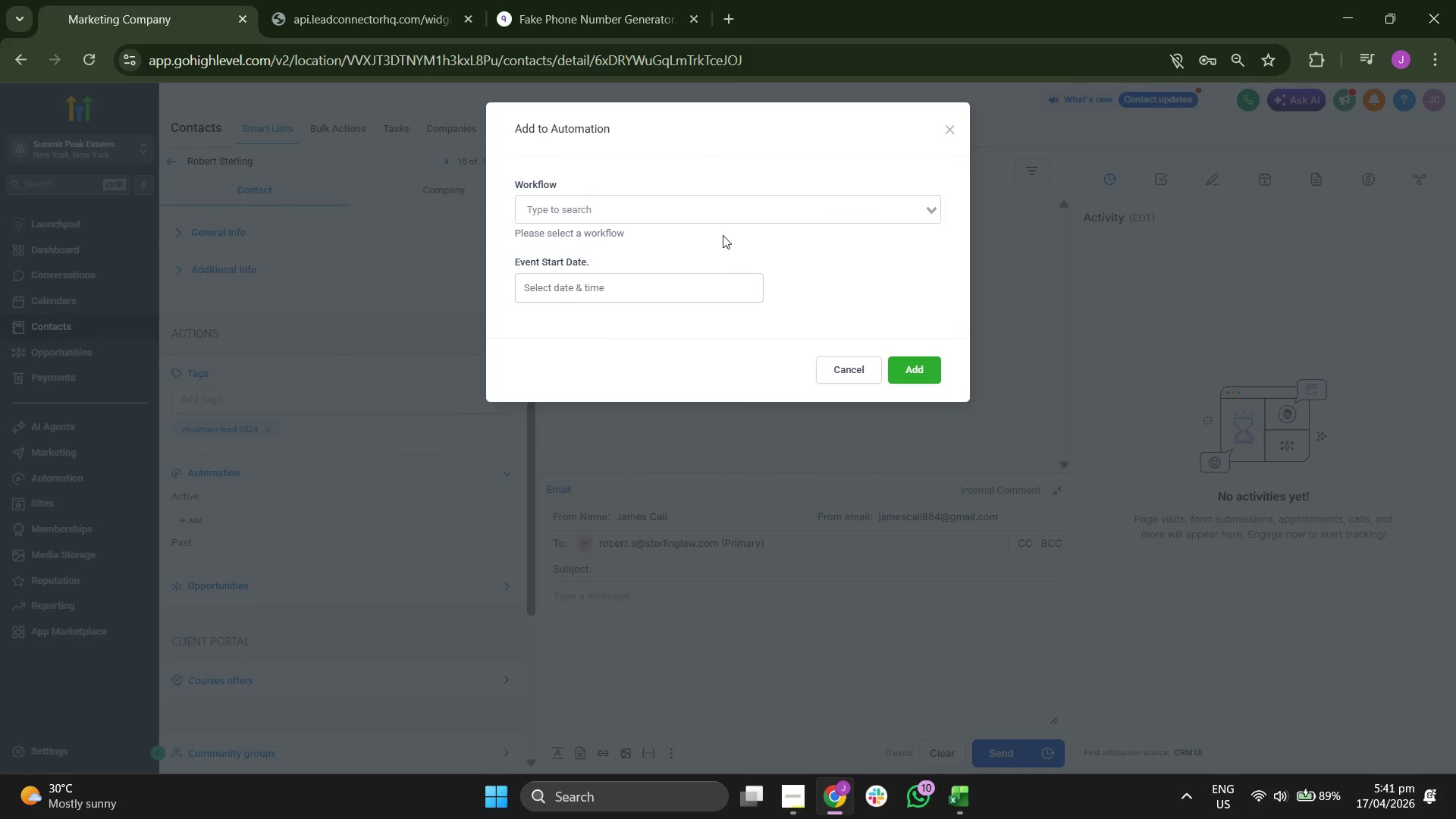 
left_click([771, 208])
 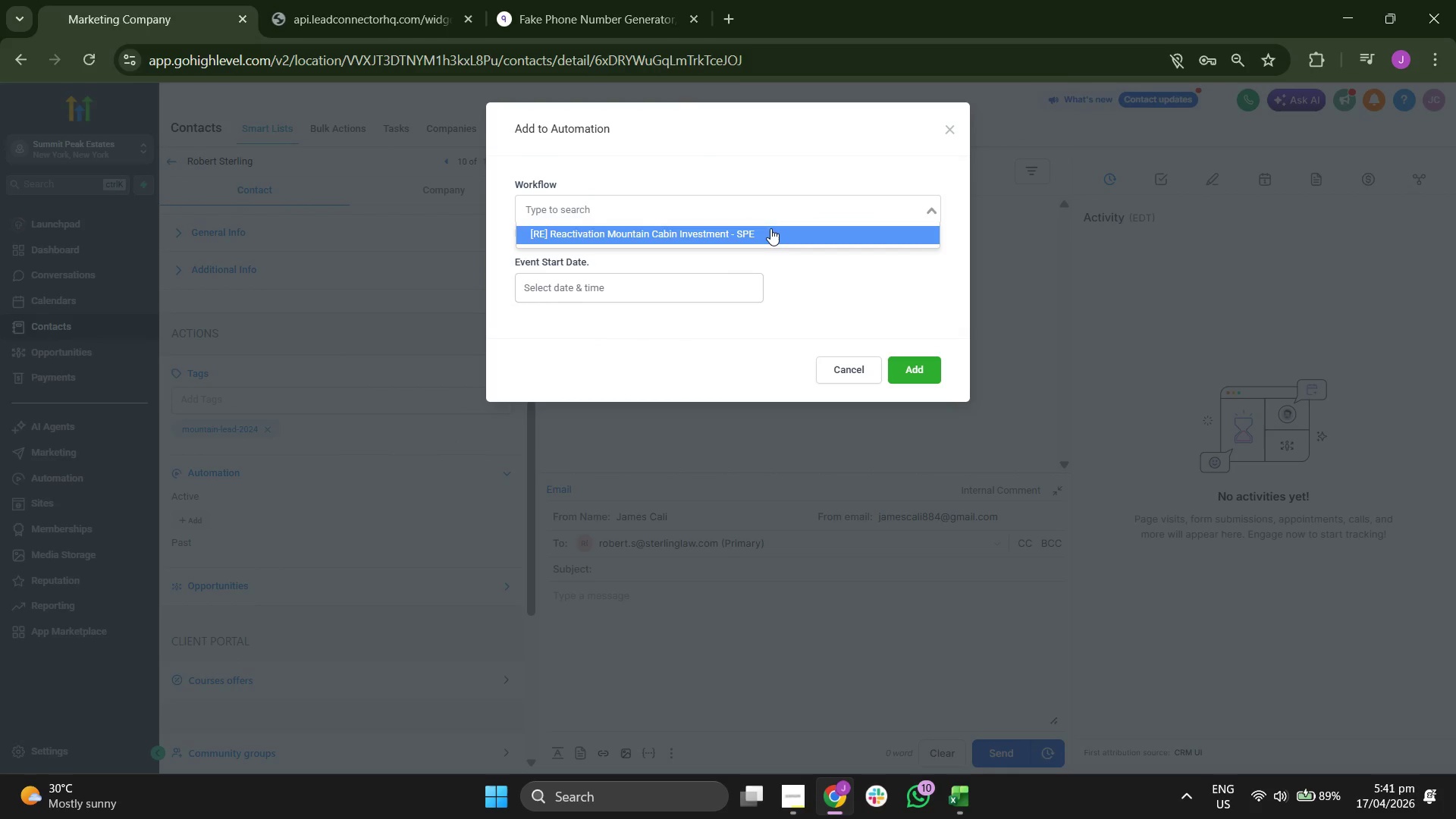 
left_click([770, 232])
 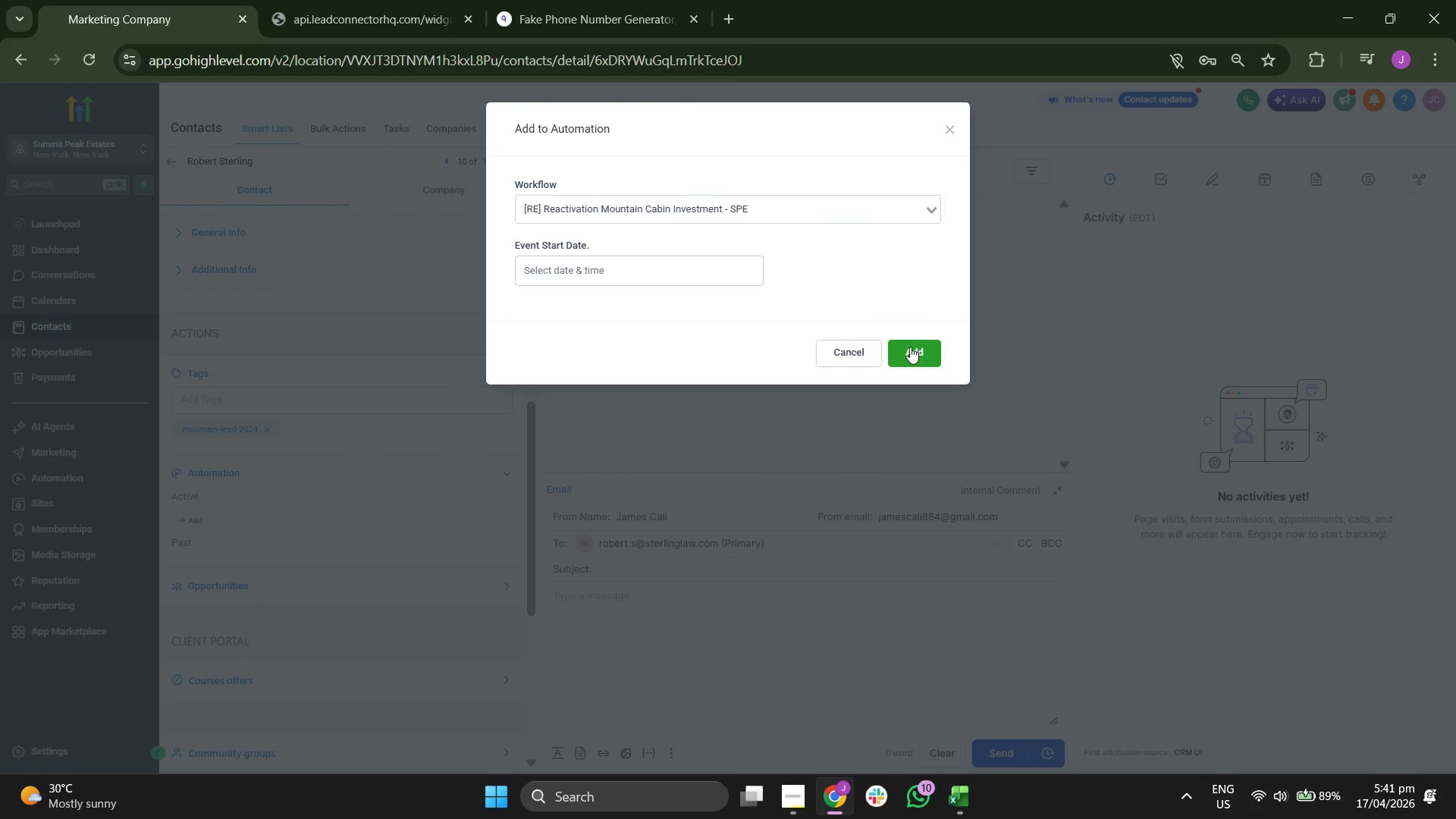 
left_click([910, 347])
 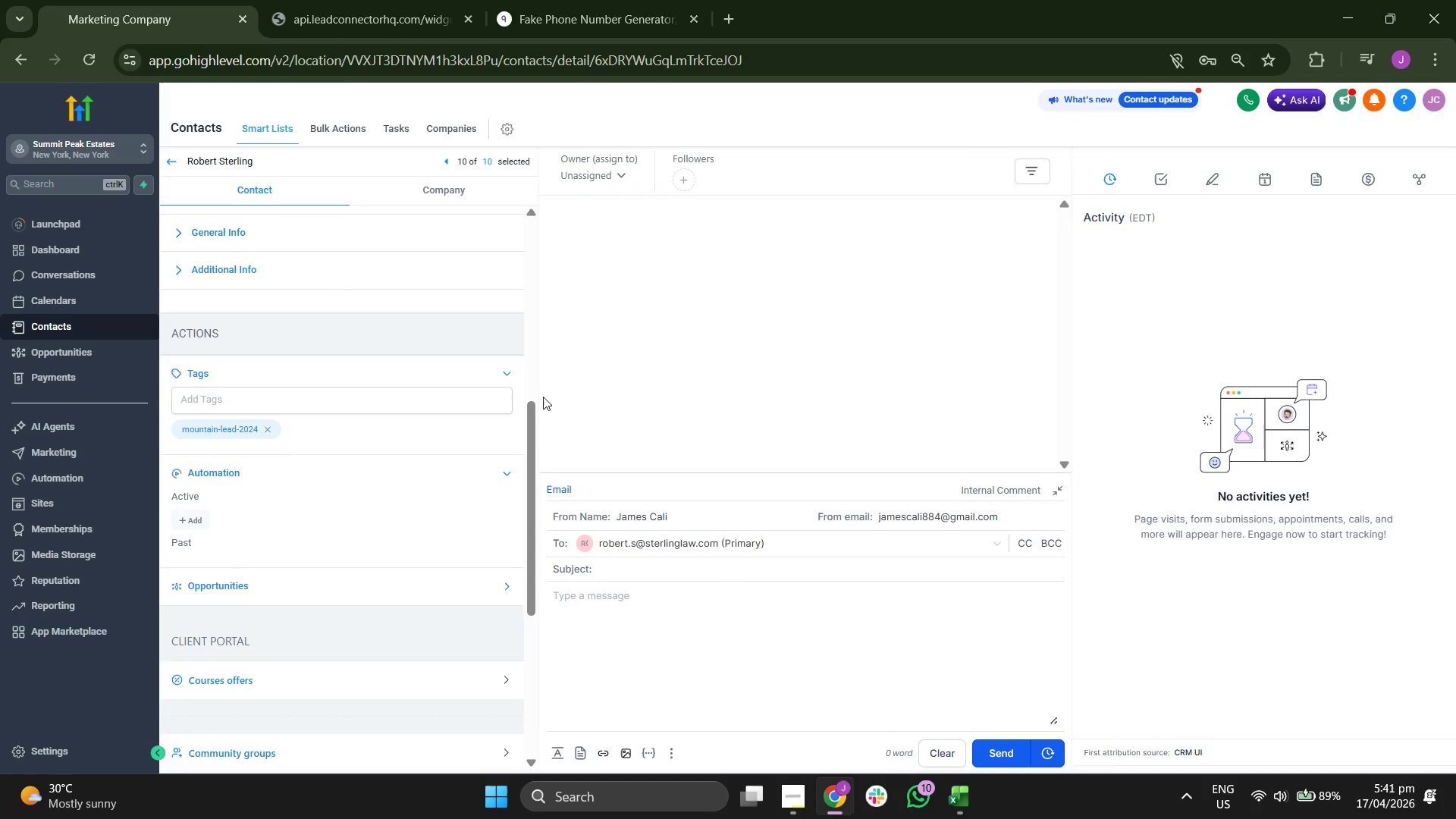 
scroll: coordinate [510, 424], scroll_direction: down, amount: 2.0
 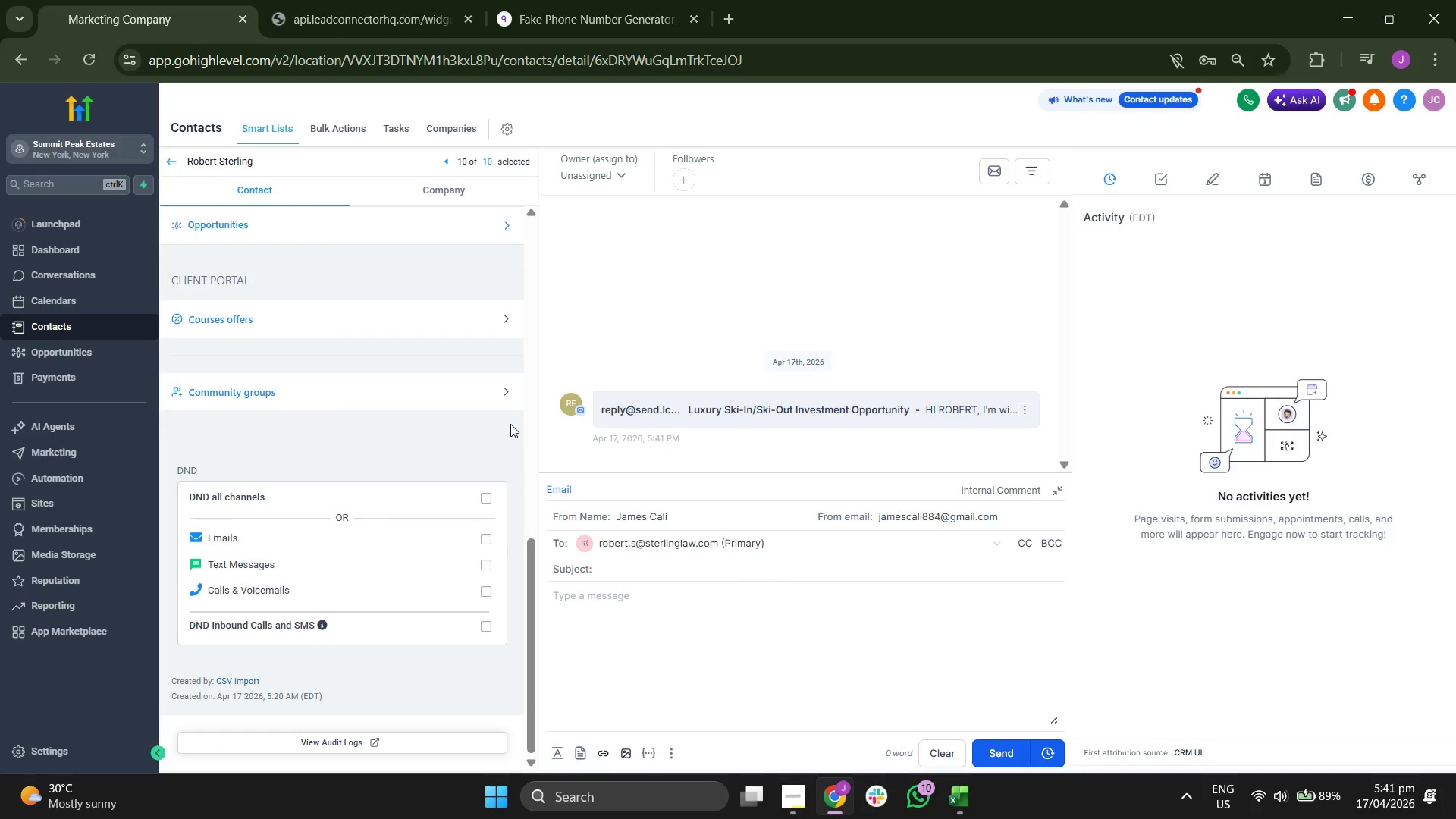 
scroll: coordinate [510, 424], scroll_direction: none, amount: 0.0
 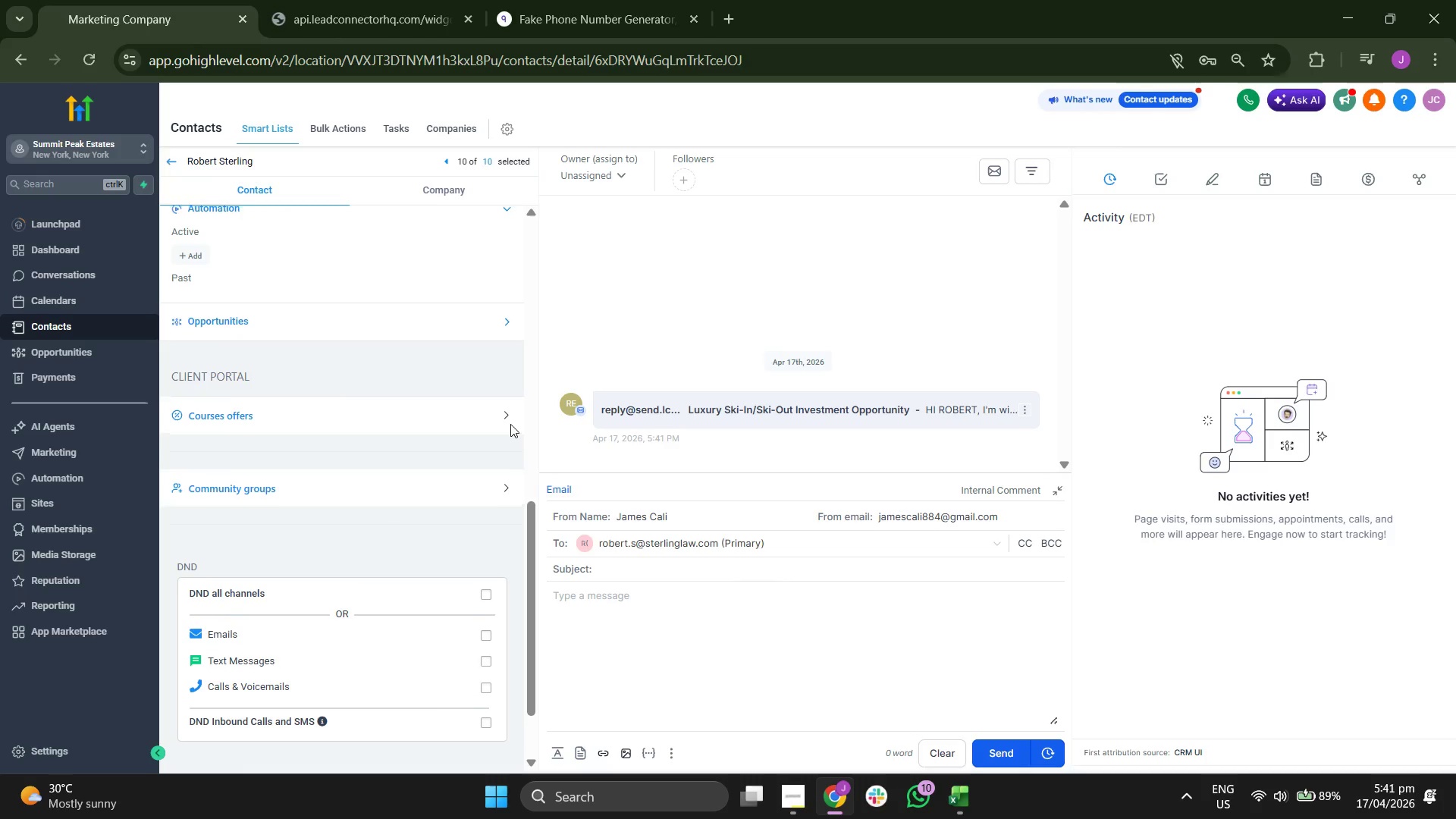 
scroll: coordinate [510, 424], scroll_direction: up, amount: 1.0
 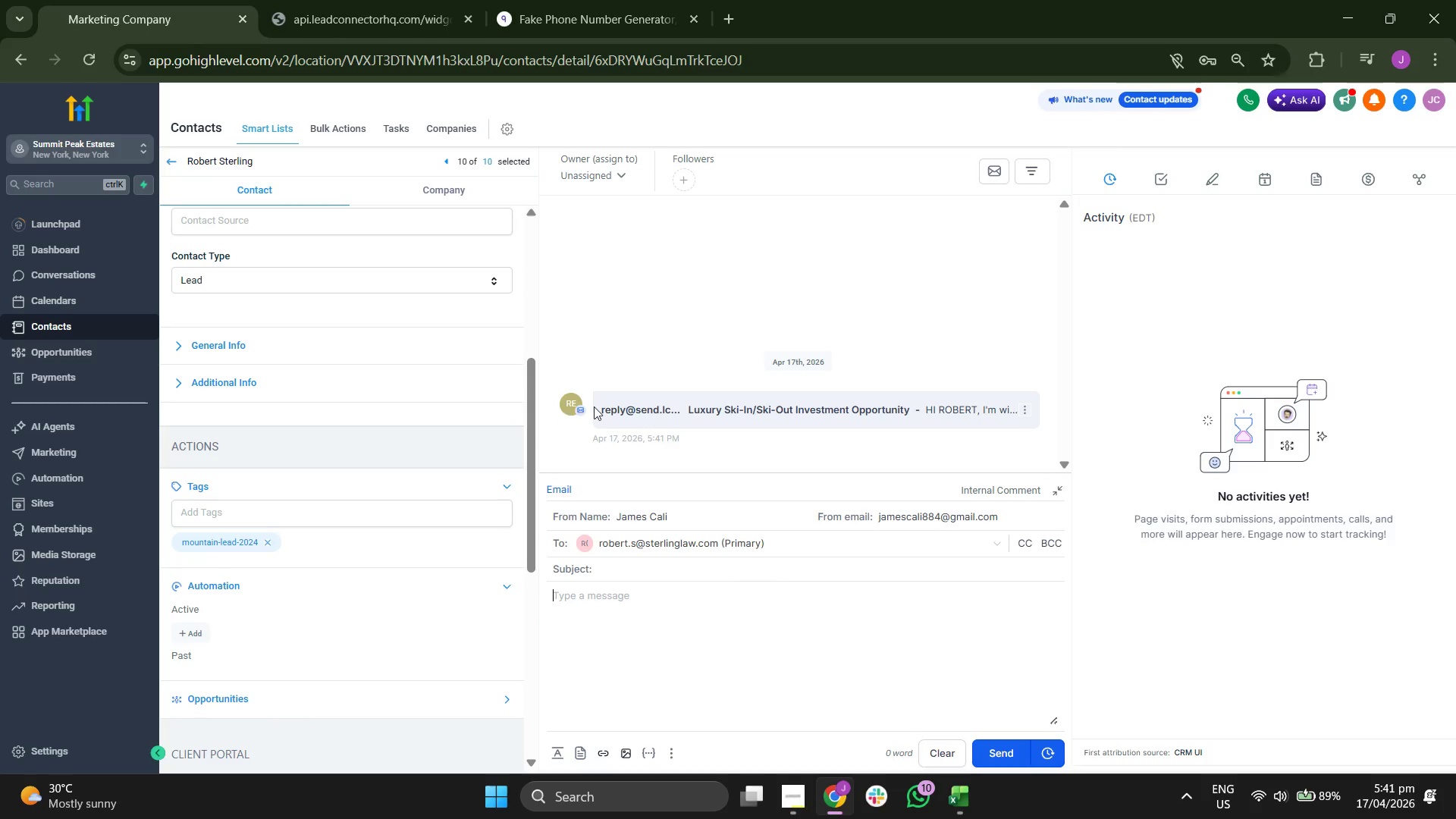 
left_click([796, 417])
 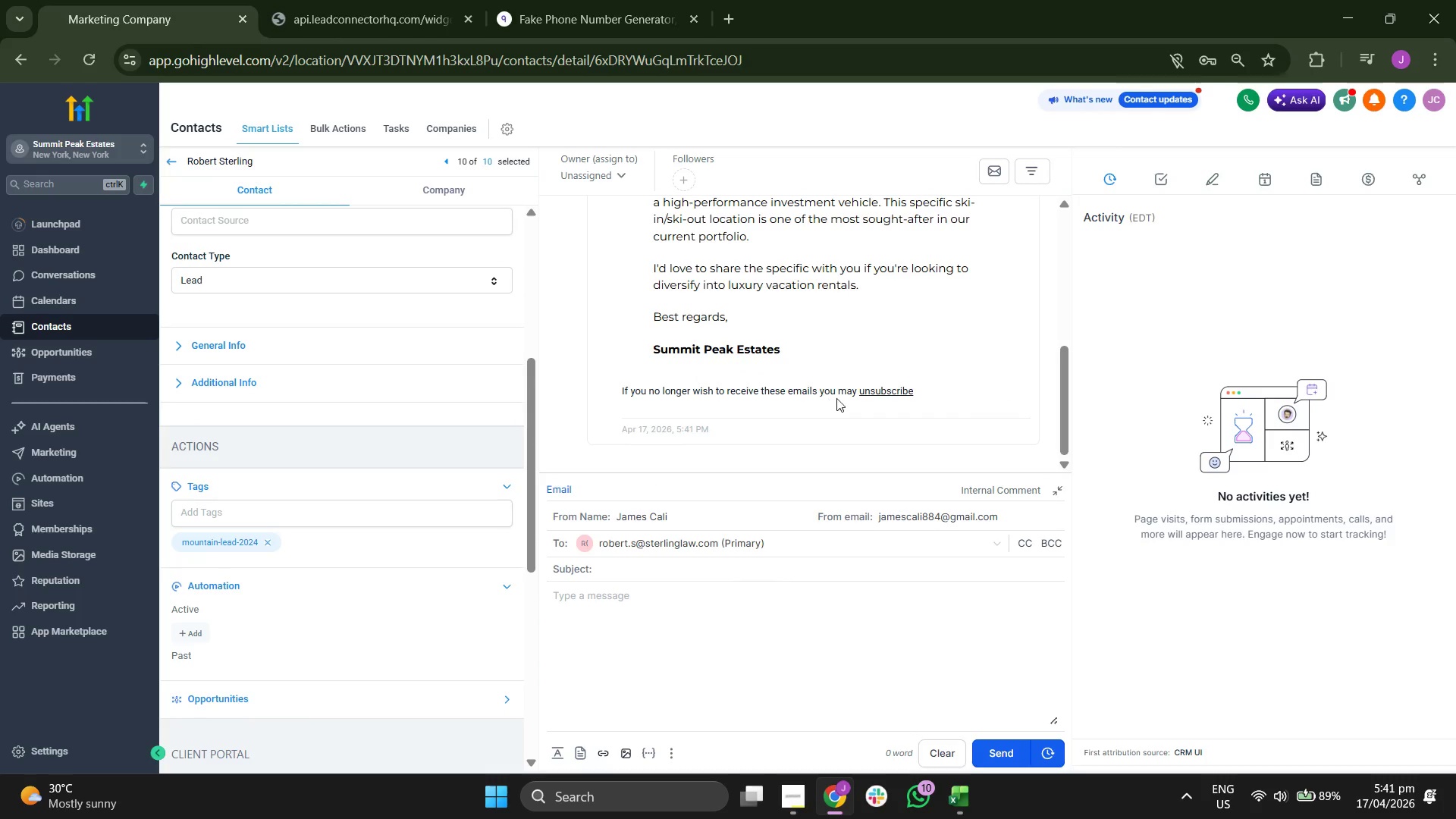 
scroll: coordinate [869, 386], scroll_direction: up, amount: 1.0
 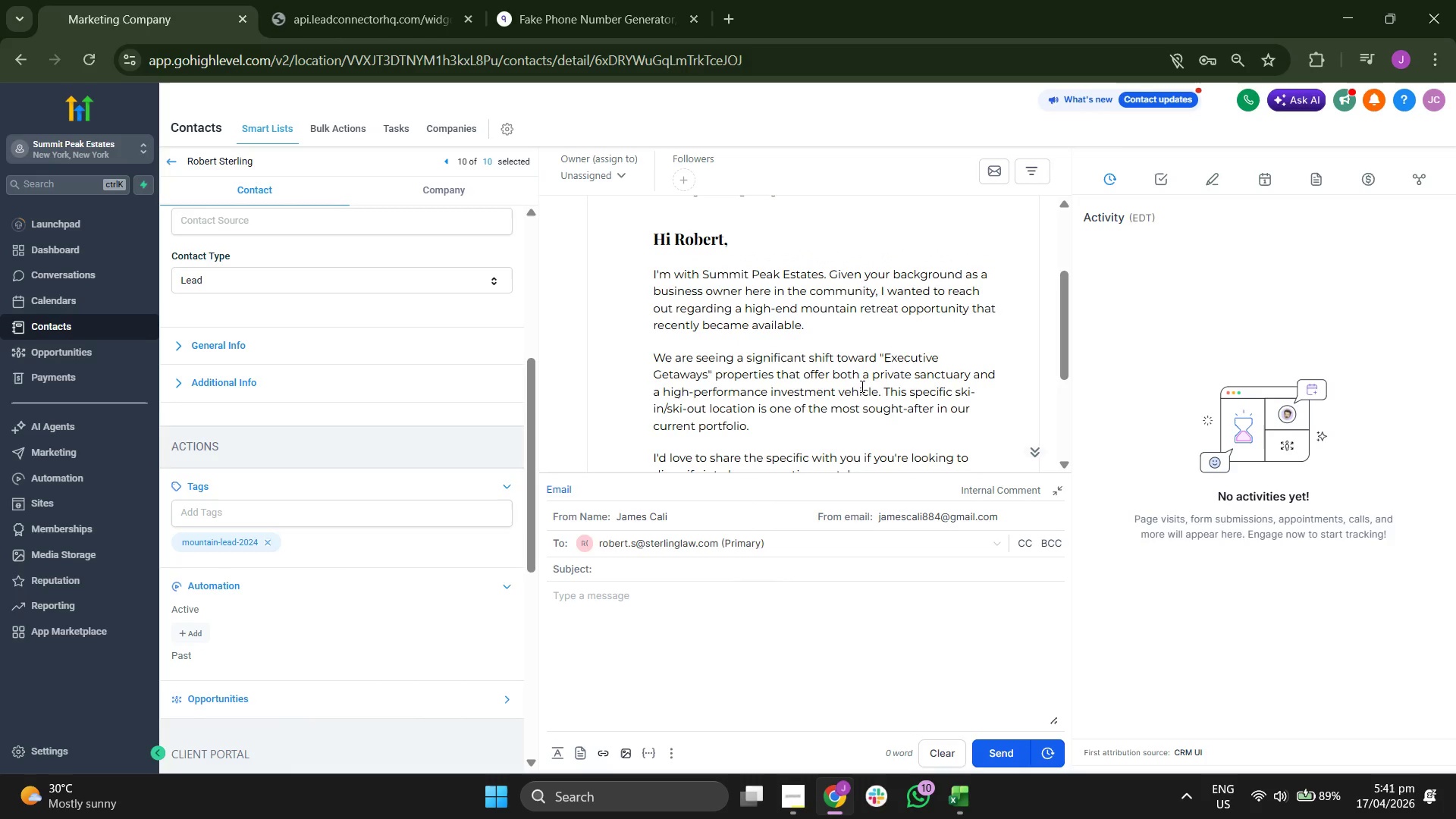 
double_click([853, 386])
 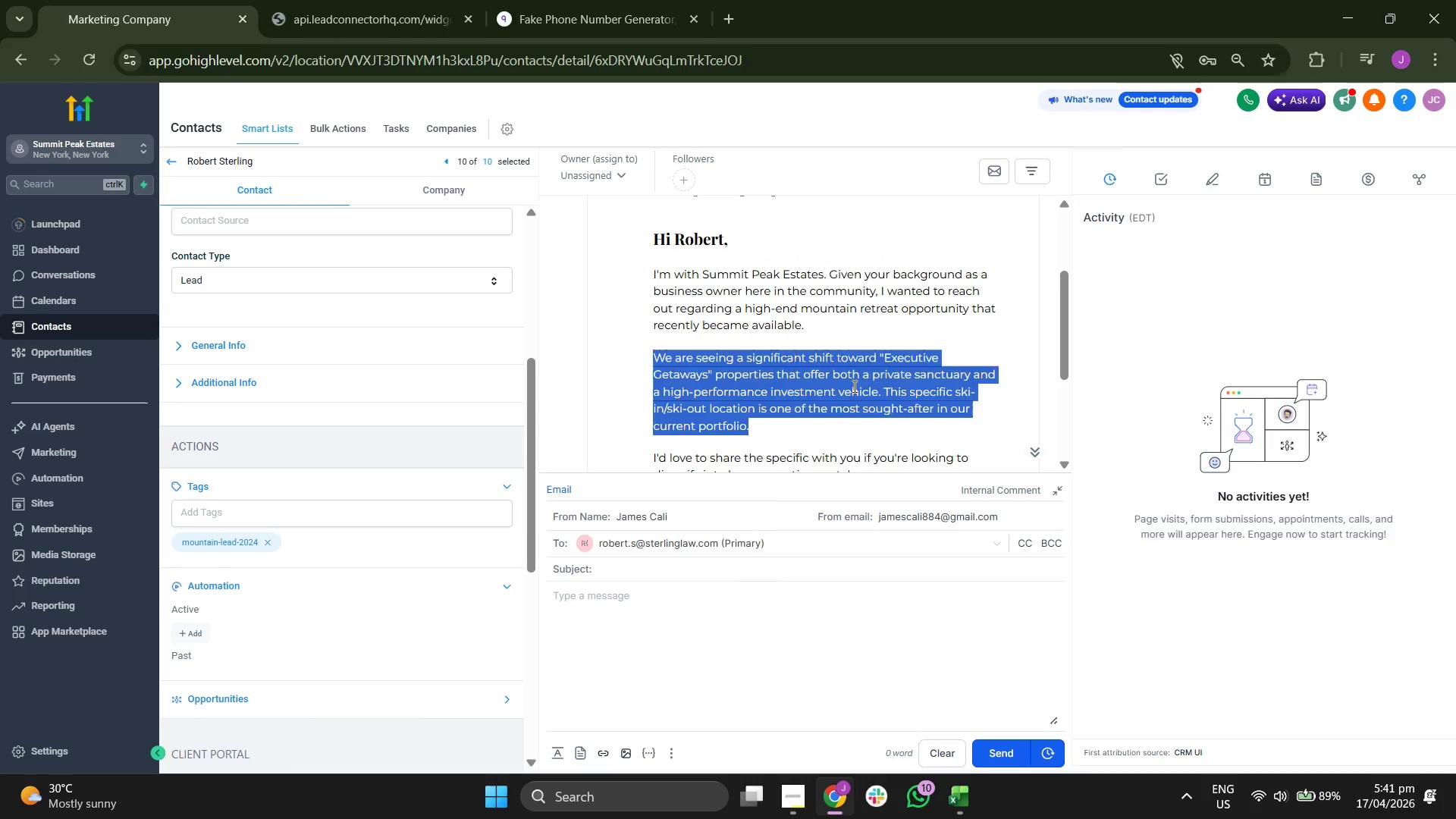 
triple_click([853, 386])
 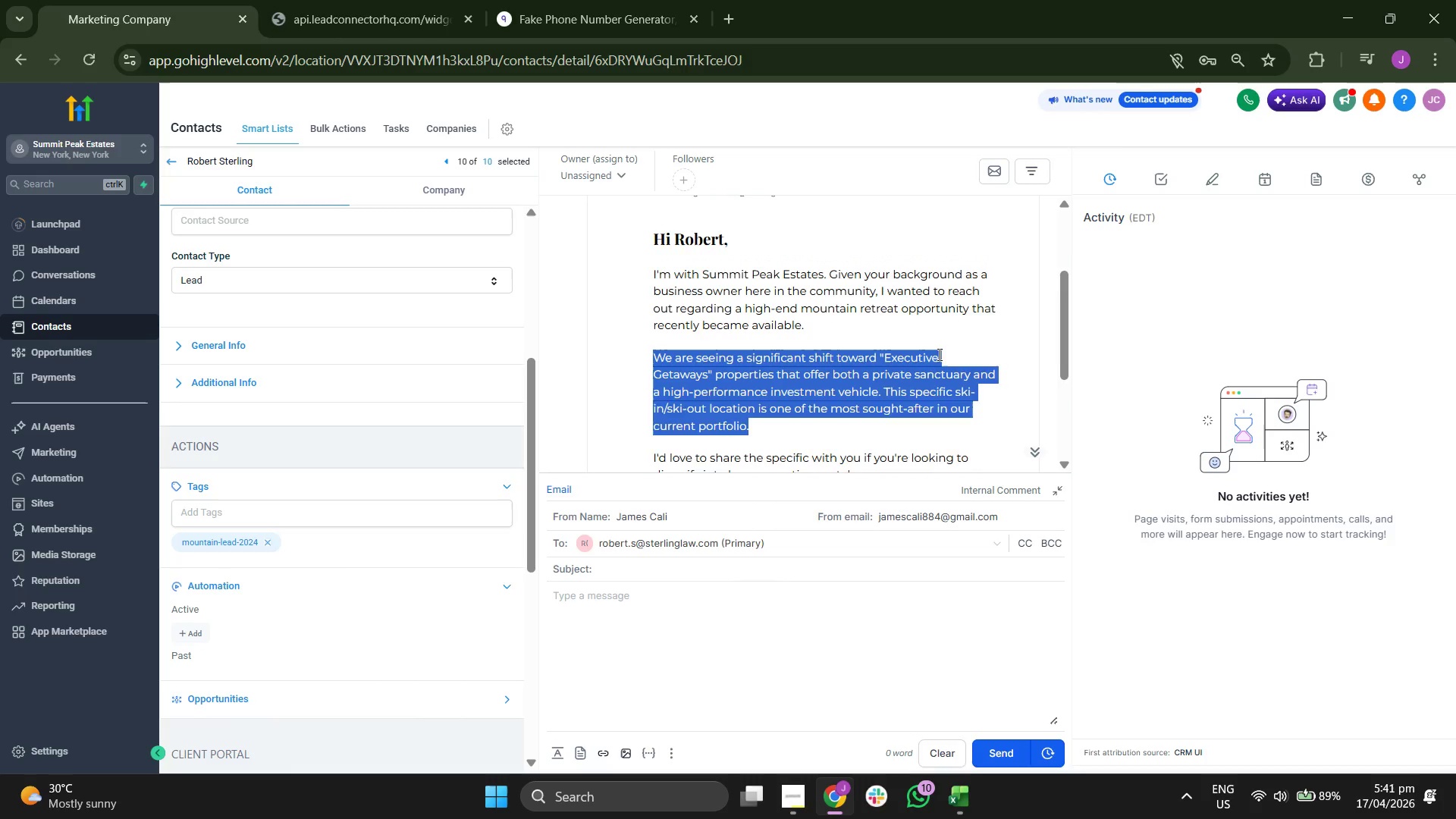 
scroll: coordinate [938, 354], scroll_direction: none, amount: 0.0
 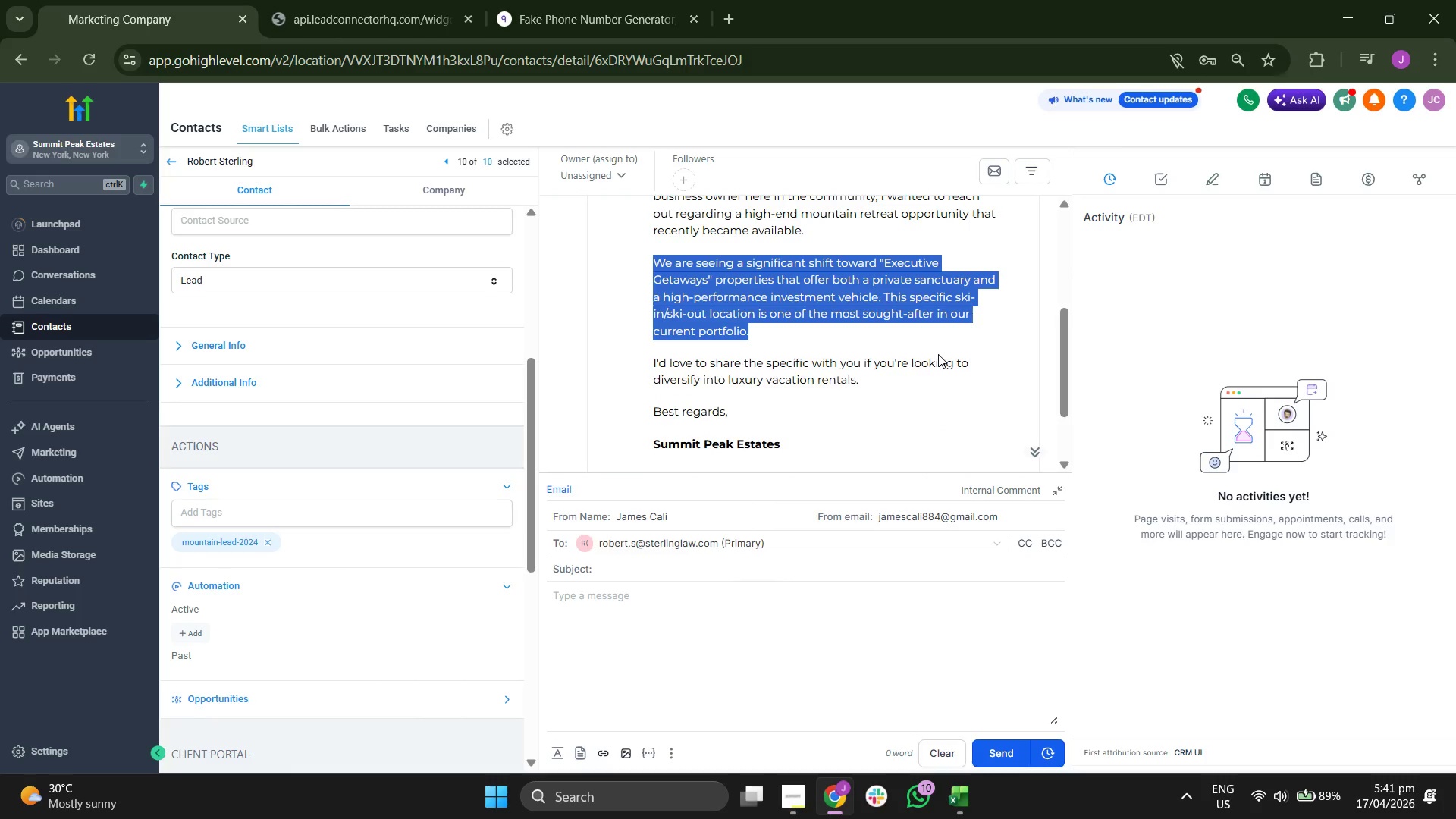 
scroll: coordinate [896, 371], scroll_direction: up, amount: 2.0
 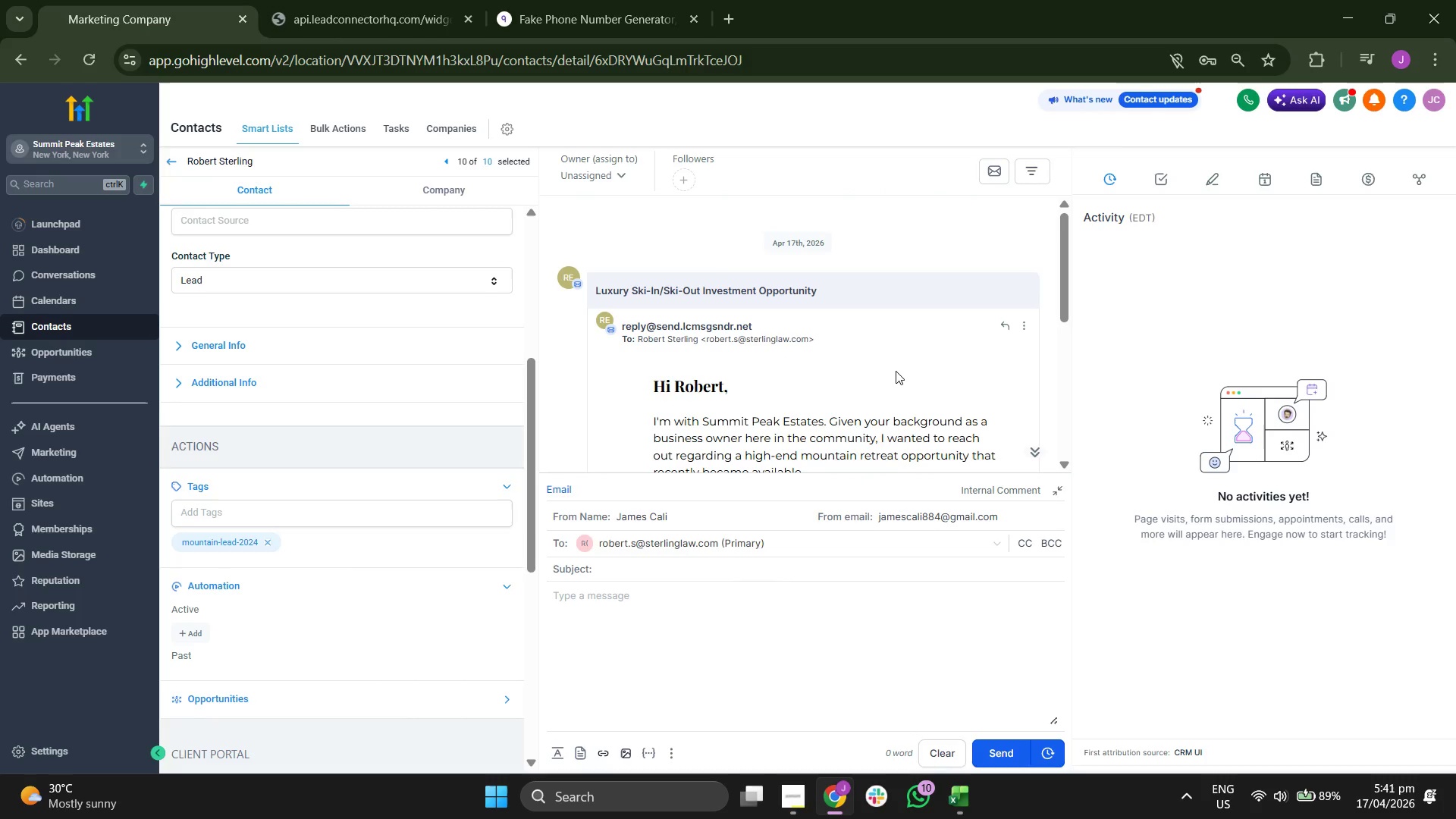 
scroll: coordinate [896, 371], scroll_direction: none, amount: 0.0
 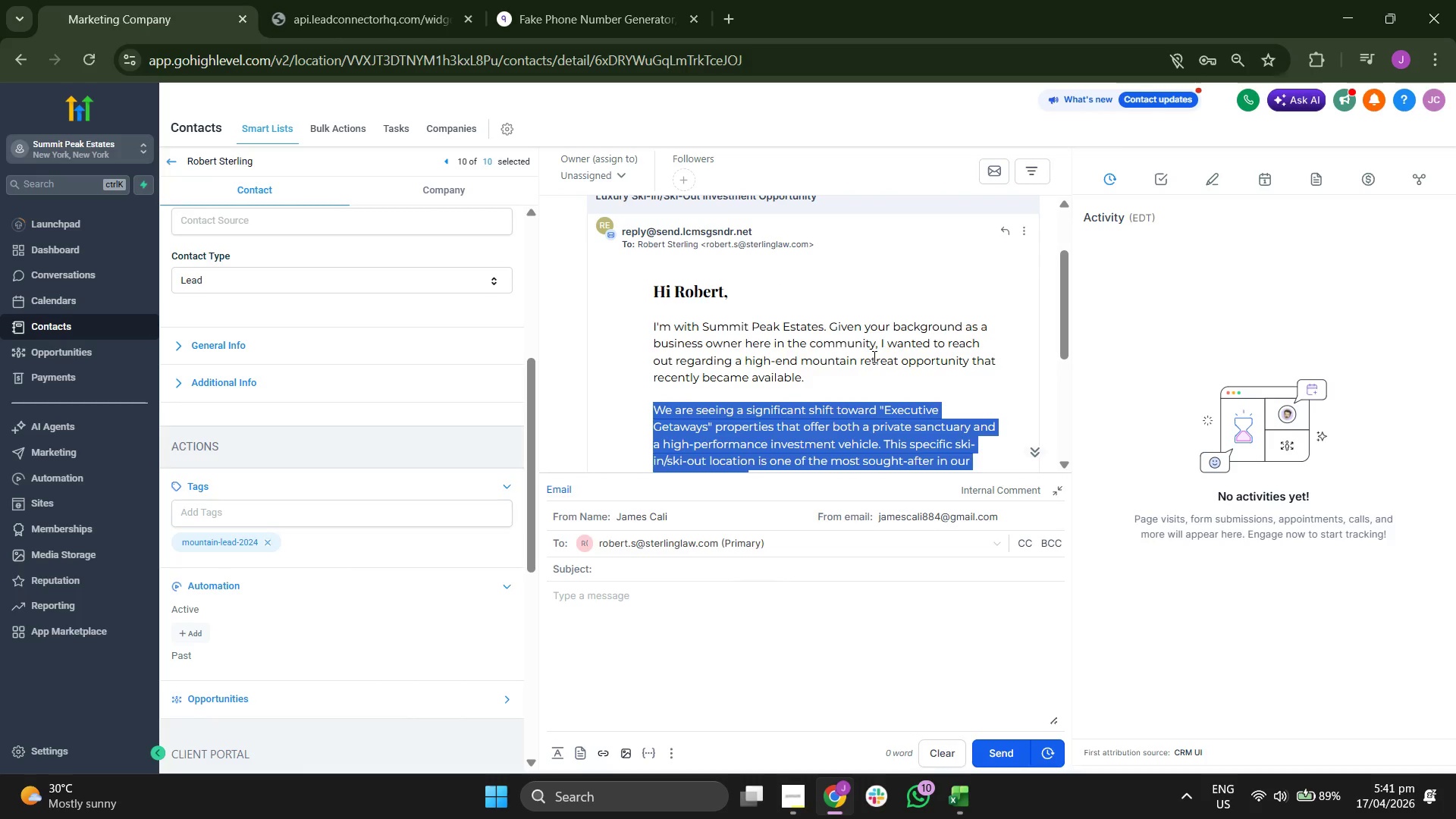 
double_click([873, 356])
 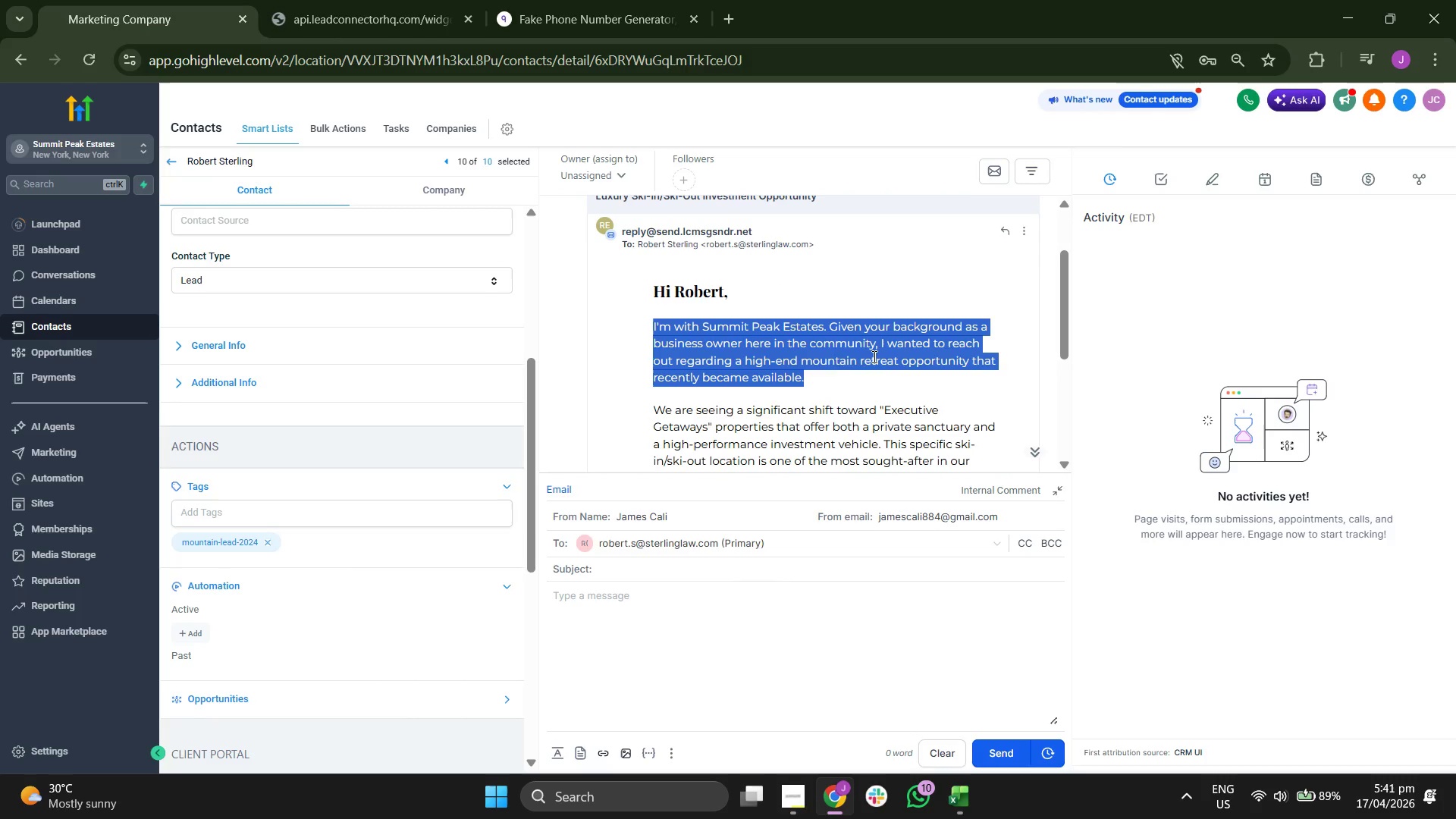 
triple_click([873, 356])
 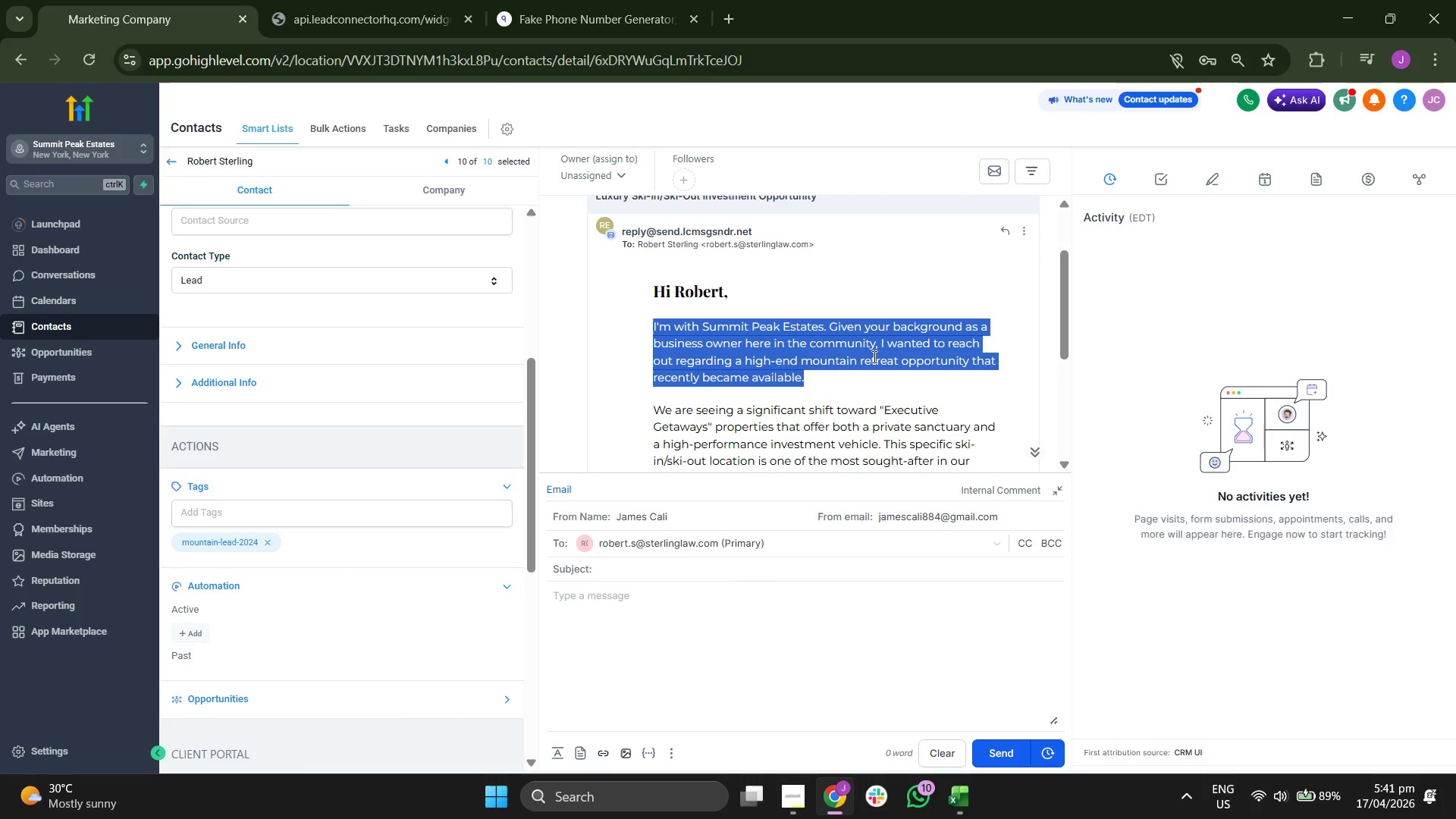 
scroll: coordinate [874, 356], scroll_direction: down, amount: 1.0
 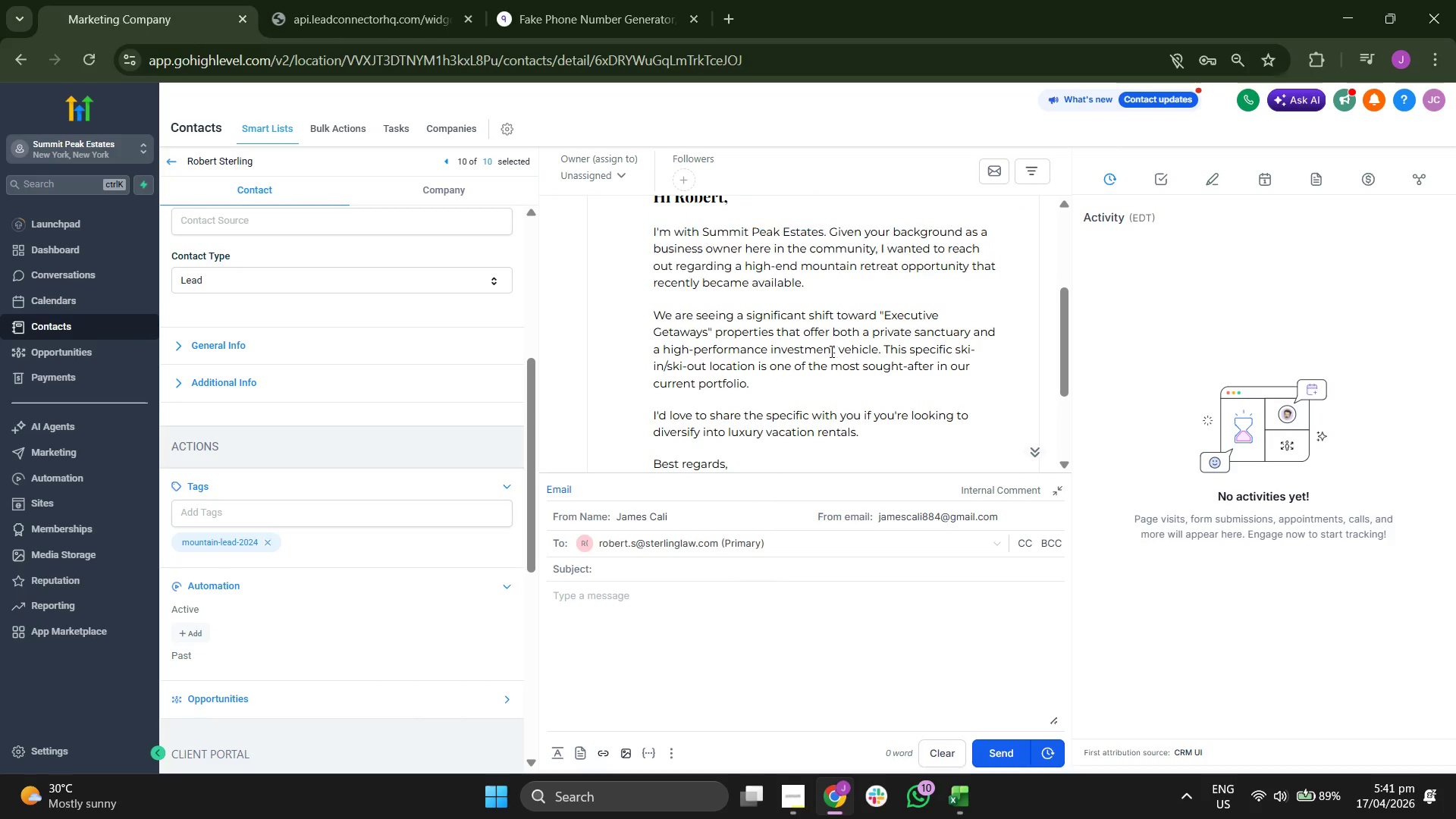 
double_click([830, 351])
 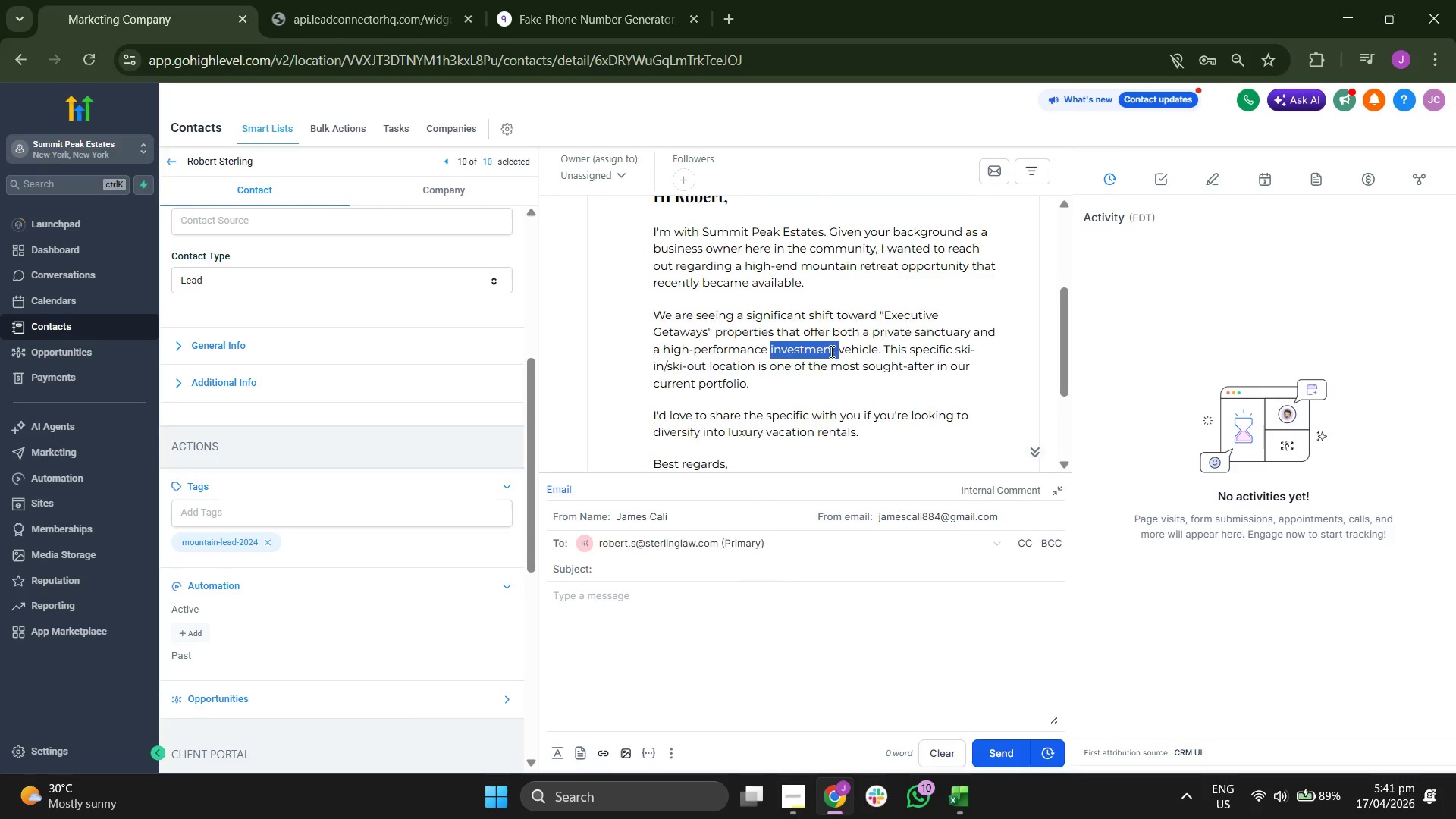 
triple_click([830, 351])
 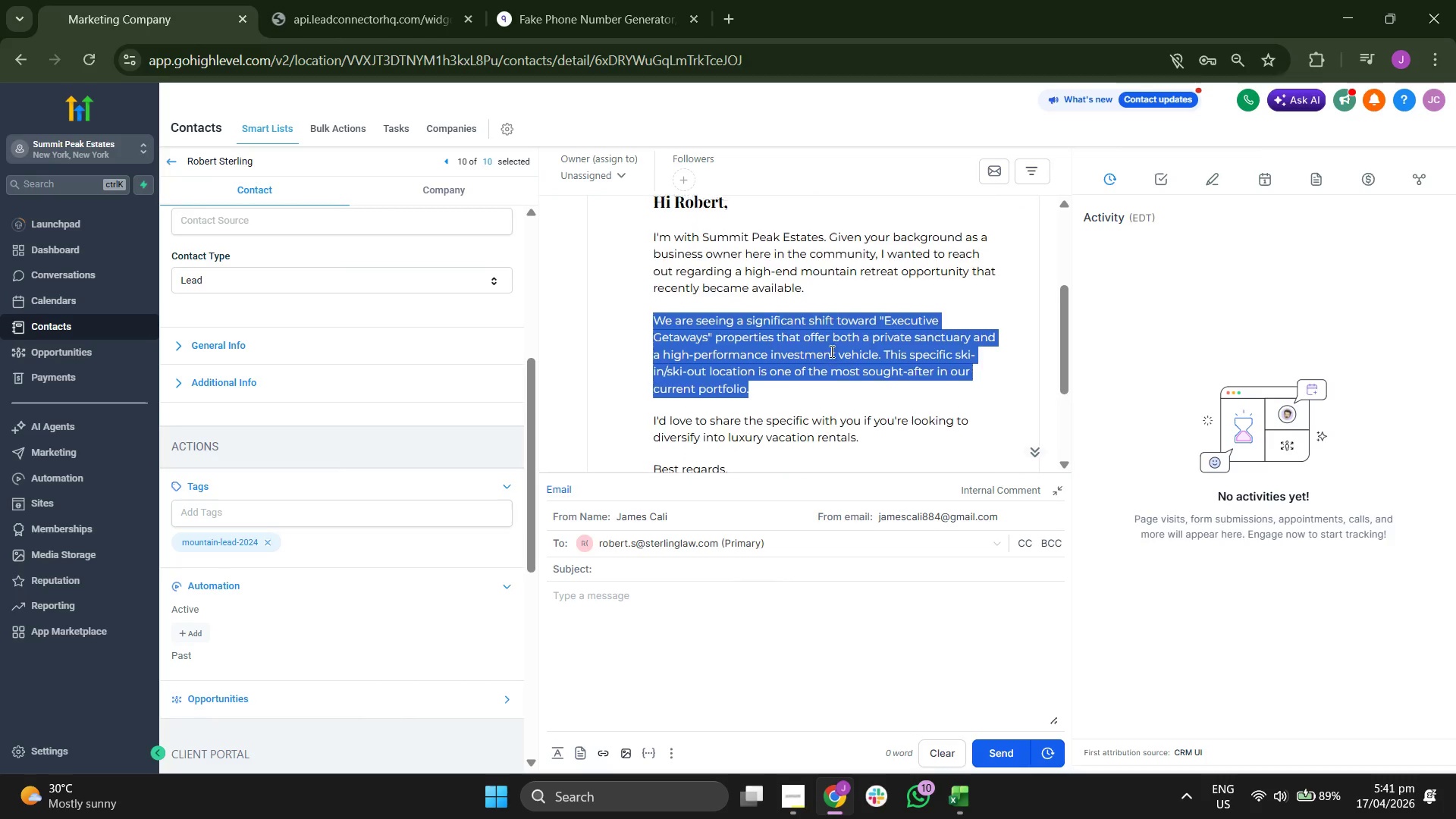 
scroll: coordinate [830, 351], scroll_direction: none, amount: 0.0
 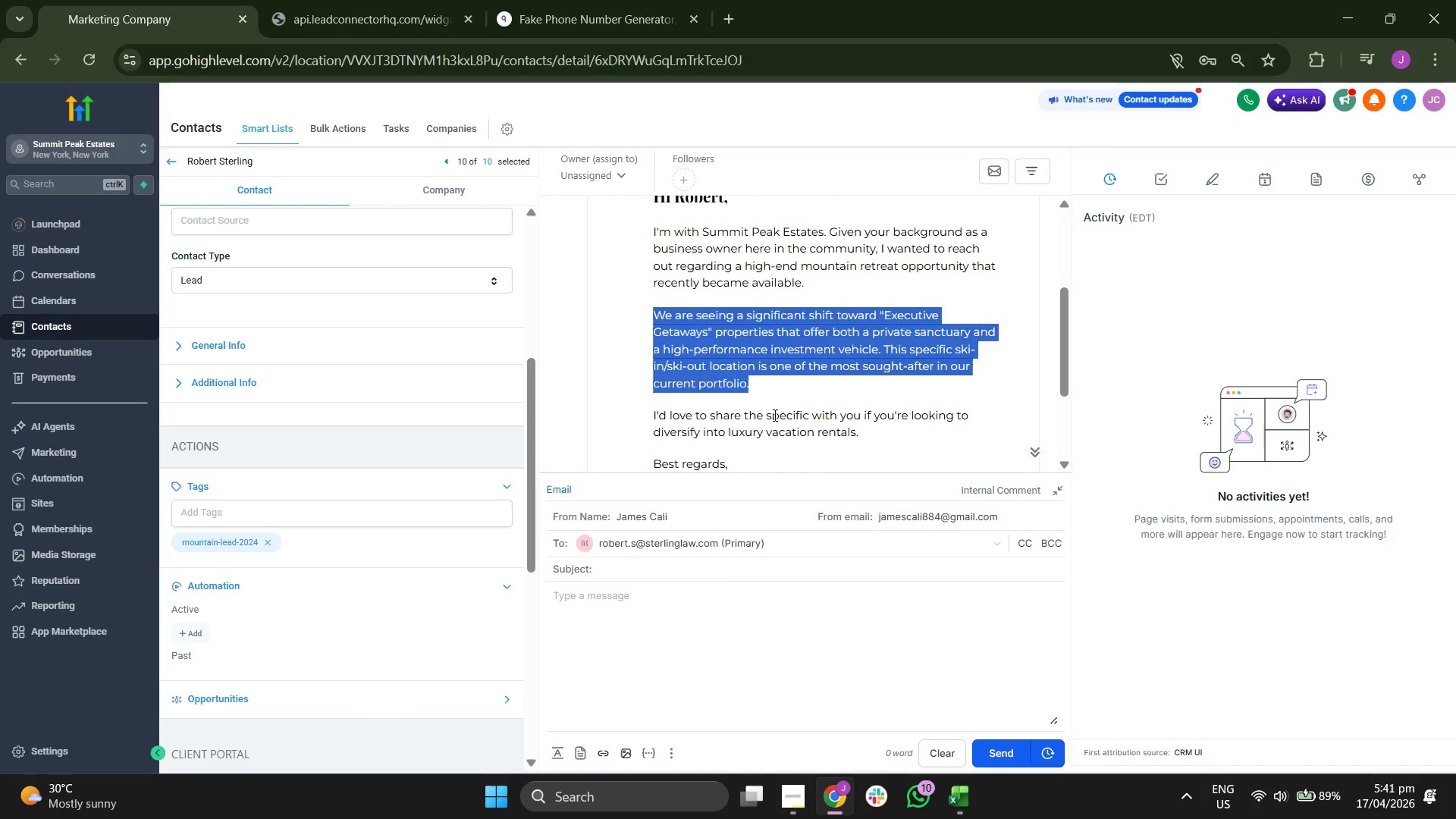 
double_click([774, 415])
 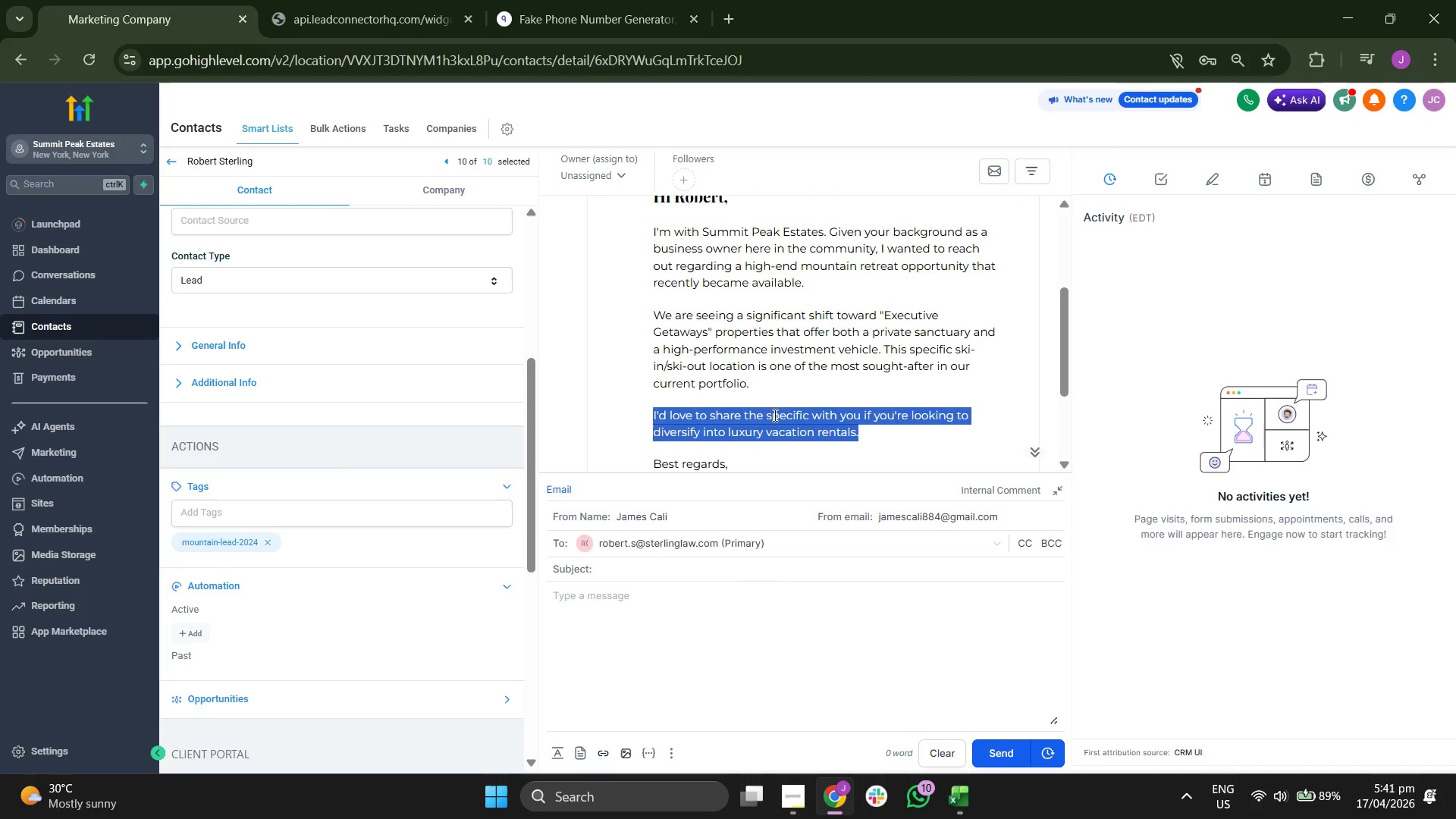 
triple_click([774, 415])
 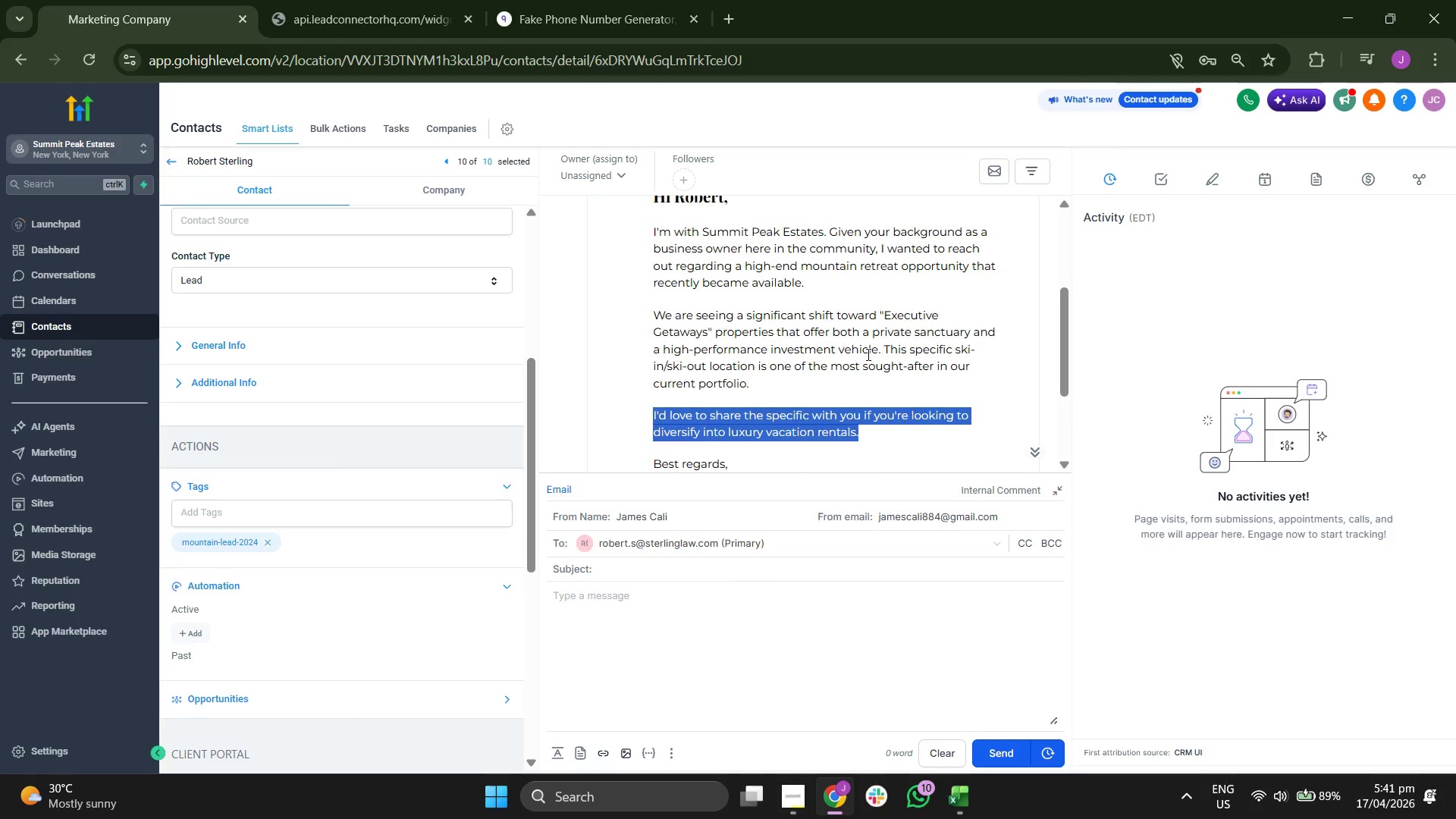 
scroll: coordinate [867, 354], scroll_direction: down, amount: 1.0
 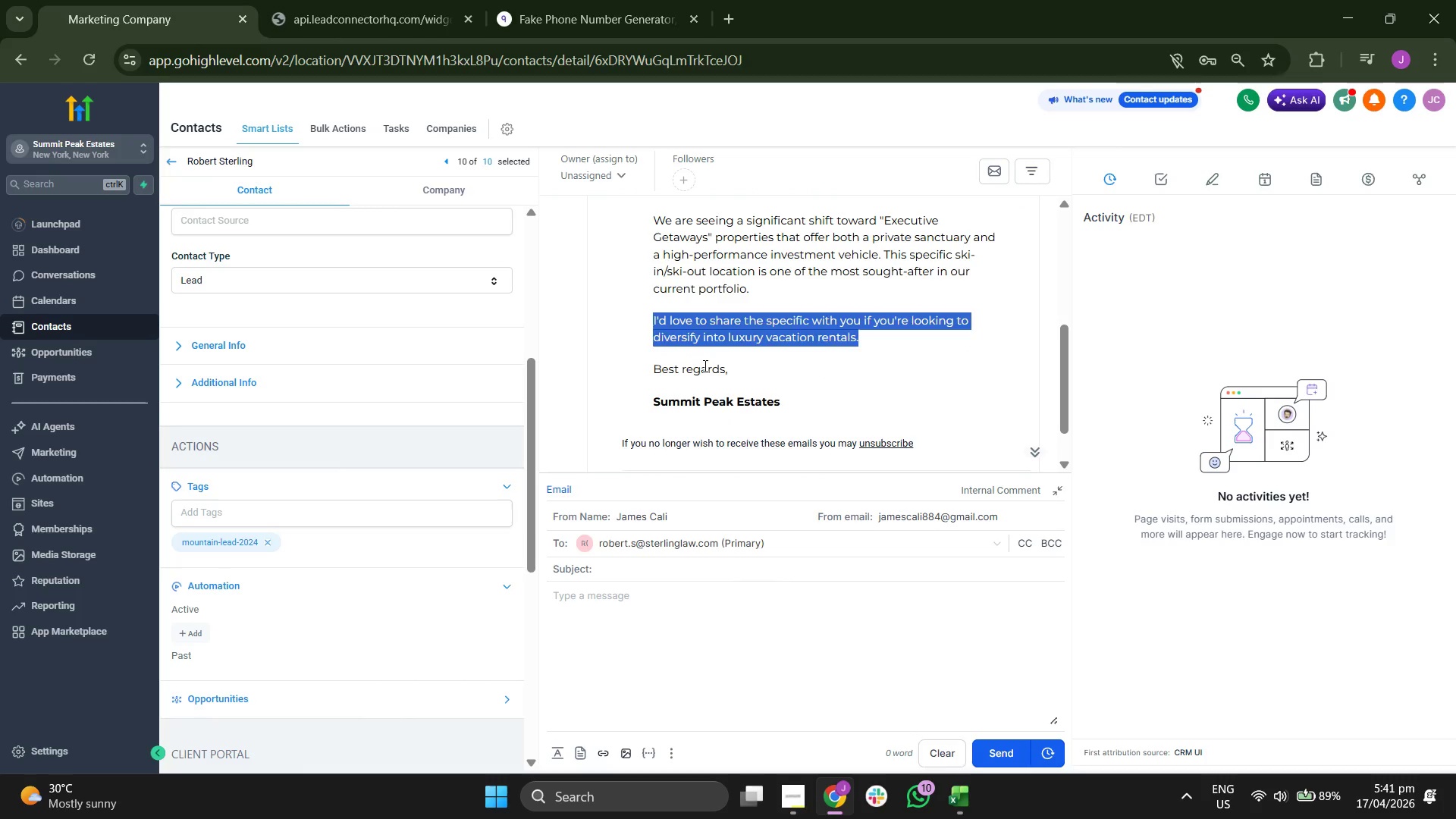 
double_click([704, 366])
 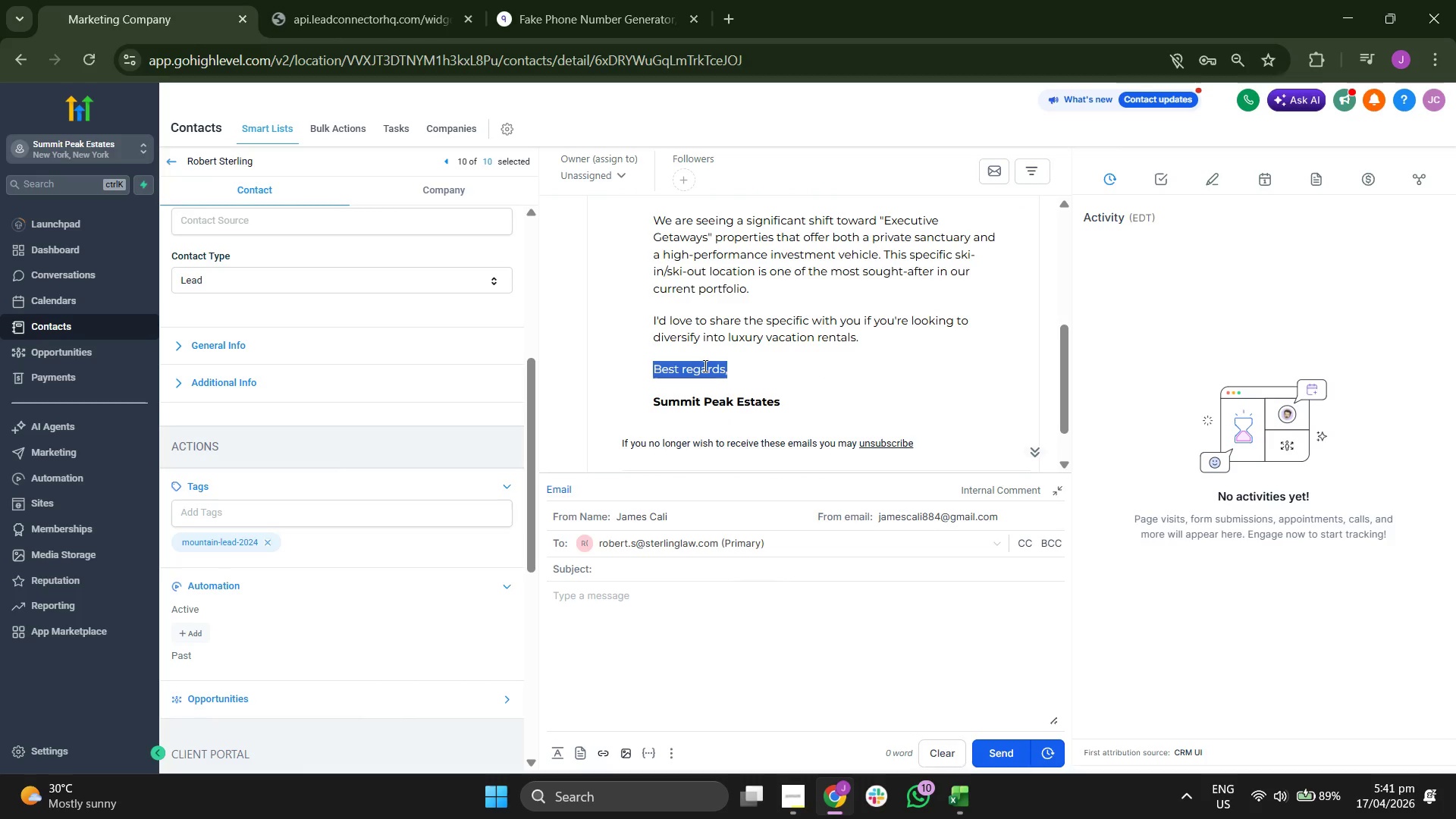 
triple_click([704, 366])
 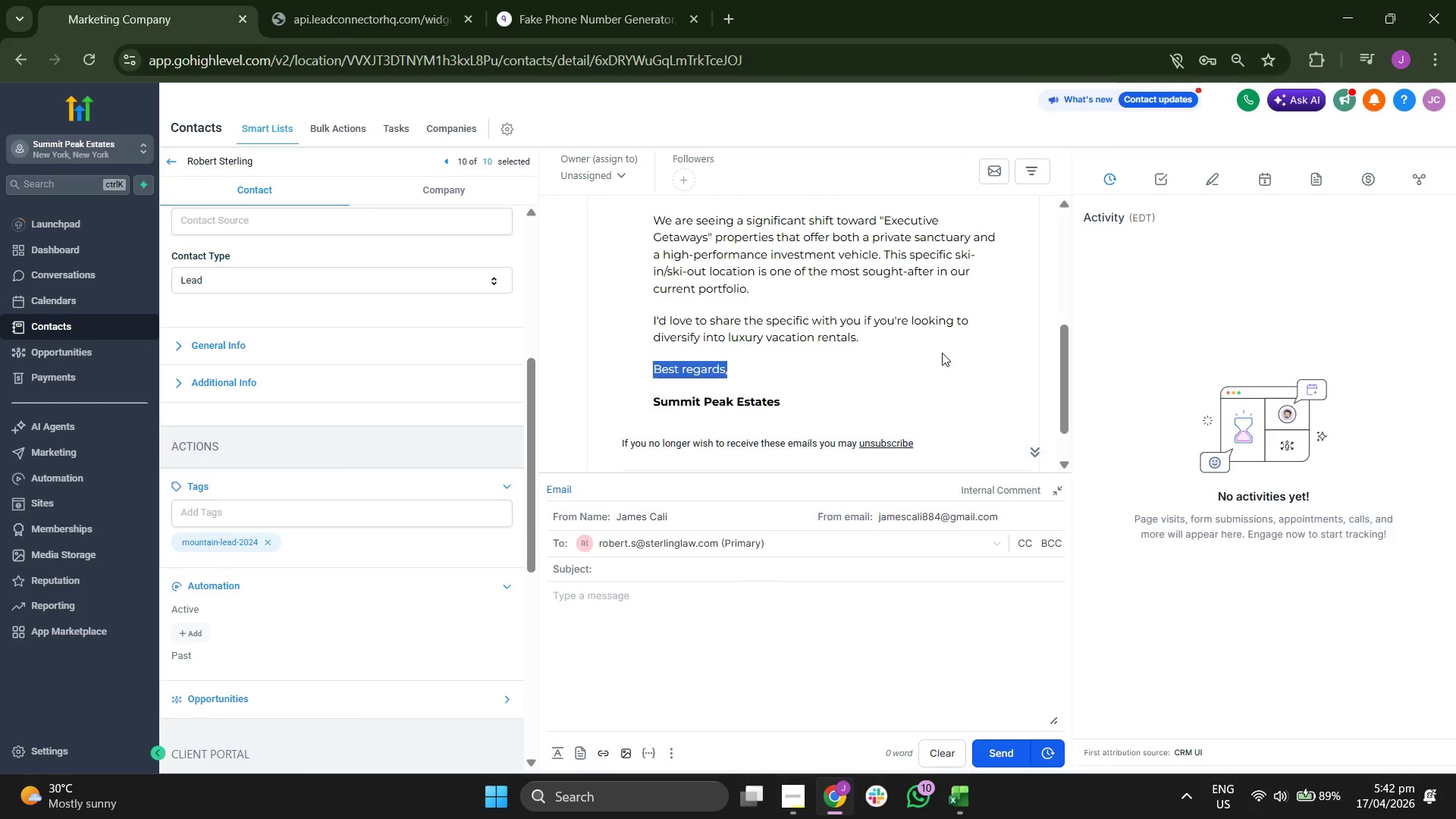 
scroll: coordinate [942, 353], scroll_direction: down, amount: 1.0
 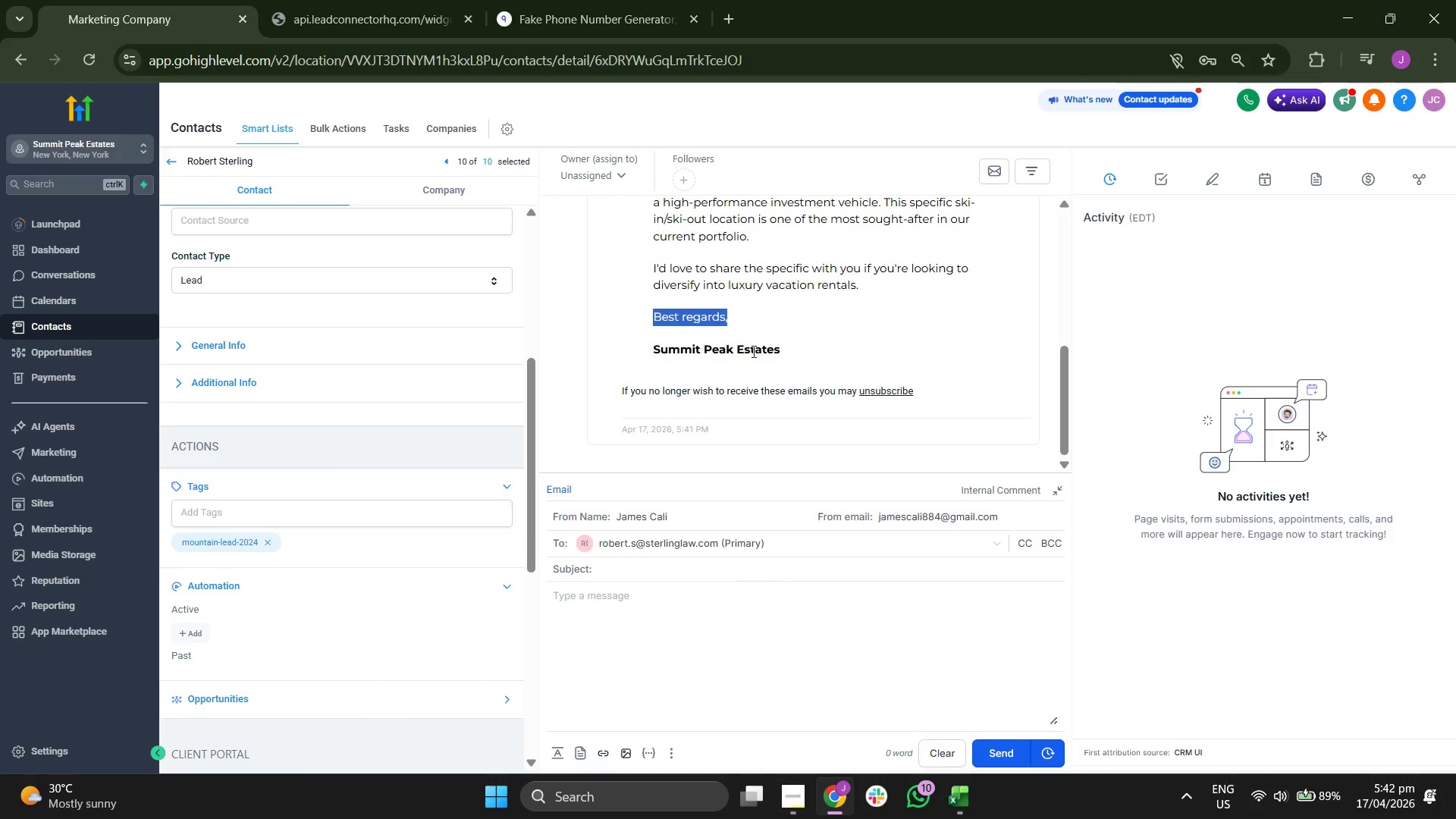 
double_click([750, 347])
 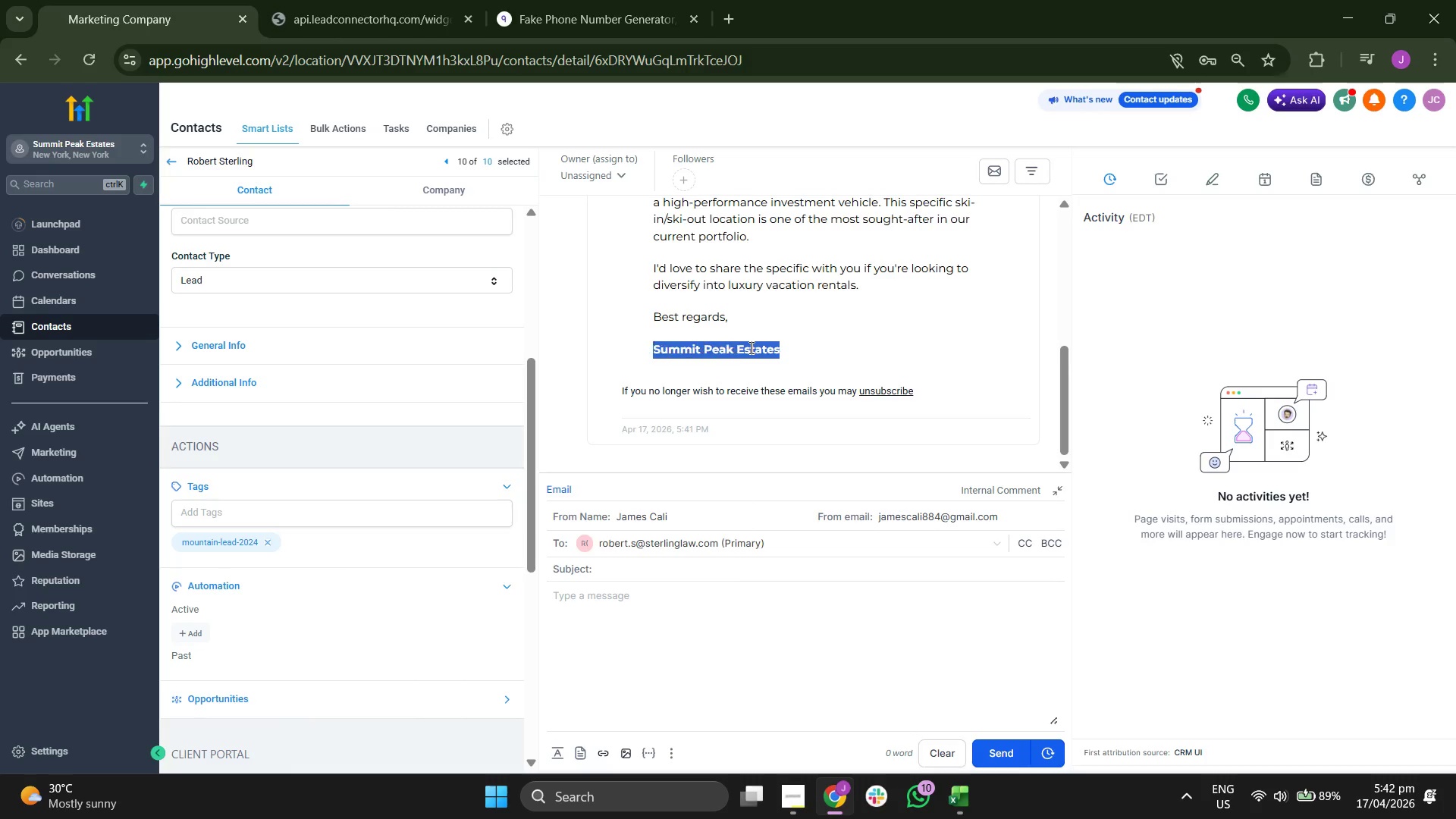 
triple_click([750, 347])
 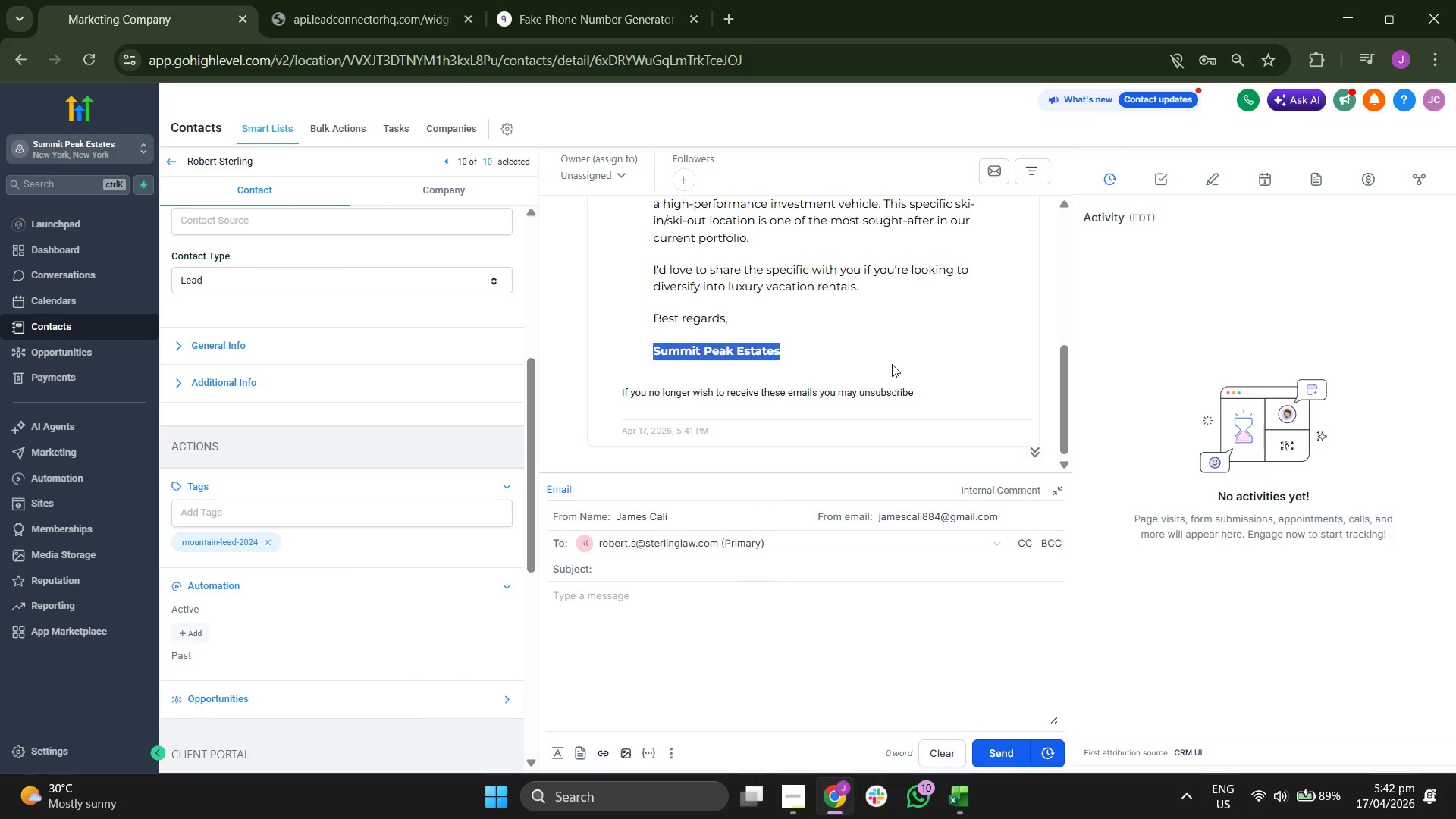 
scroll: coordinate [892, 364], scroll_direction: up, amount: 1.0
 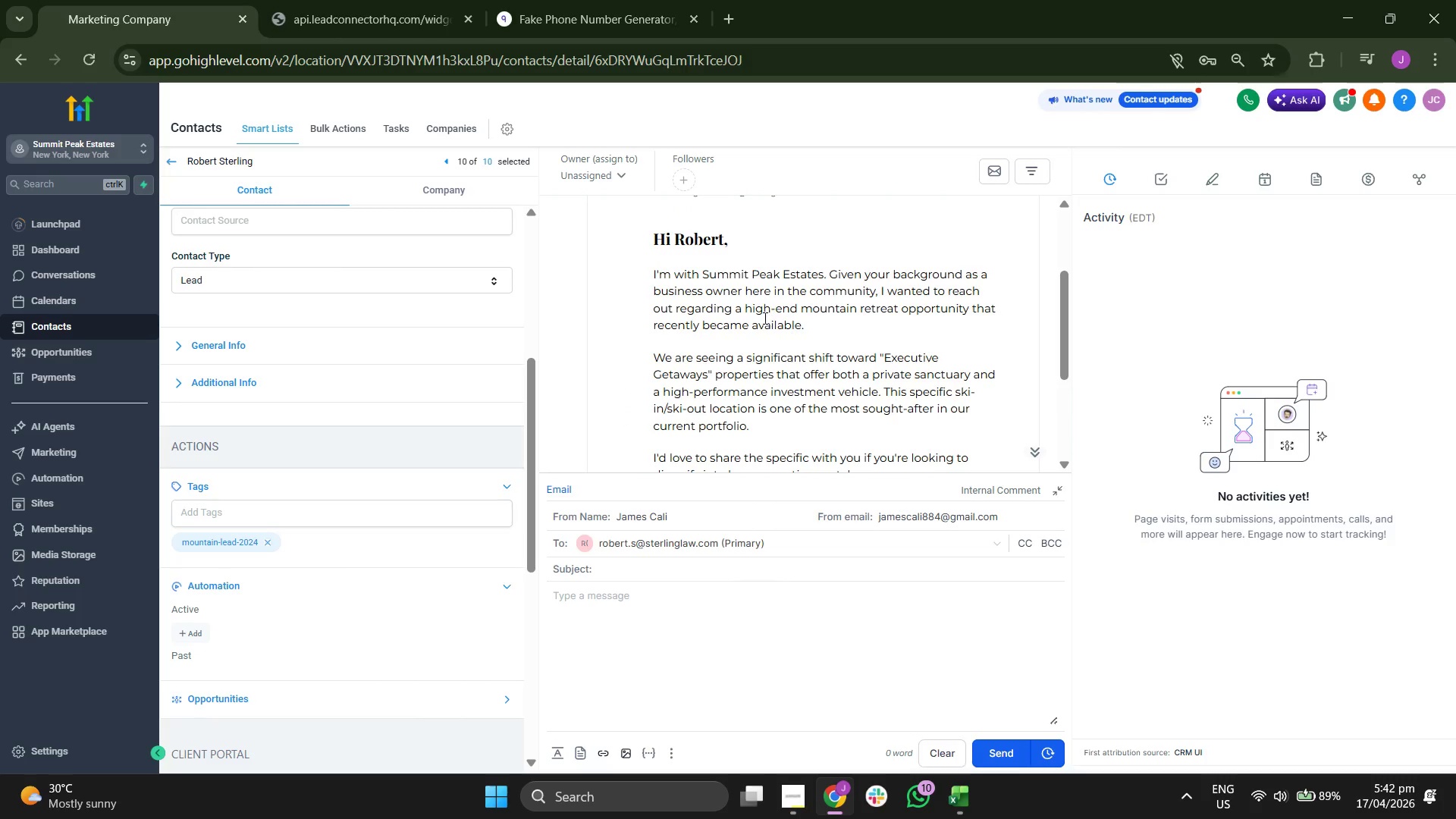 
double_click([757, 312])
 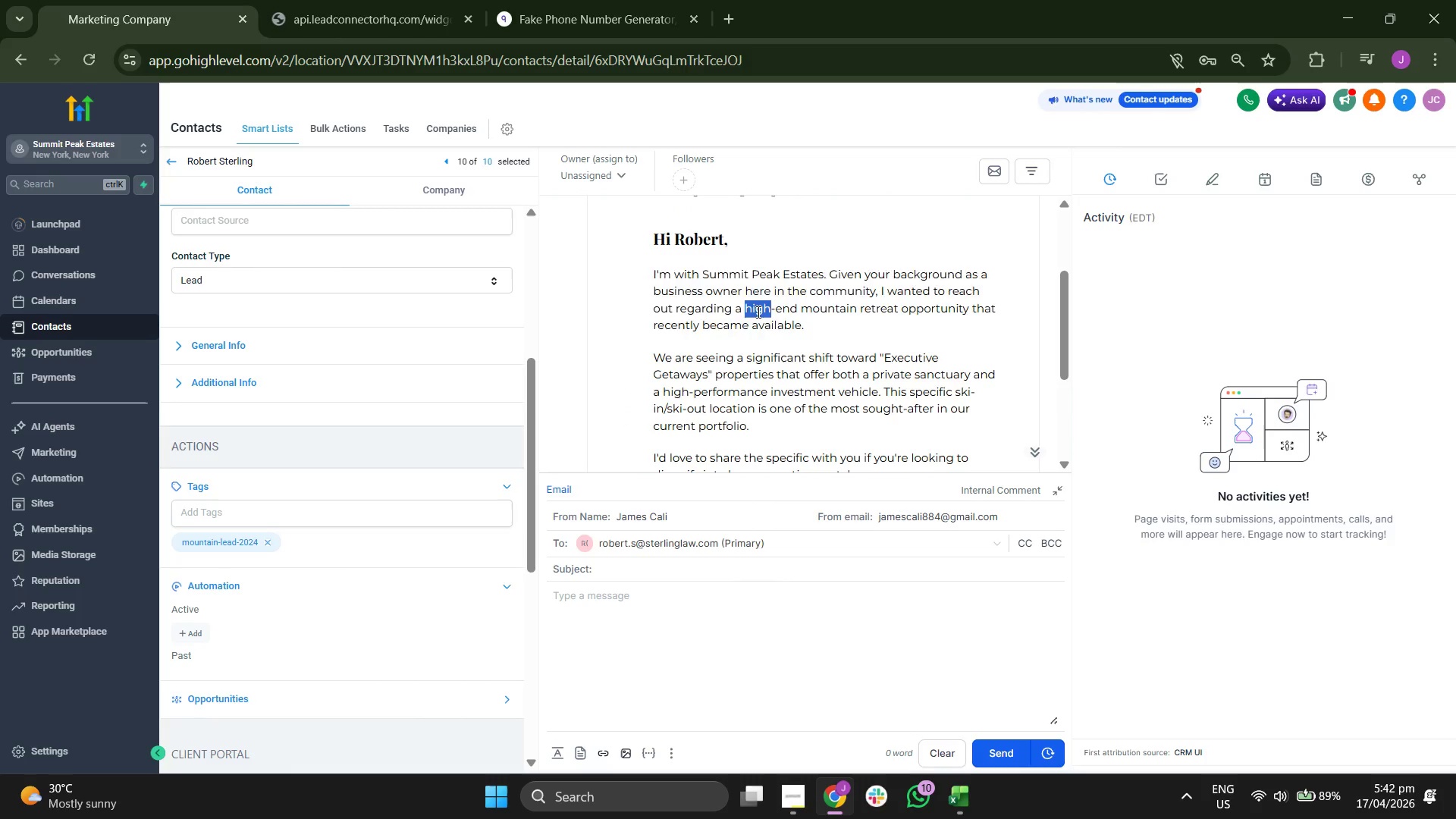 
triple_click([757, 312])
 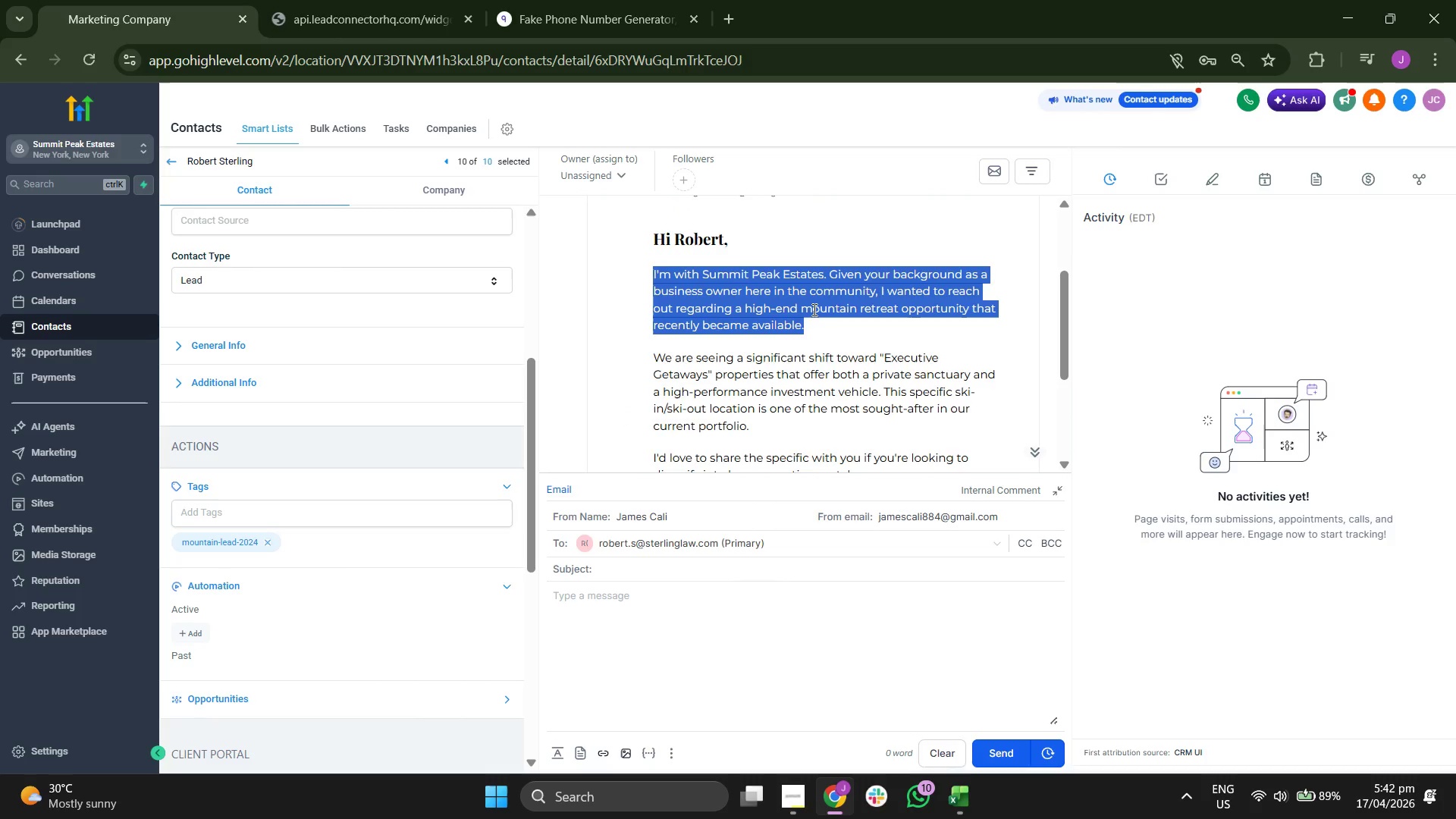 
scroll: coordinate [814, 309], scroll_direction: up, amount: 1.0
 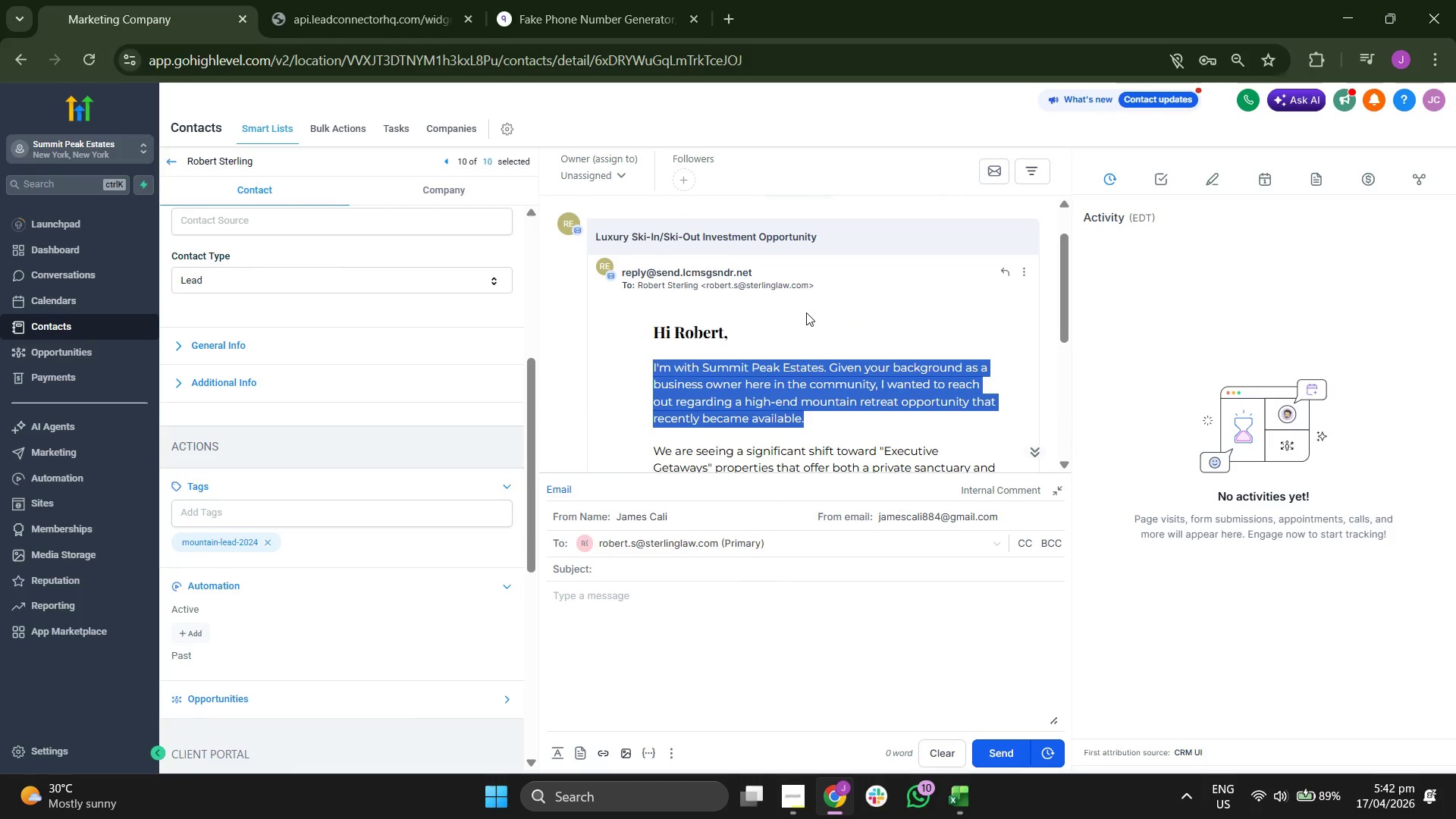 
scroll: coordinate [806, 312], scroll_direction: none, amount: 0.0
 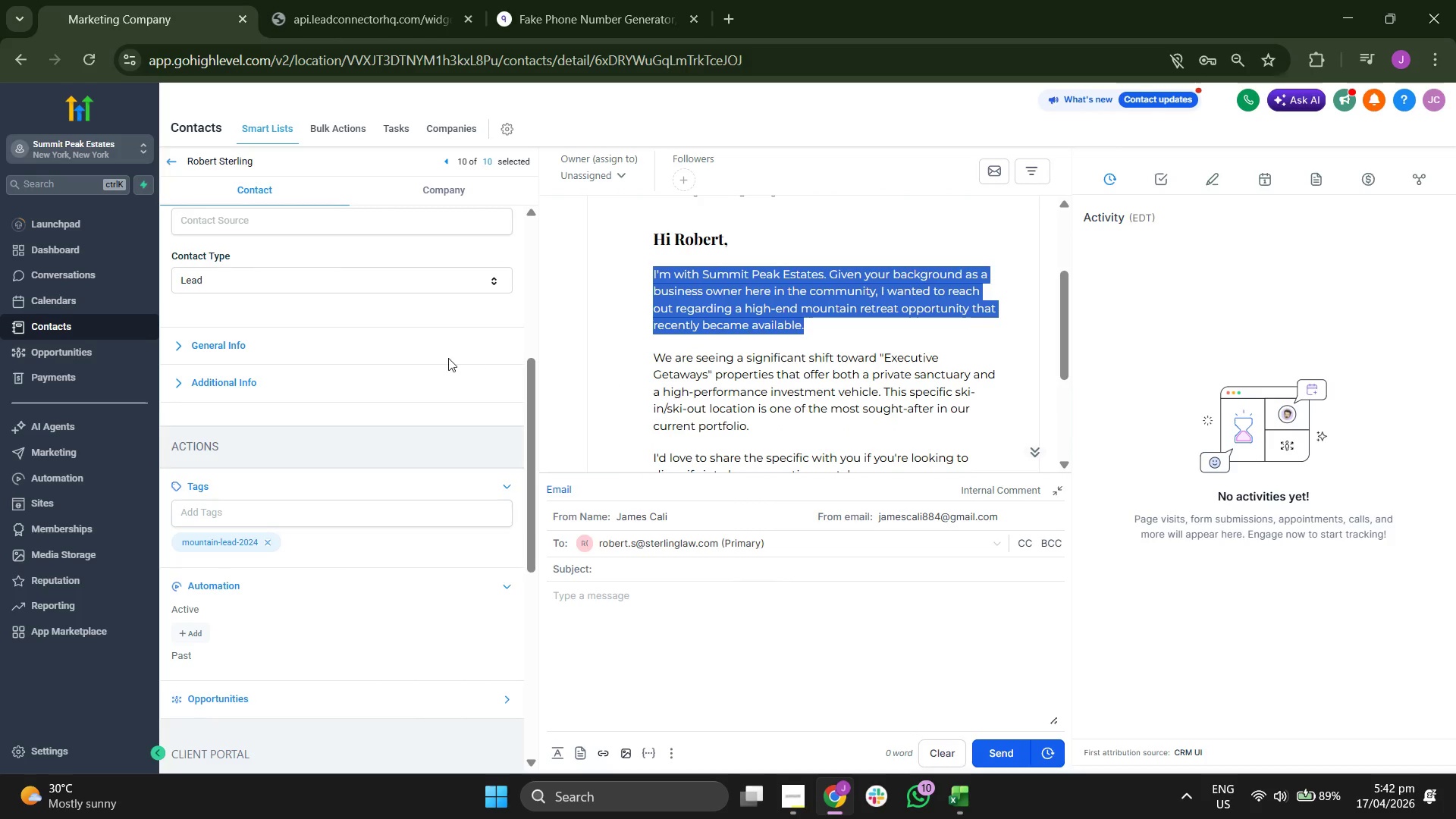 
scroll: coordinate [452, 357], scroll_direction: up, amount: 3.0
 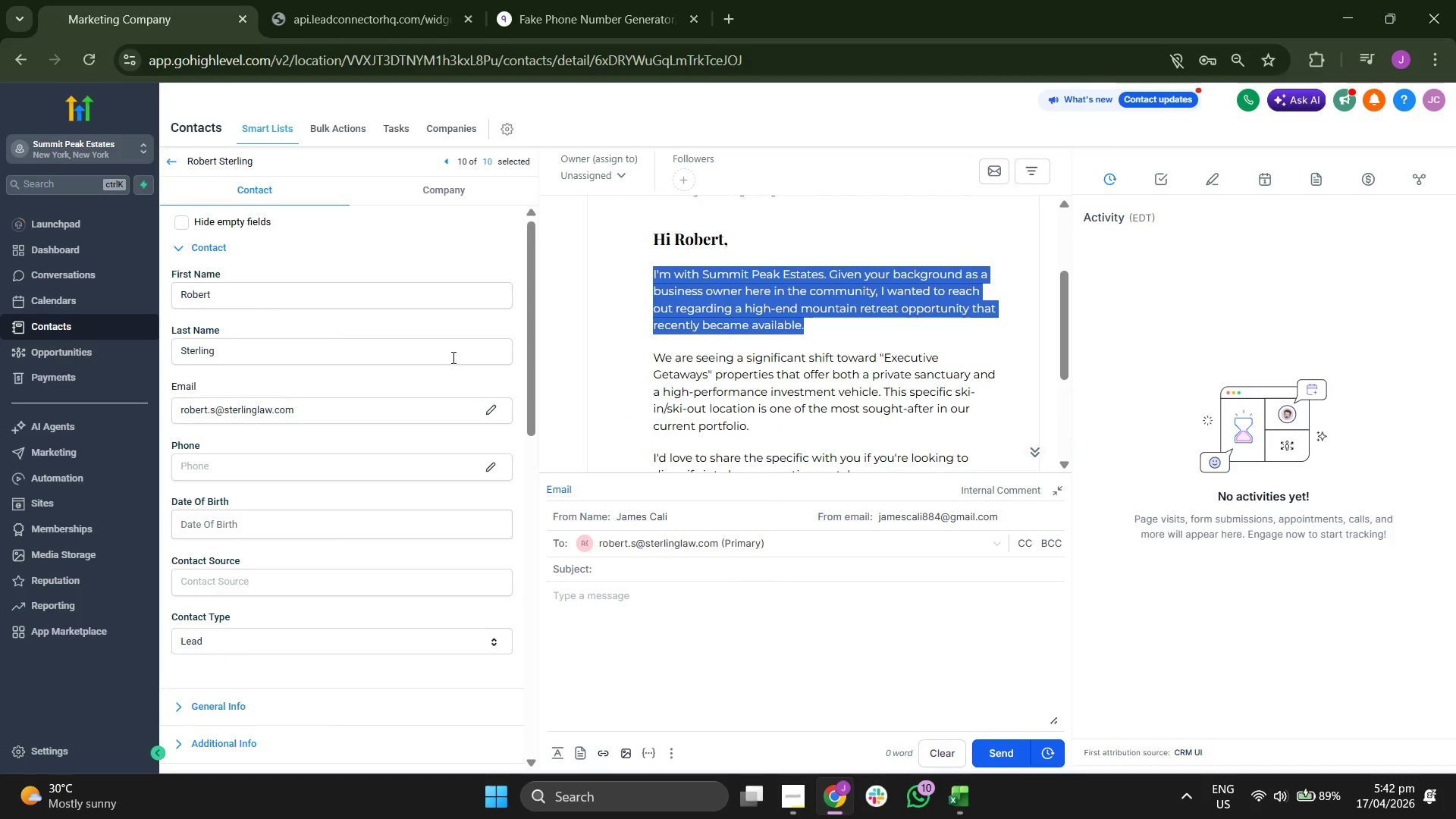 
scroll: coordinate [452, 357], scroll_direction: none, amount: 0.0
 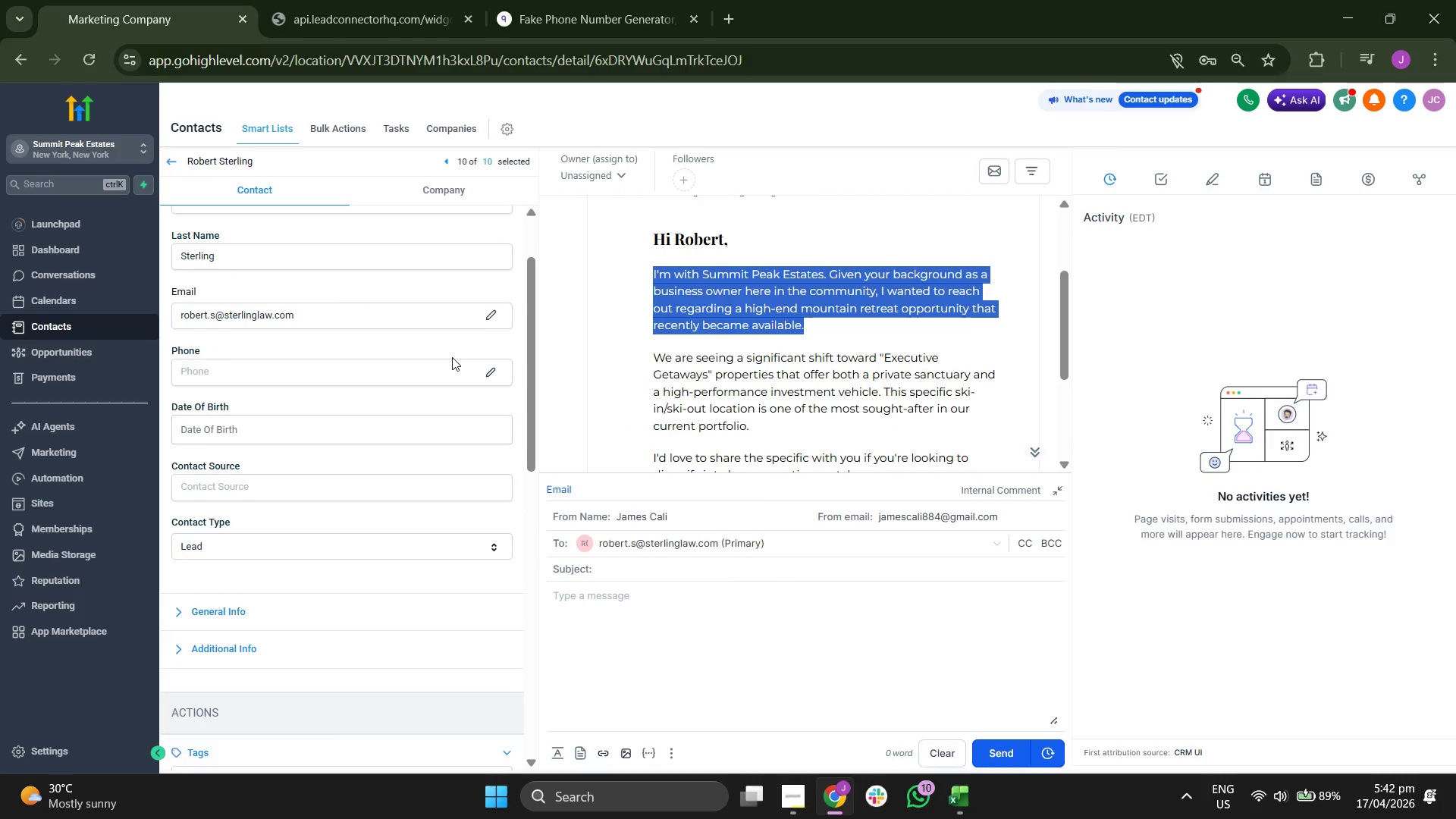 
scroll: coordinate [480, 379], scroll_direction: down, amount: 3.0
 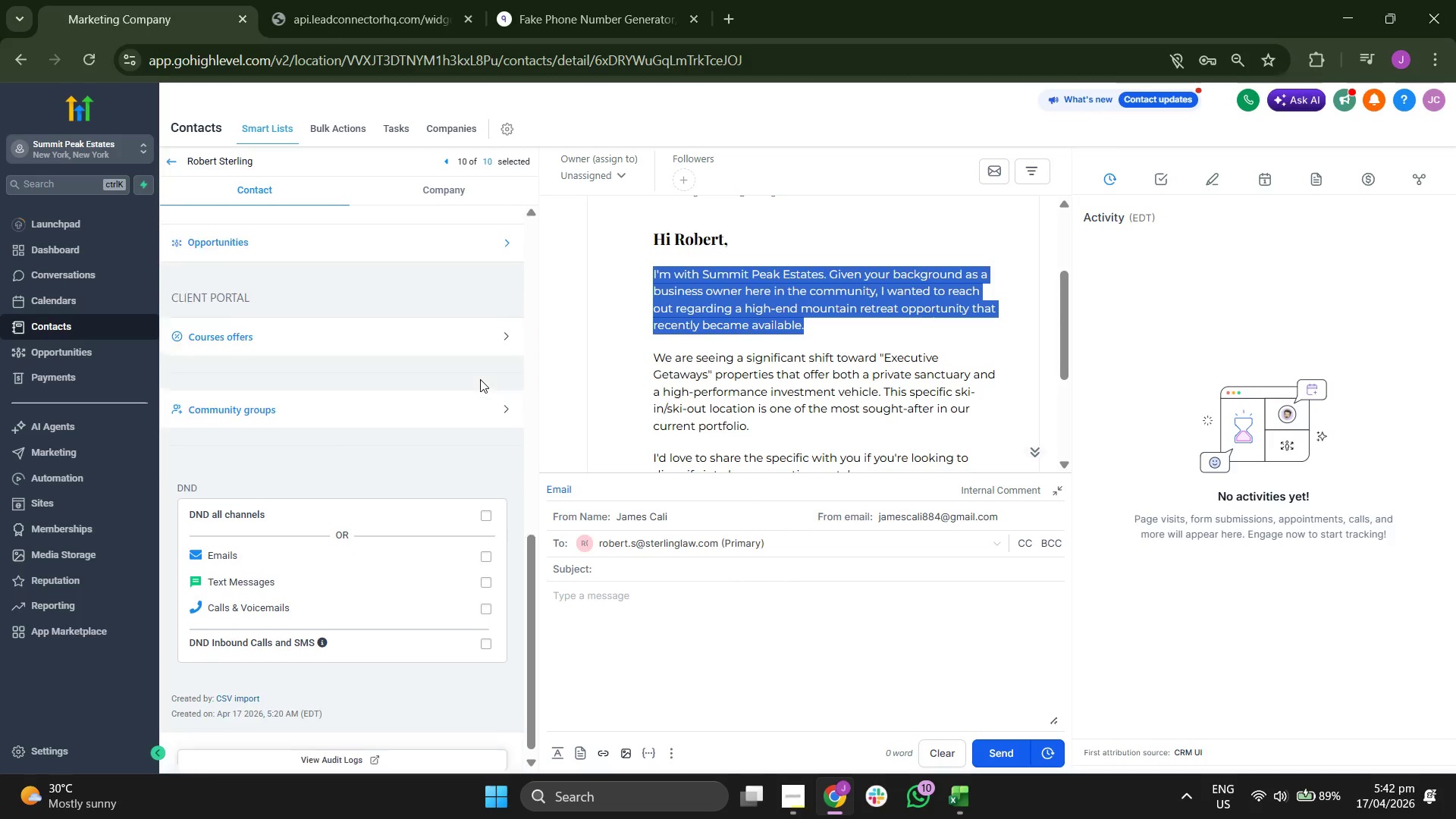 
scroll: coordinate [480, 379], scroll_direction: none, amount: 0.0
 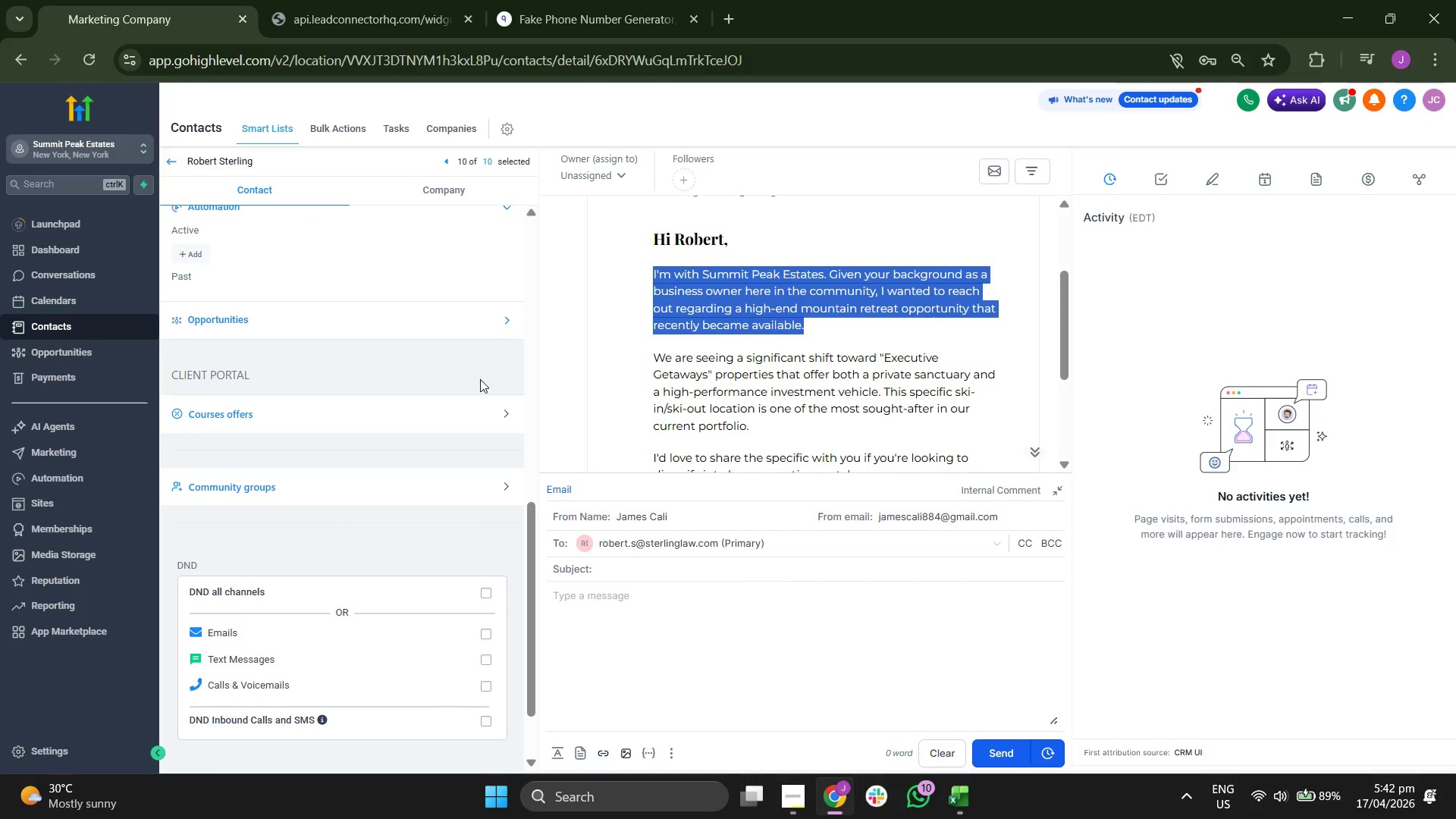 
scroll: coordinate [722, 404], scroll_direction: up, amount: 4.0
 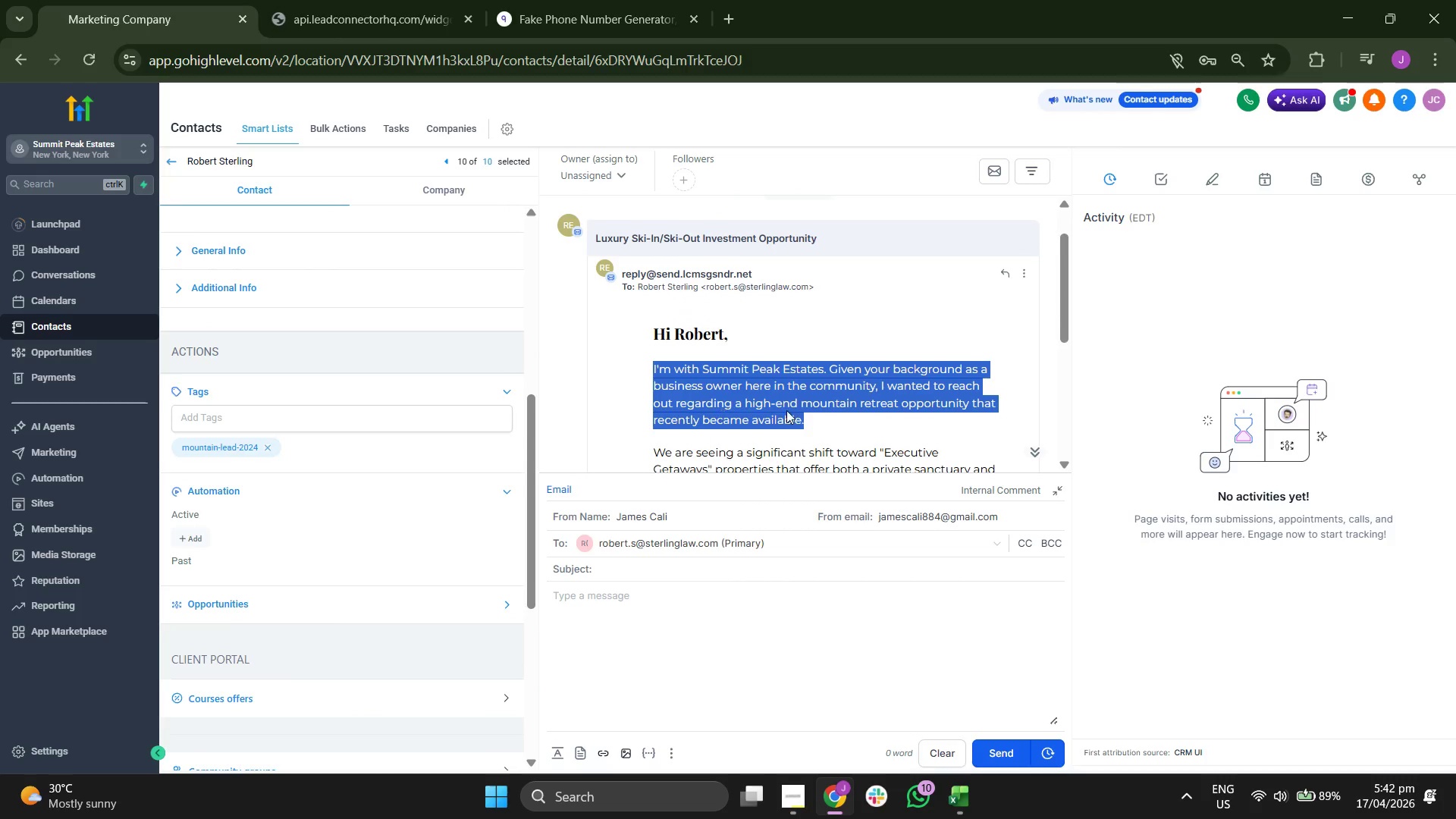 
scroll: coordinate [790, 409], scroll_direction: none, amount: 0.0
 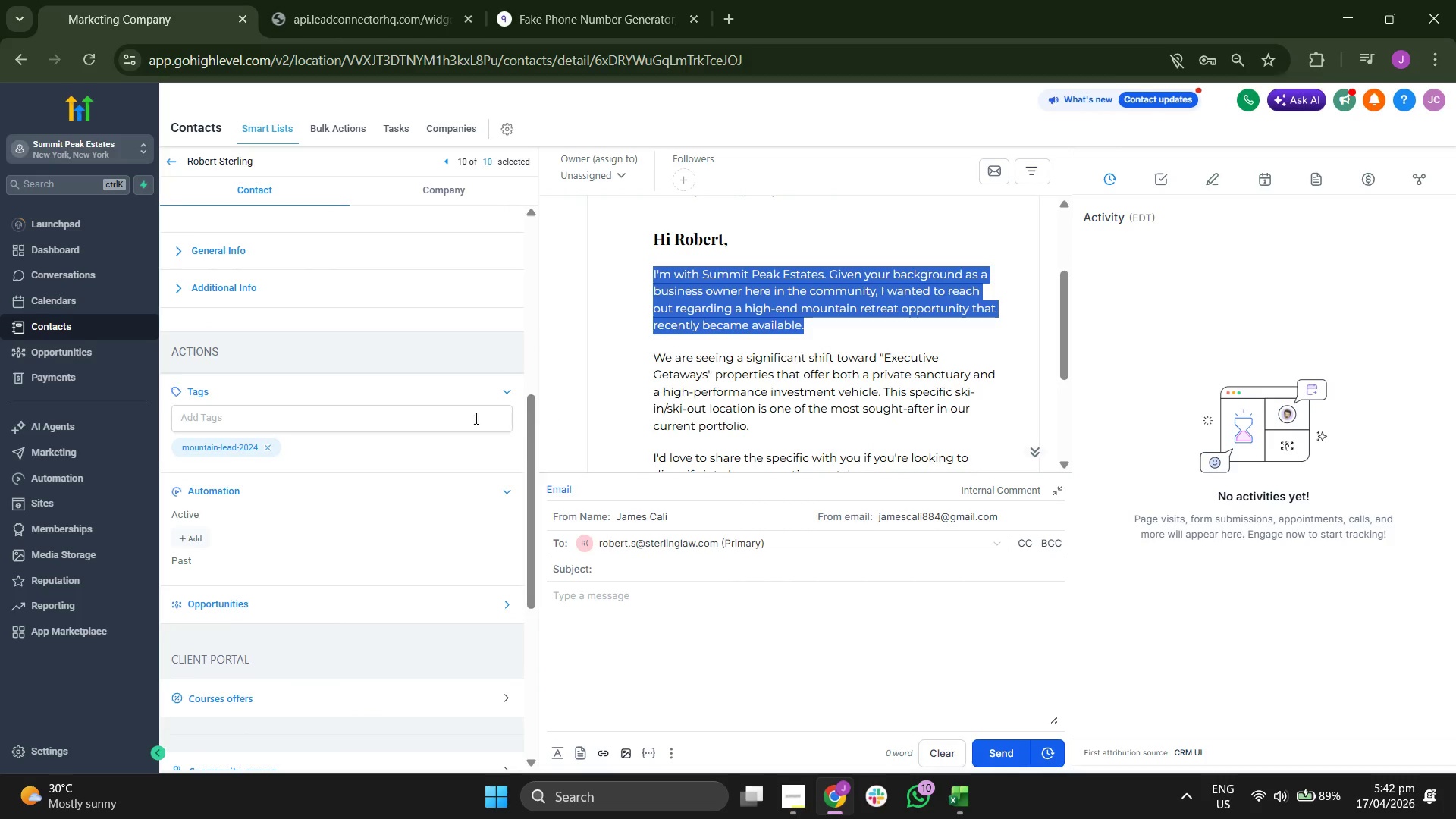 
scroll: coordinate [460, 418], scroll_direction: up, amount: 1.0
 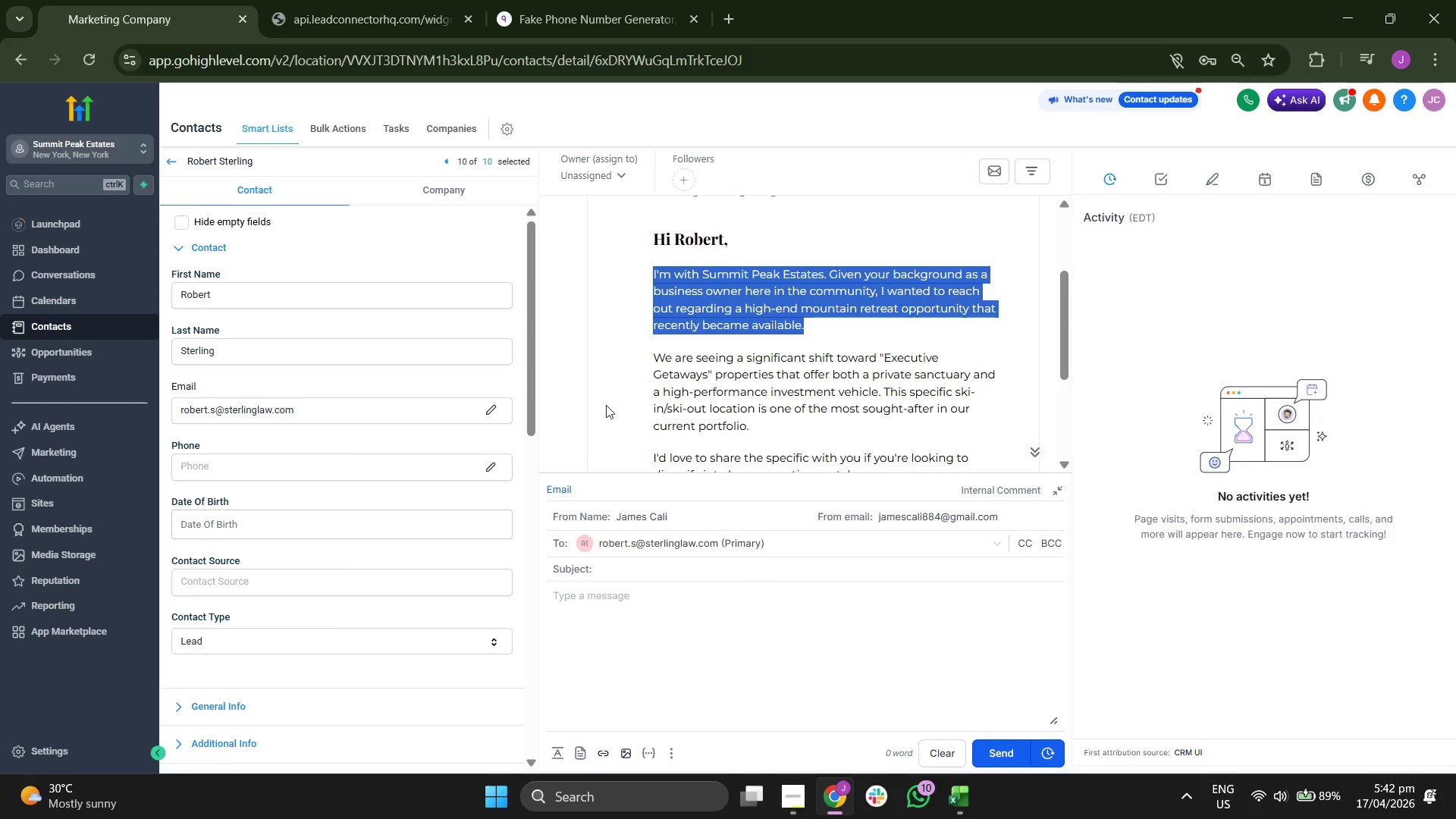 
double_click([781, 371])
 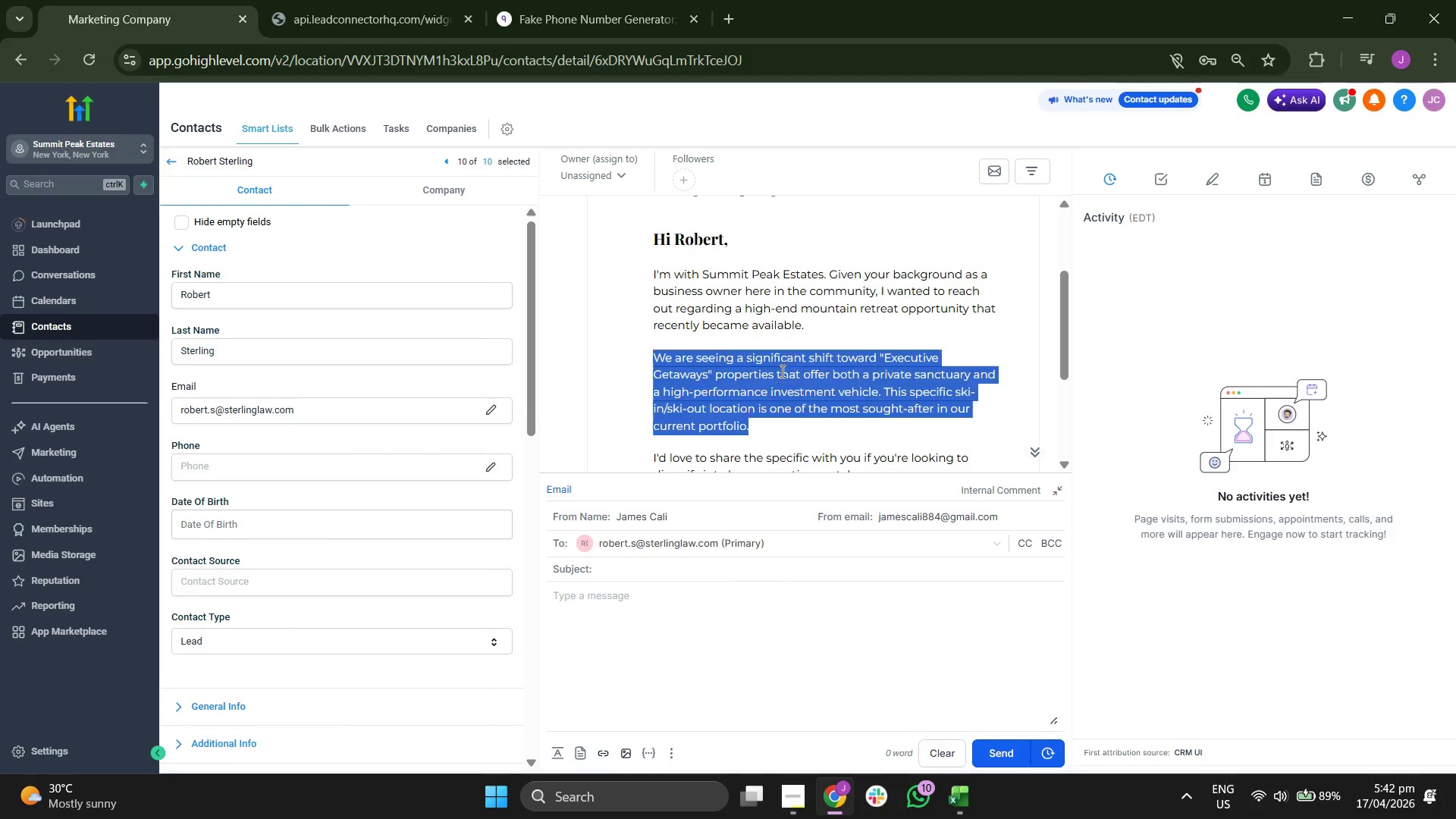 
triple_click([781, 371])
 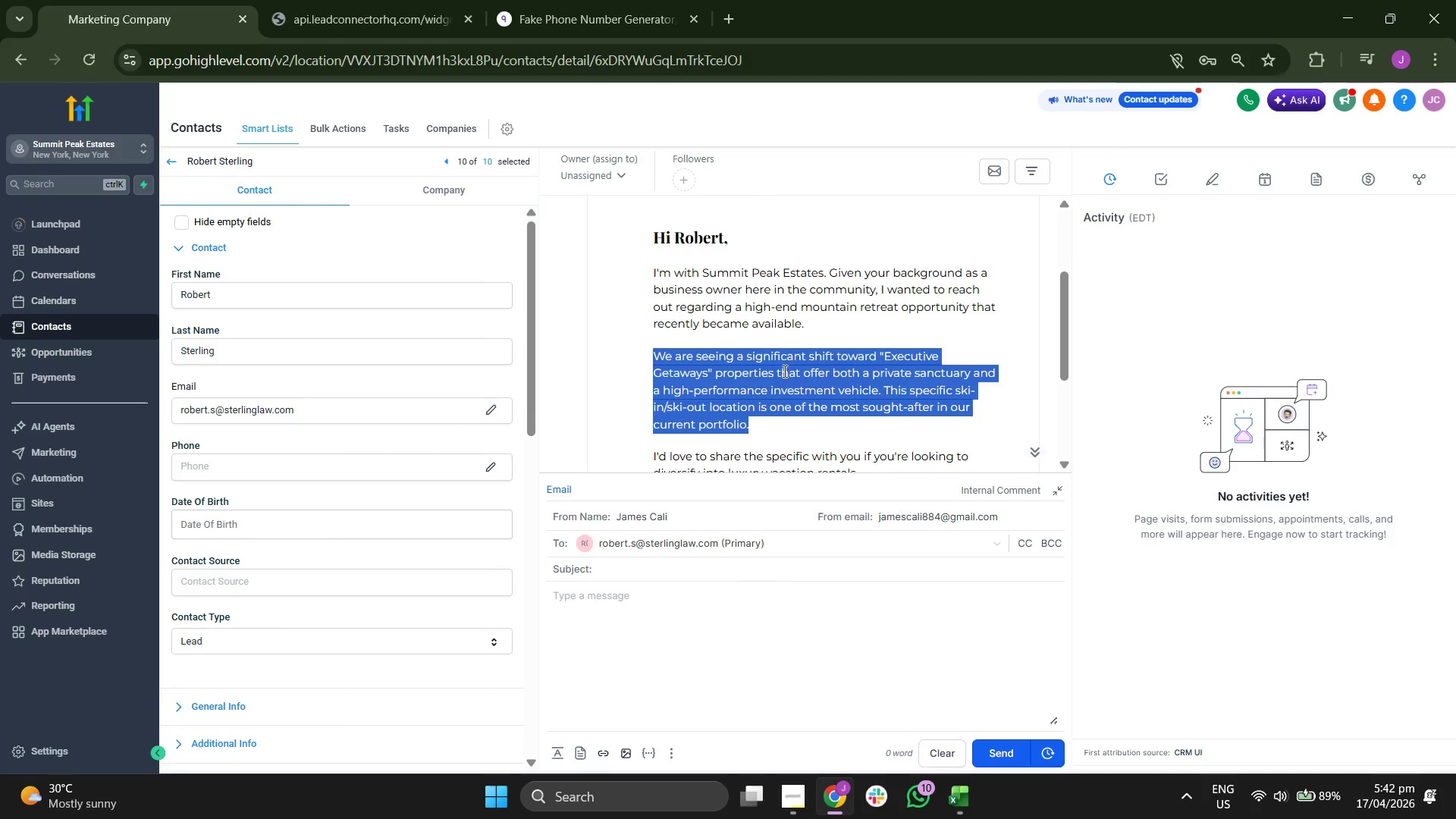 
scroll: coordinate [783, 371], scroll_direction: down, amount: 1.0
 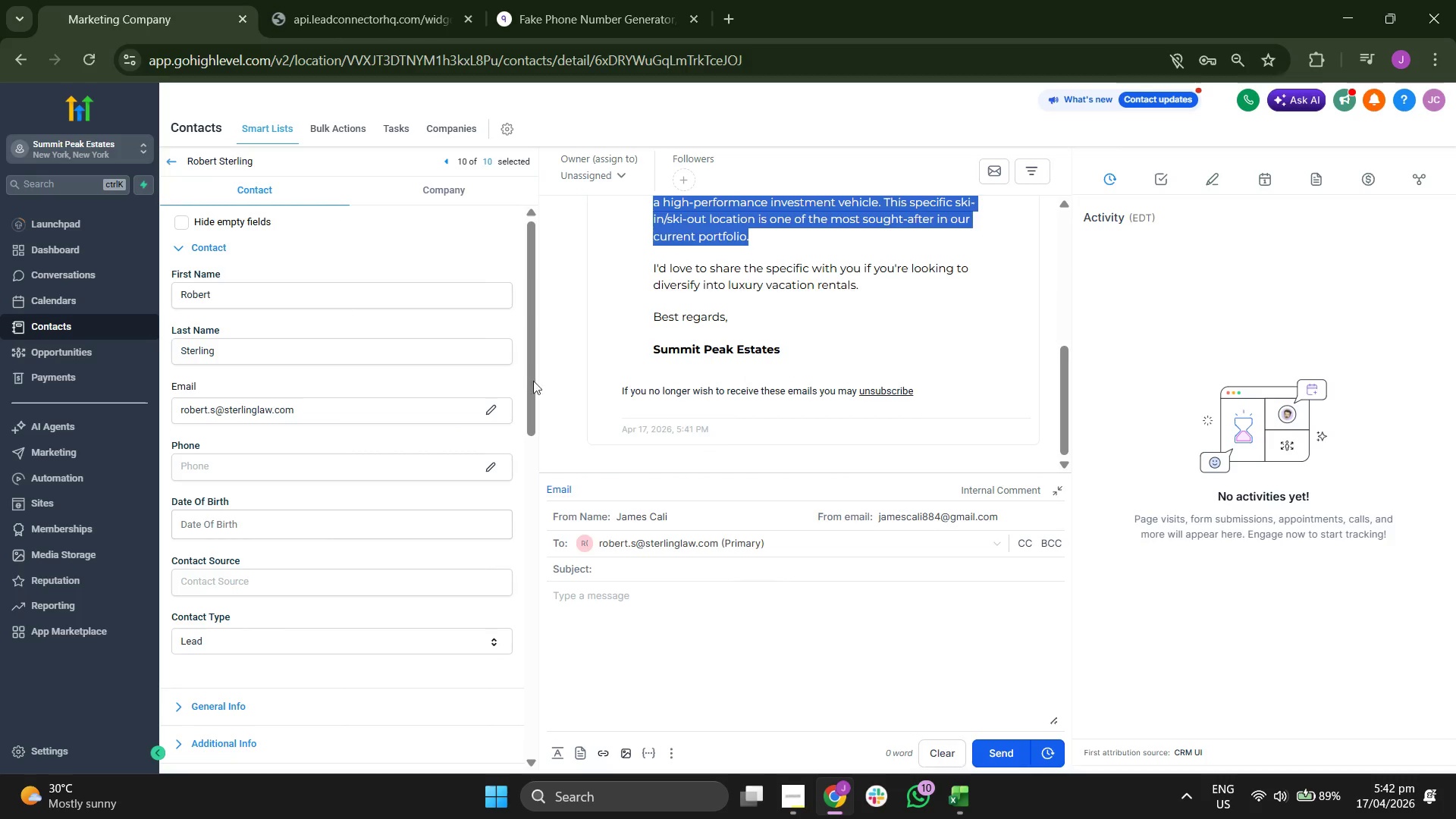 
scroll: coordinate [403, 330], scroll_direction: up, amount: 2.0
 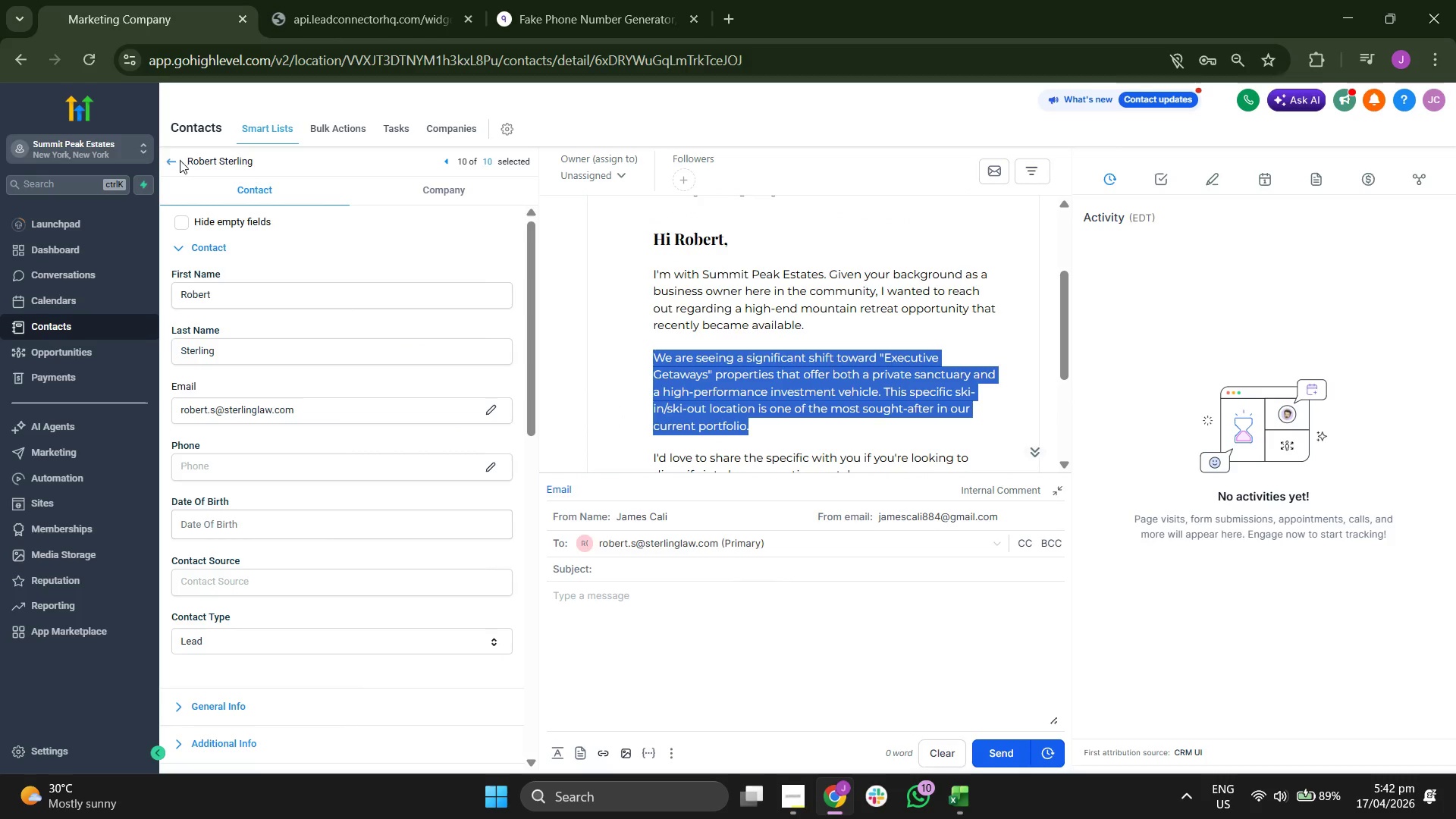 
left_click([165, 160])
 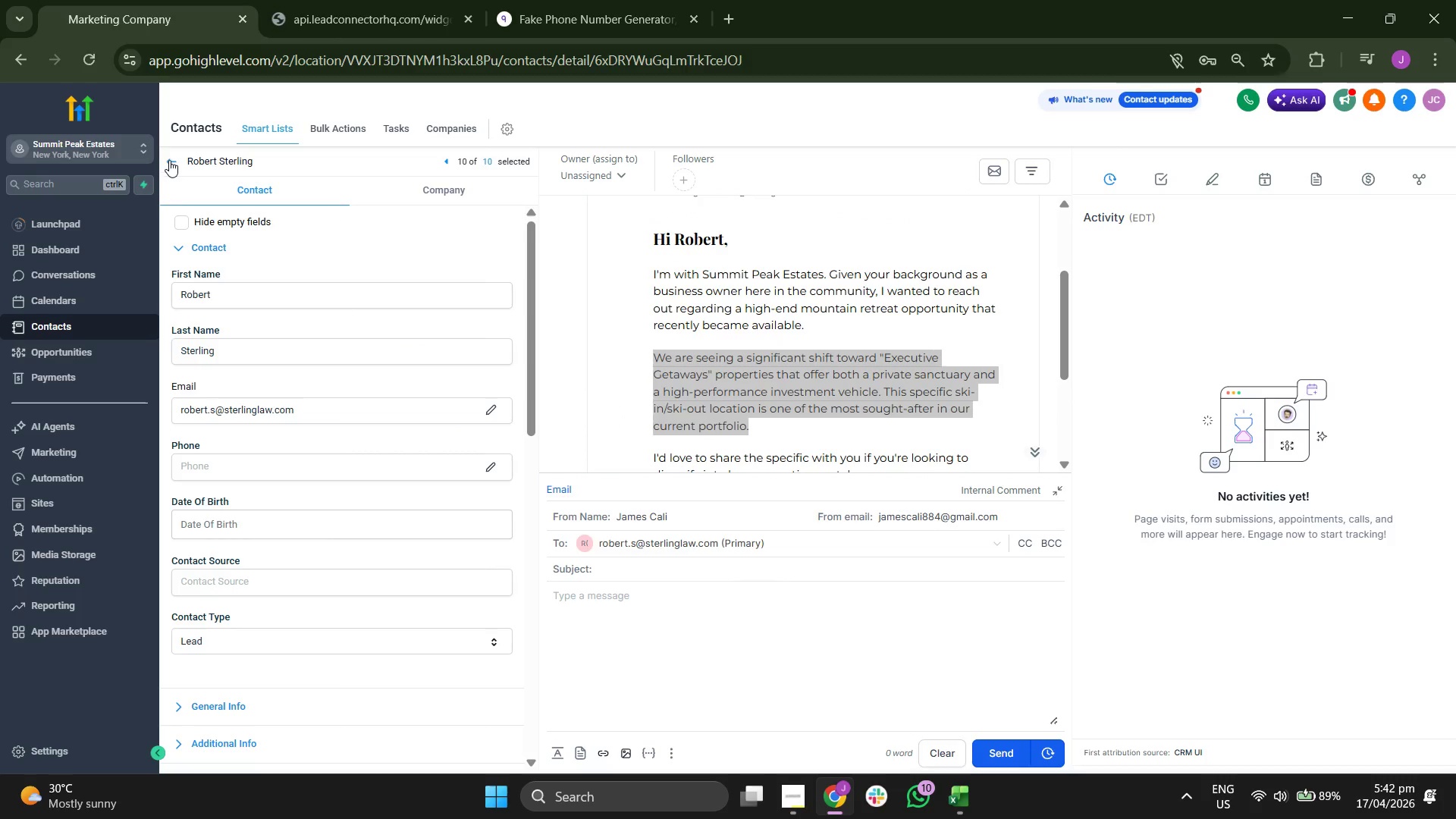 
left_click([170, 160])
 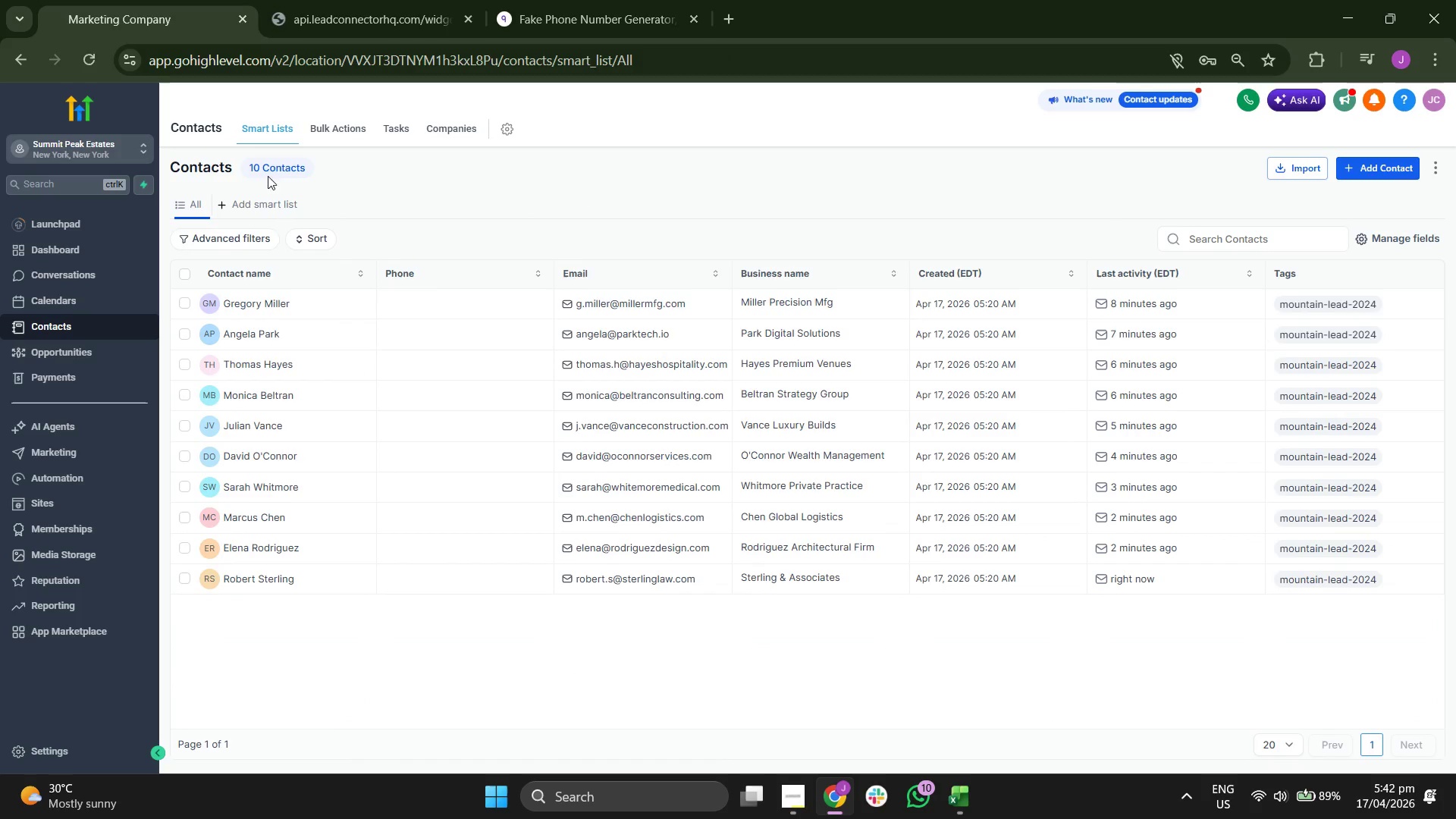 
wait(8.11)
 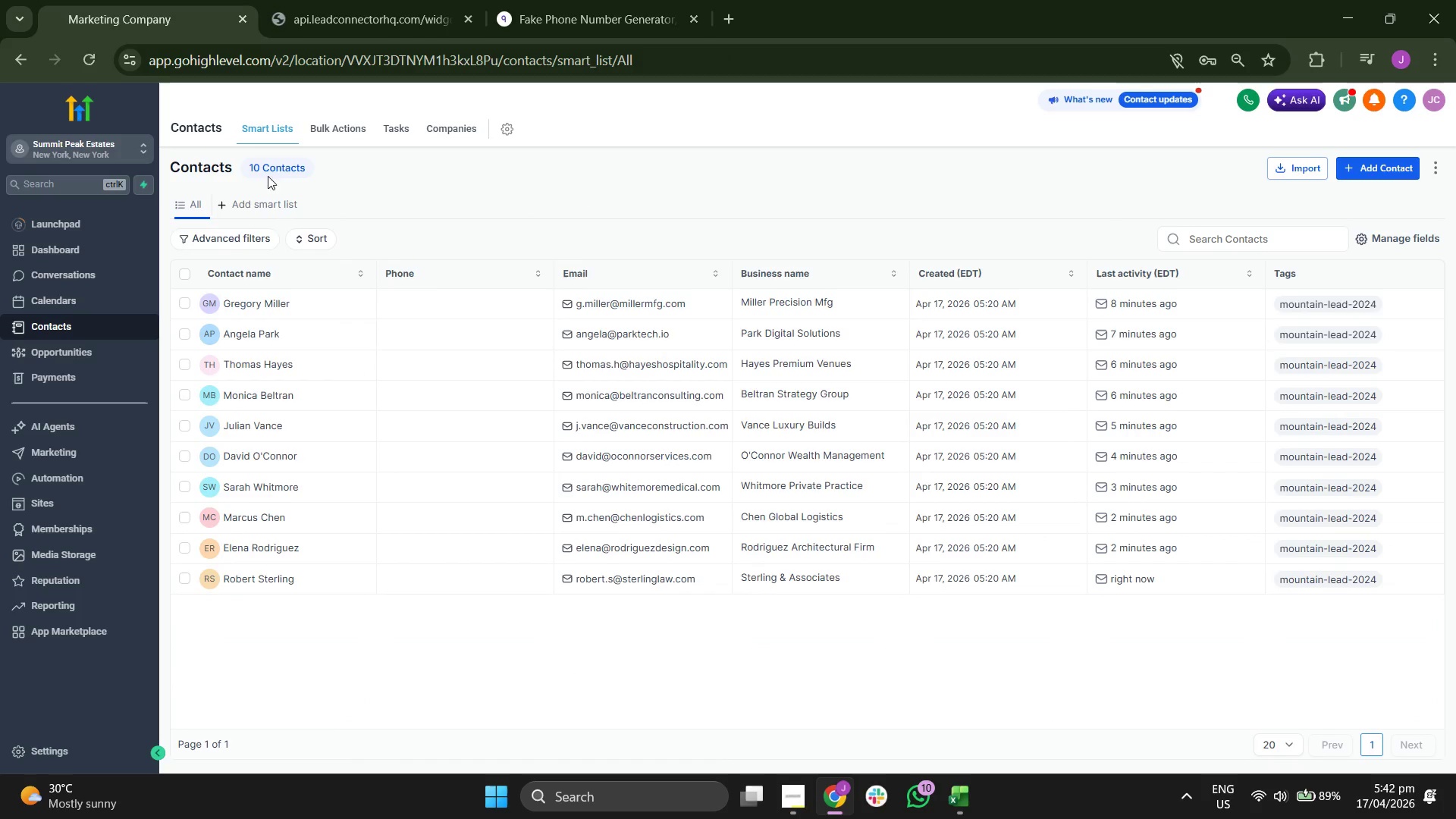 
left_click([115, 471])
 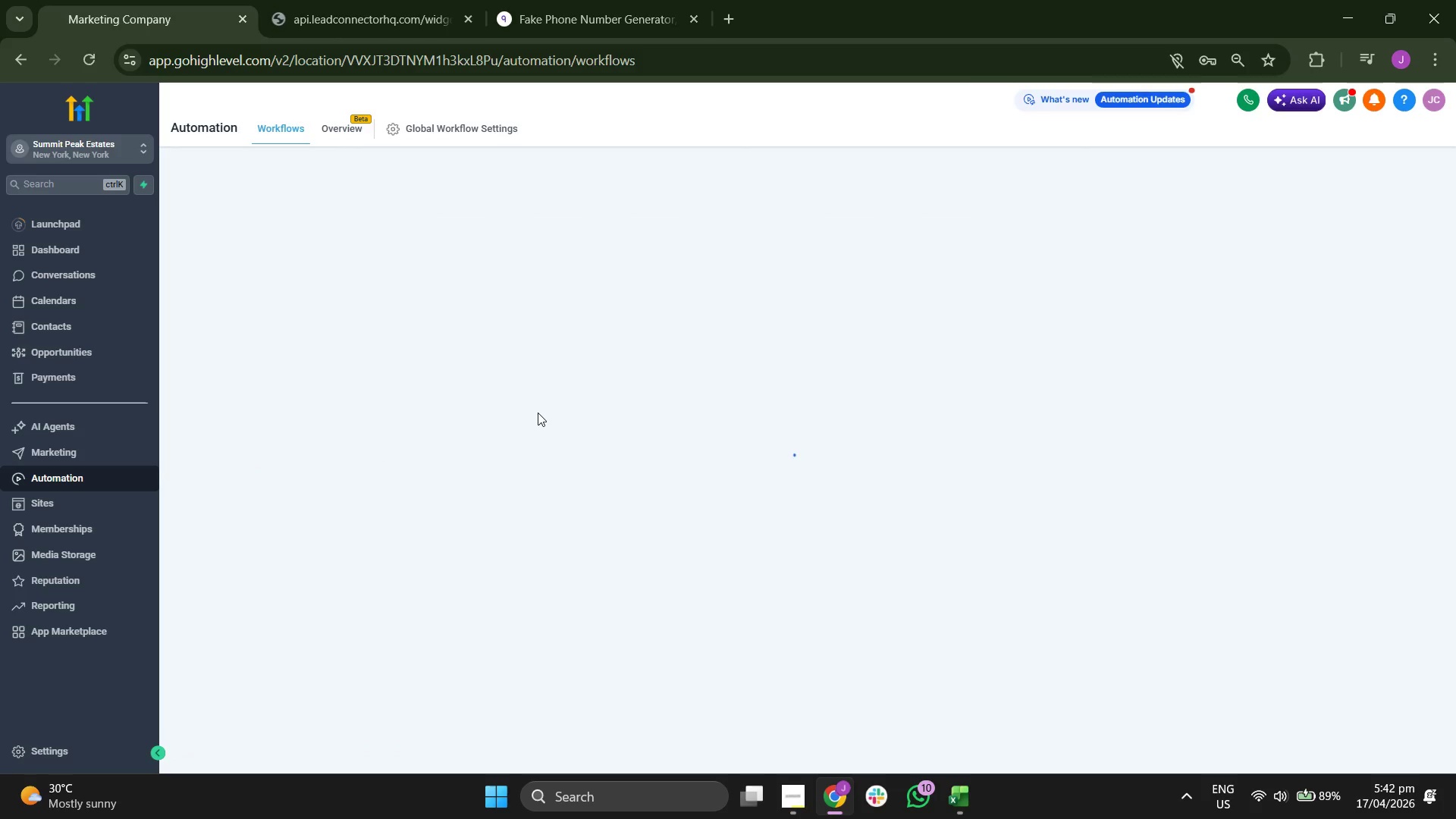 
wait(8.42)
 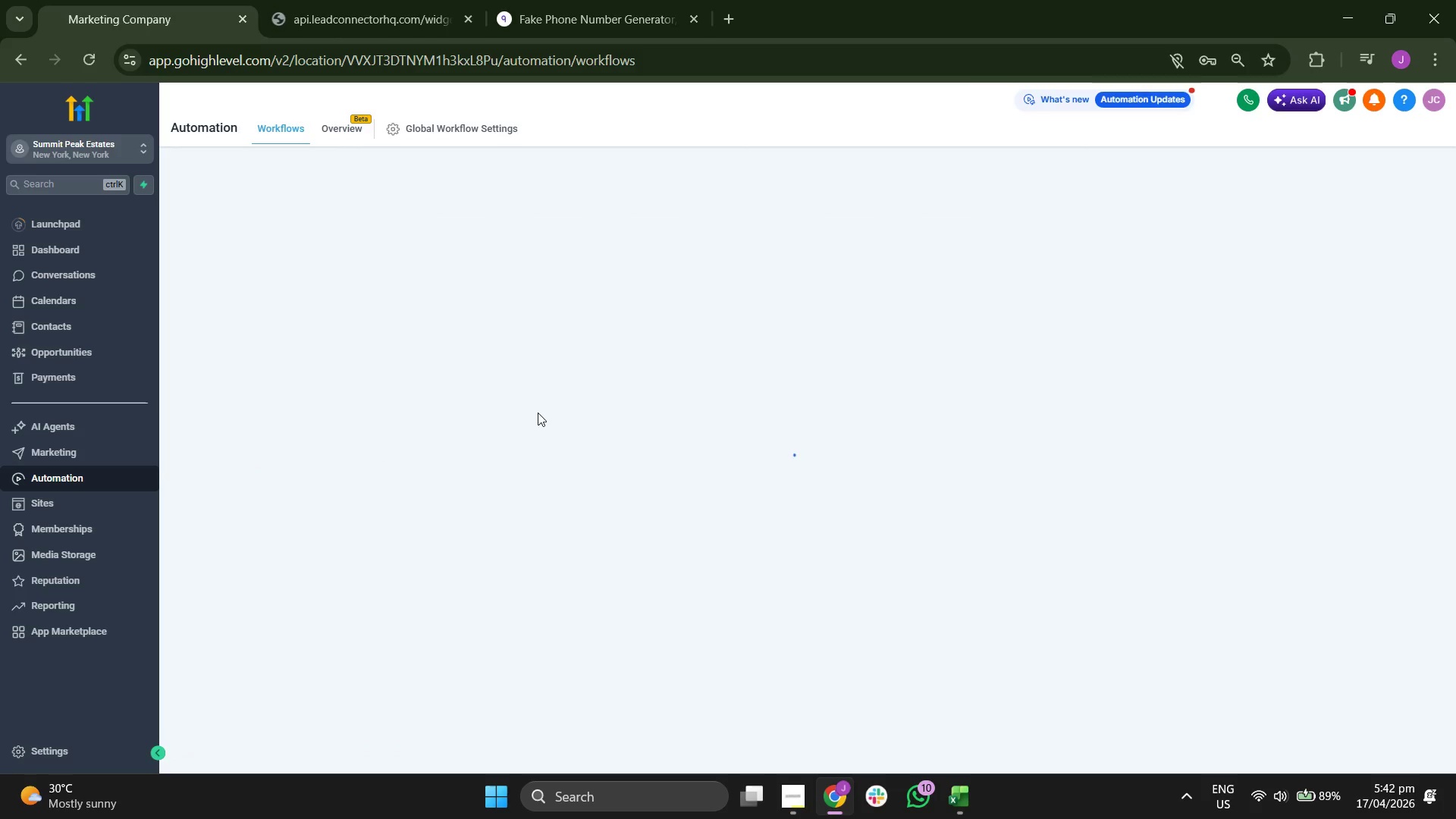 
left_click([489, 352])
 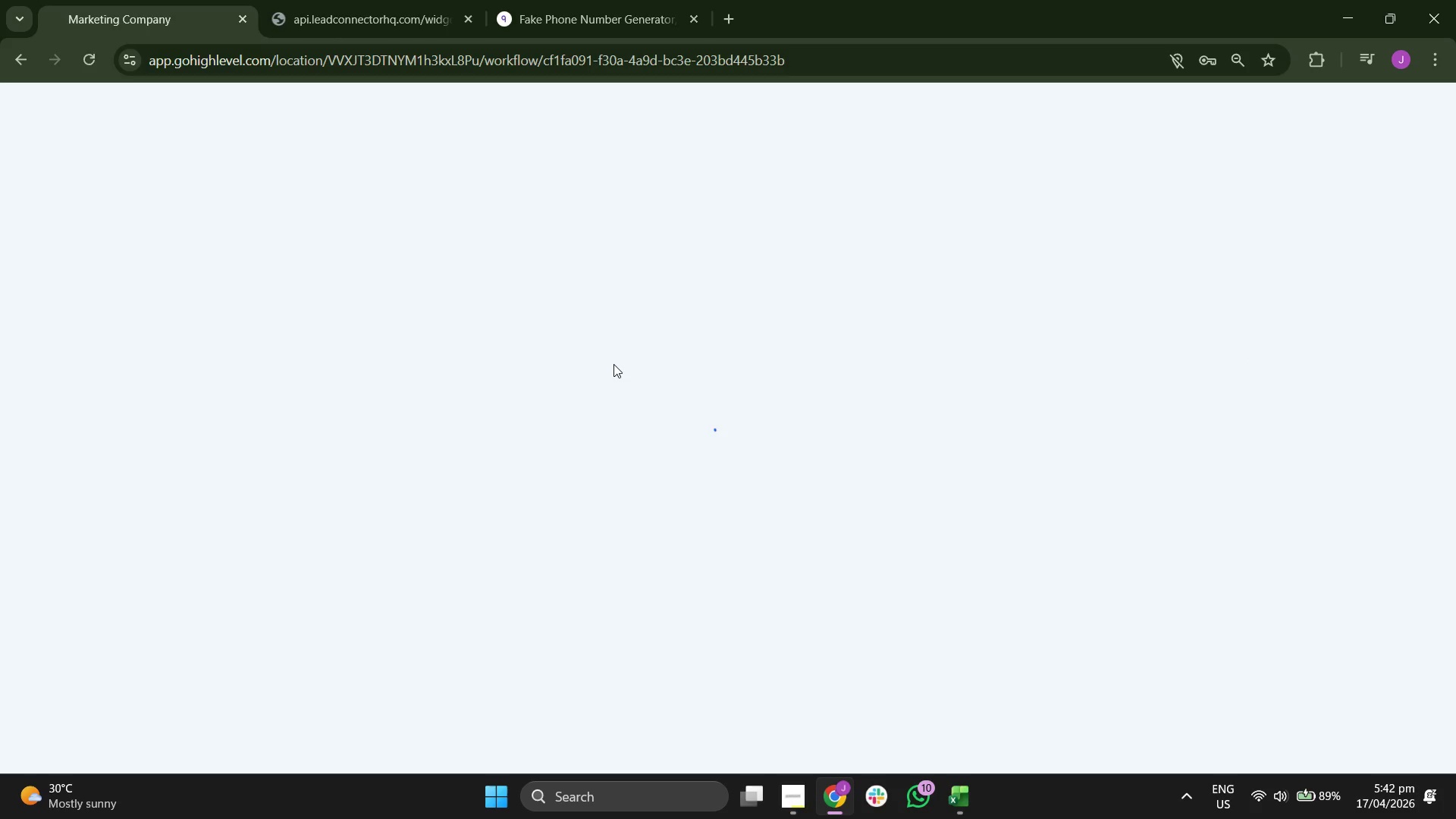 
wait(8.14)
 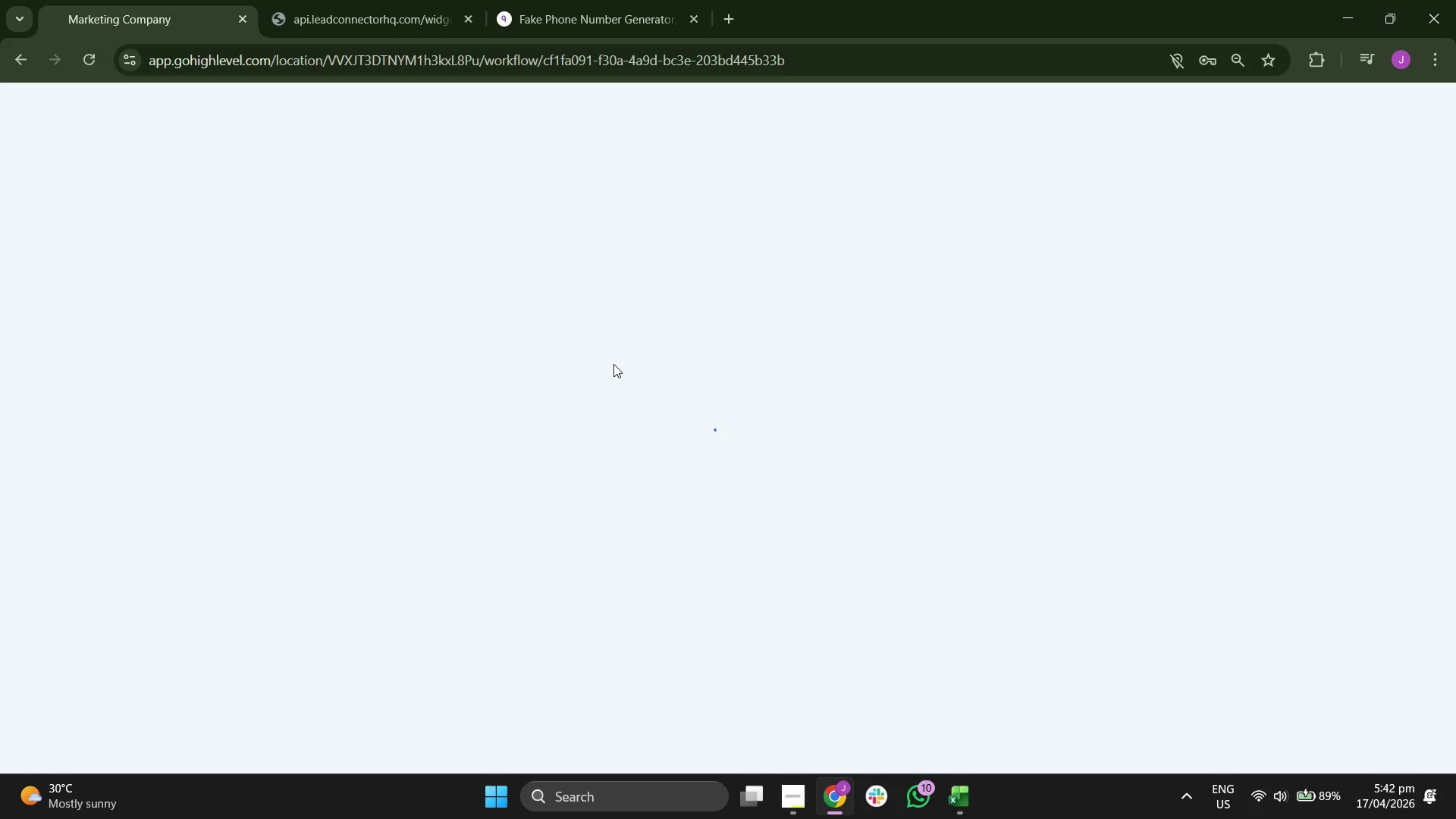 
scroll: coordinate [859, 354], scroll_direction: none, amount: 0.0
 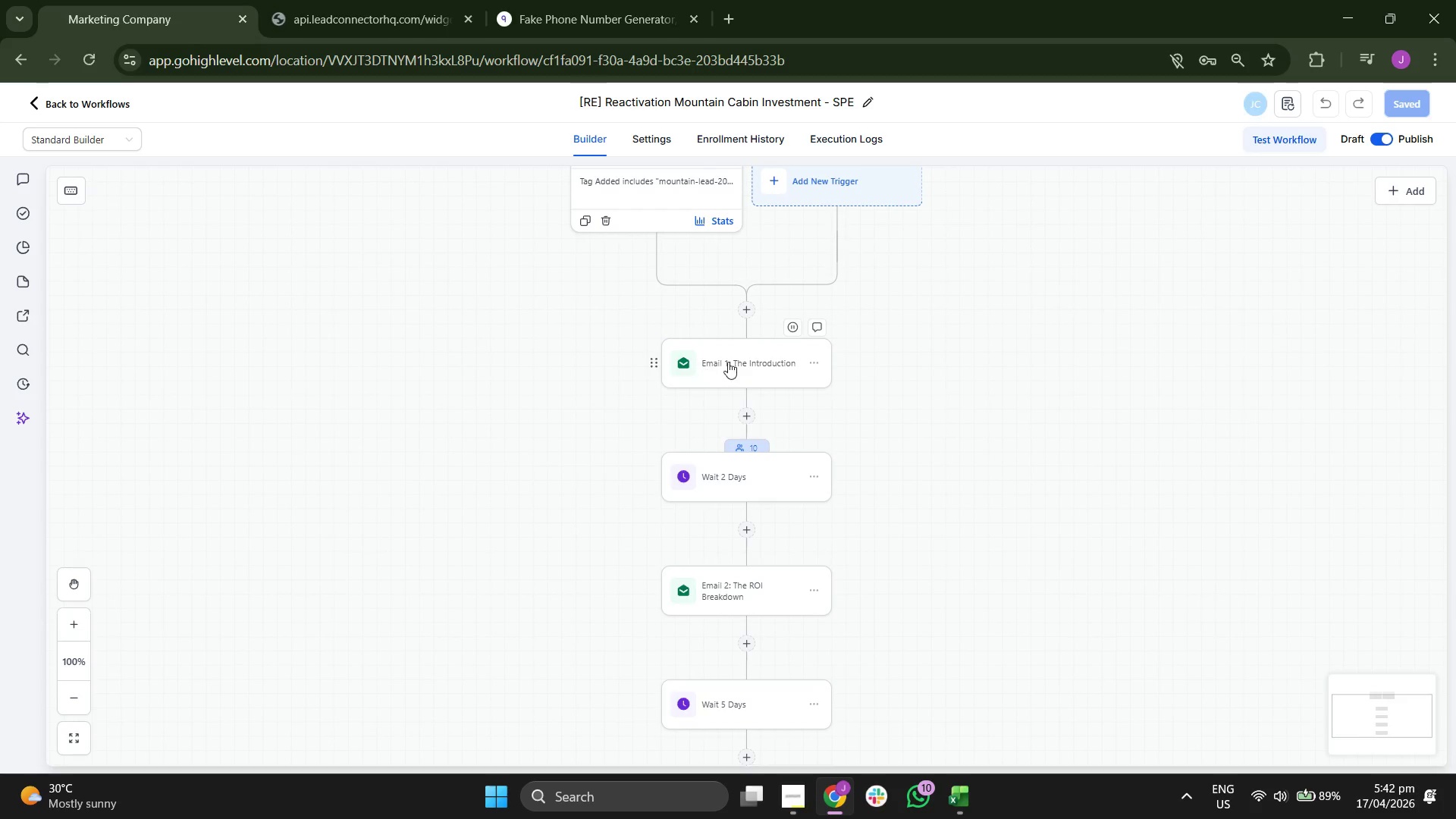 
scroll: coordinate [764, 362], scroll_direction: down, amount: 1.0
 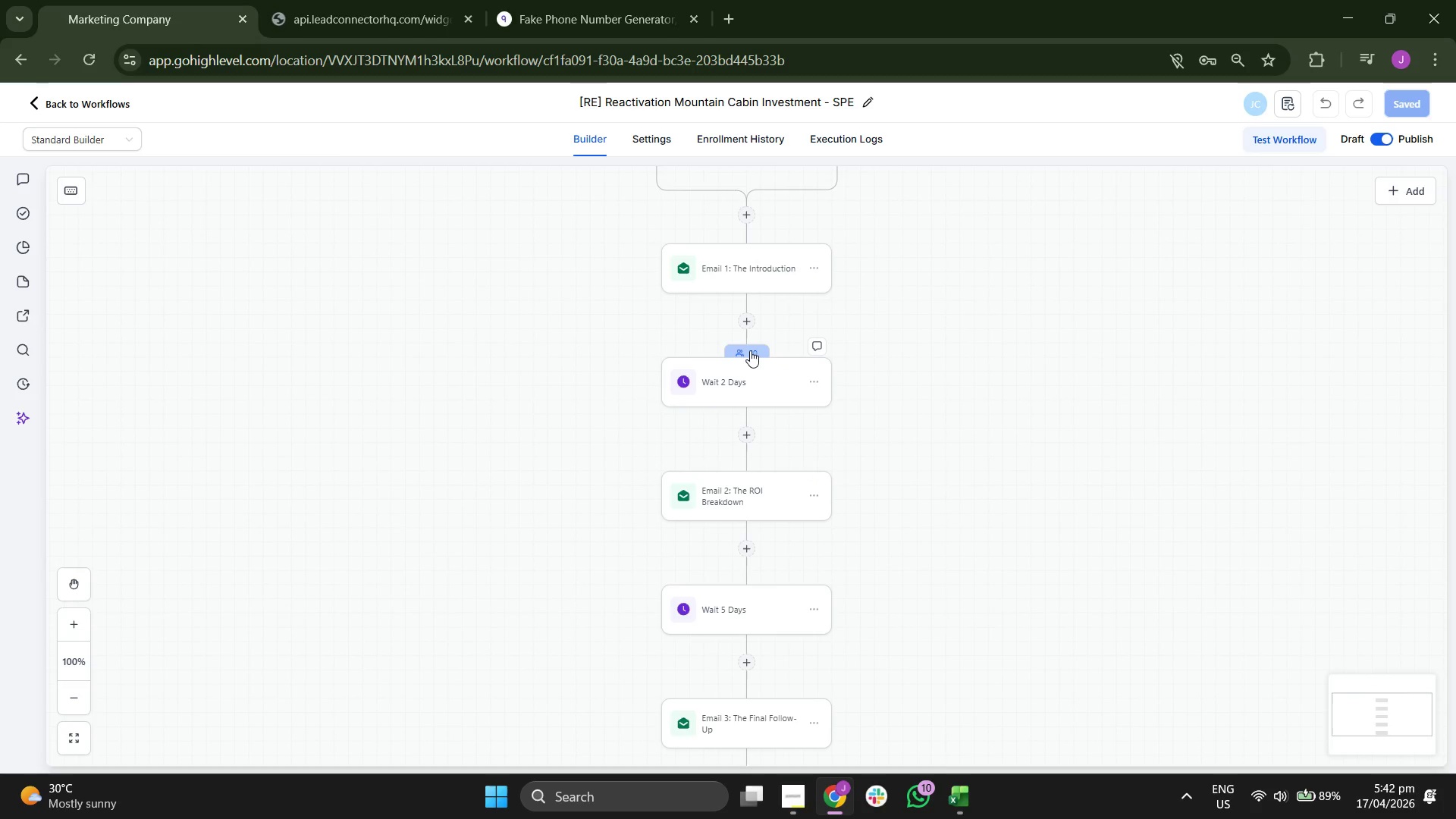 
left_click([750, 350])
 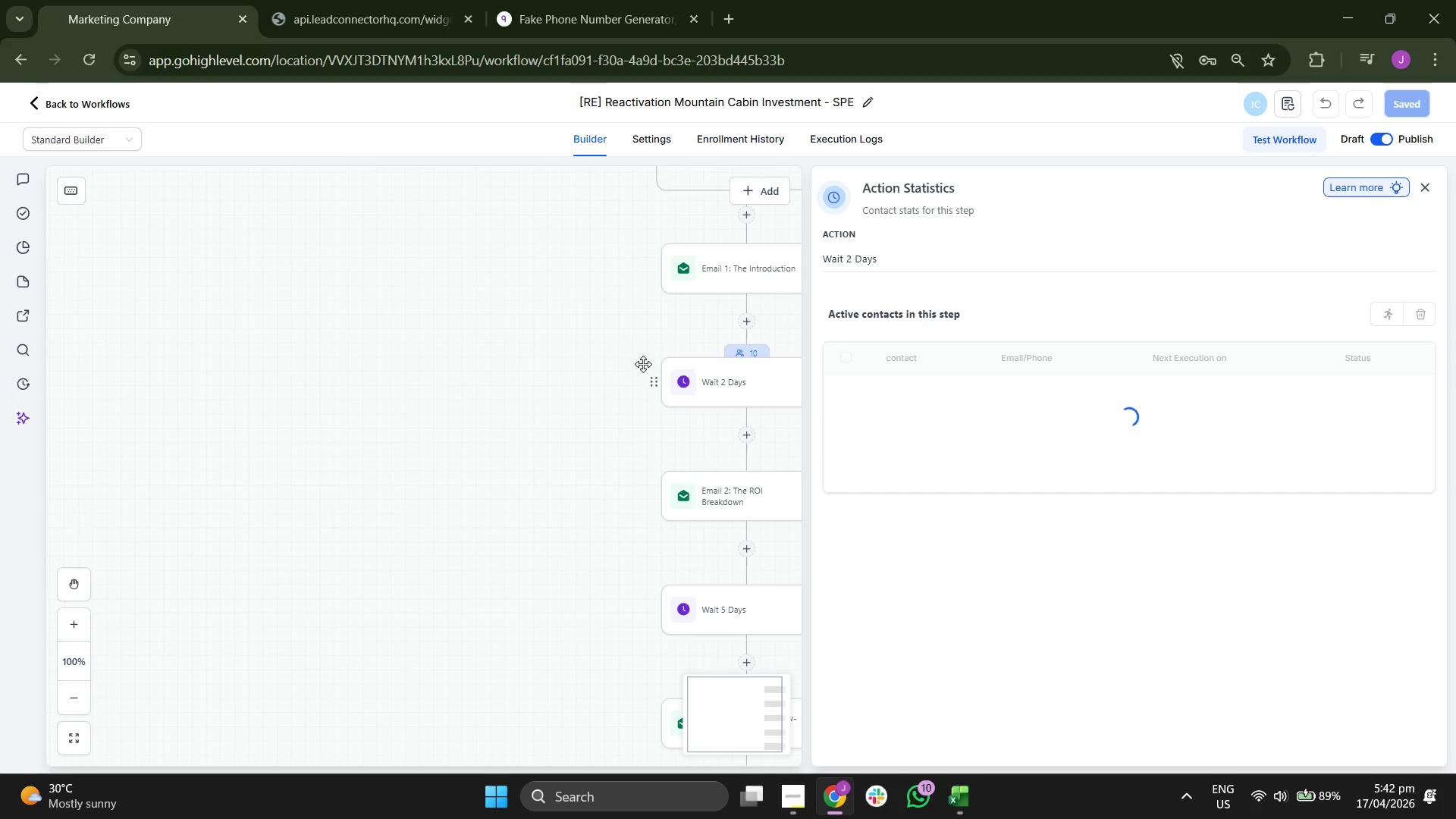 
left_click_drag(start_coordinate=[598, 353], to_coordinate=[406, 485])
 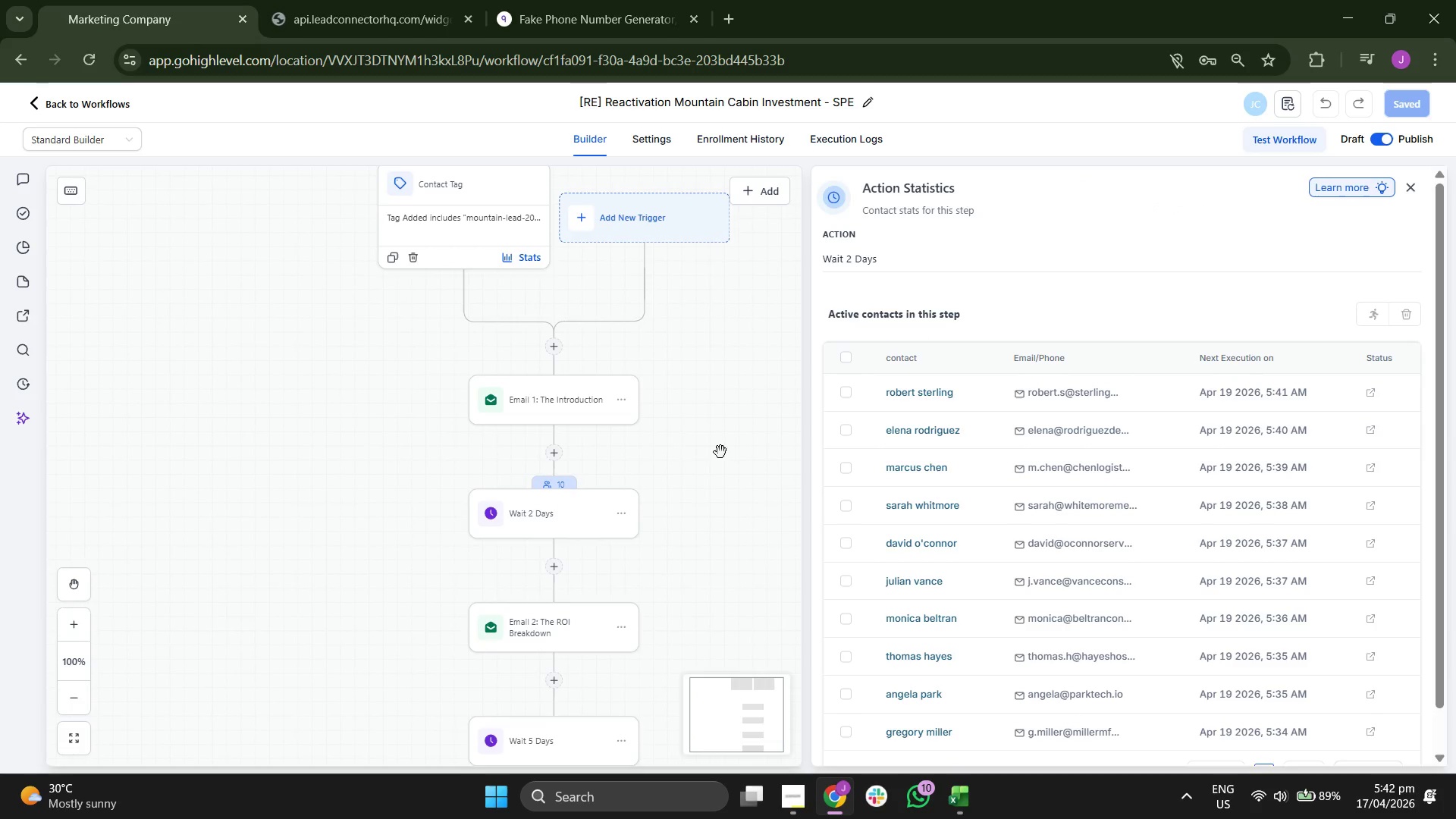 
left_click_drag(start_coordinate=[740, 457], to_coordinate=[743, 480])
 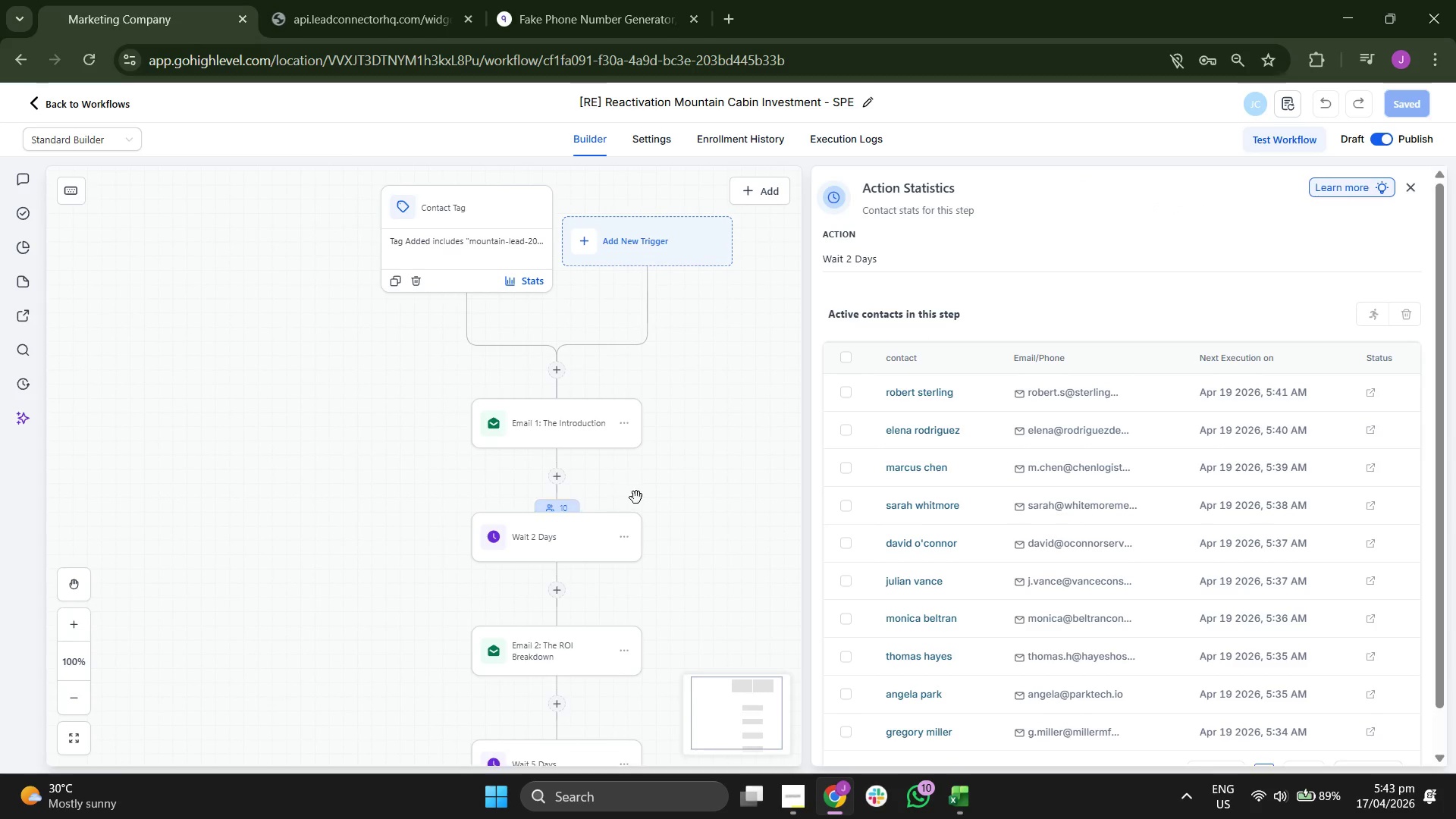 
scroll: coordinate [674, 485], scroll_direction: down, amount: 4.0
 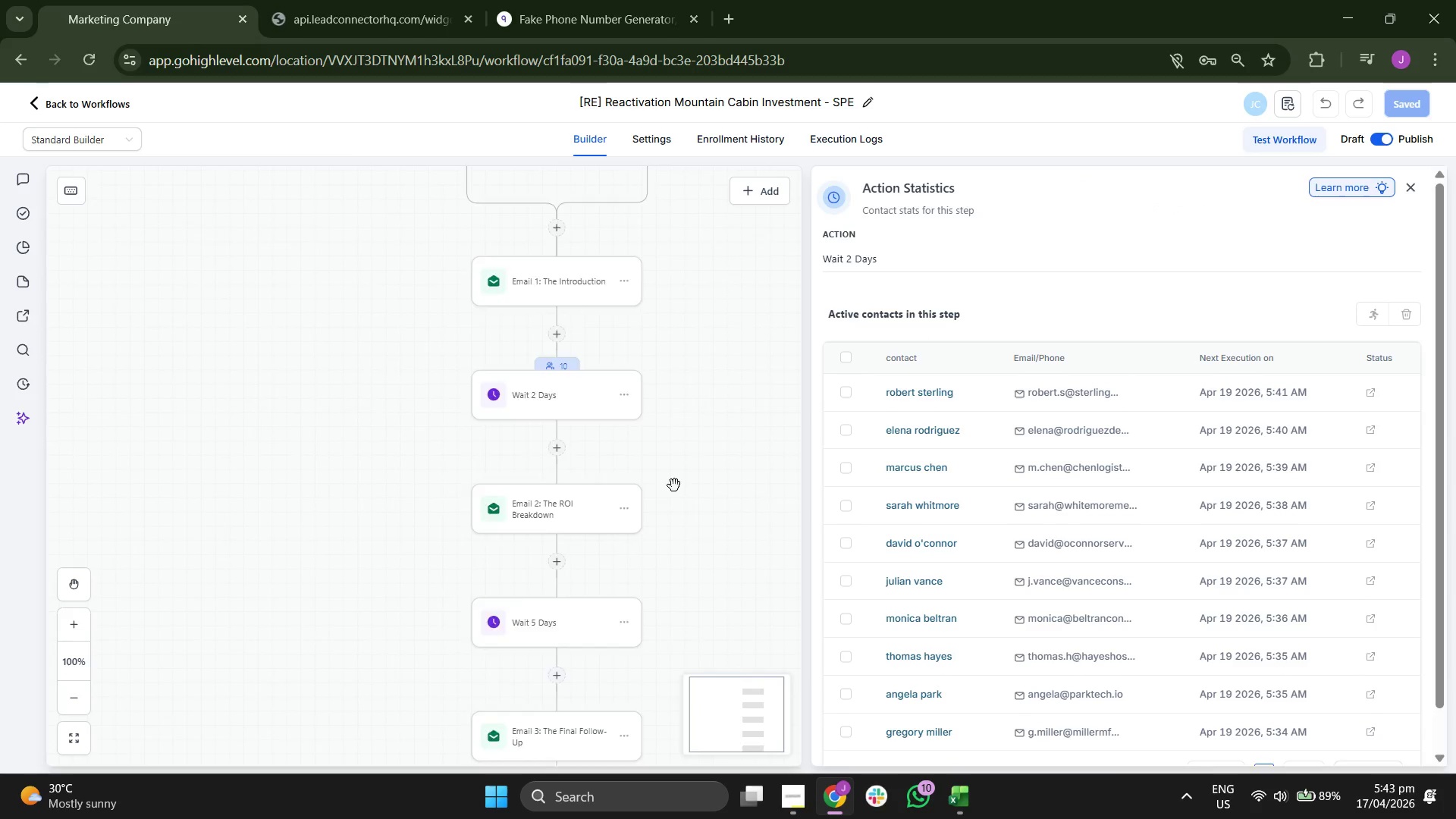 
scroll: coordinate [1007, 474], scroll_direction: up, amount: 2.0
 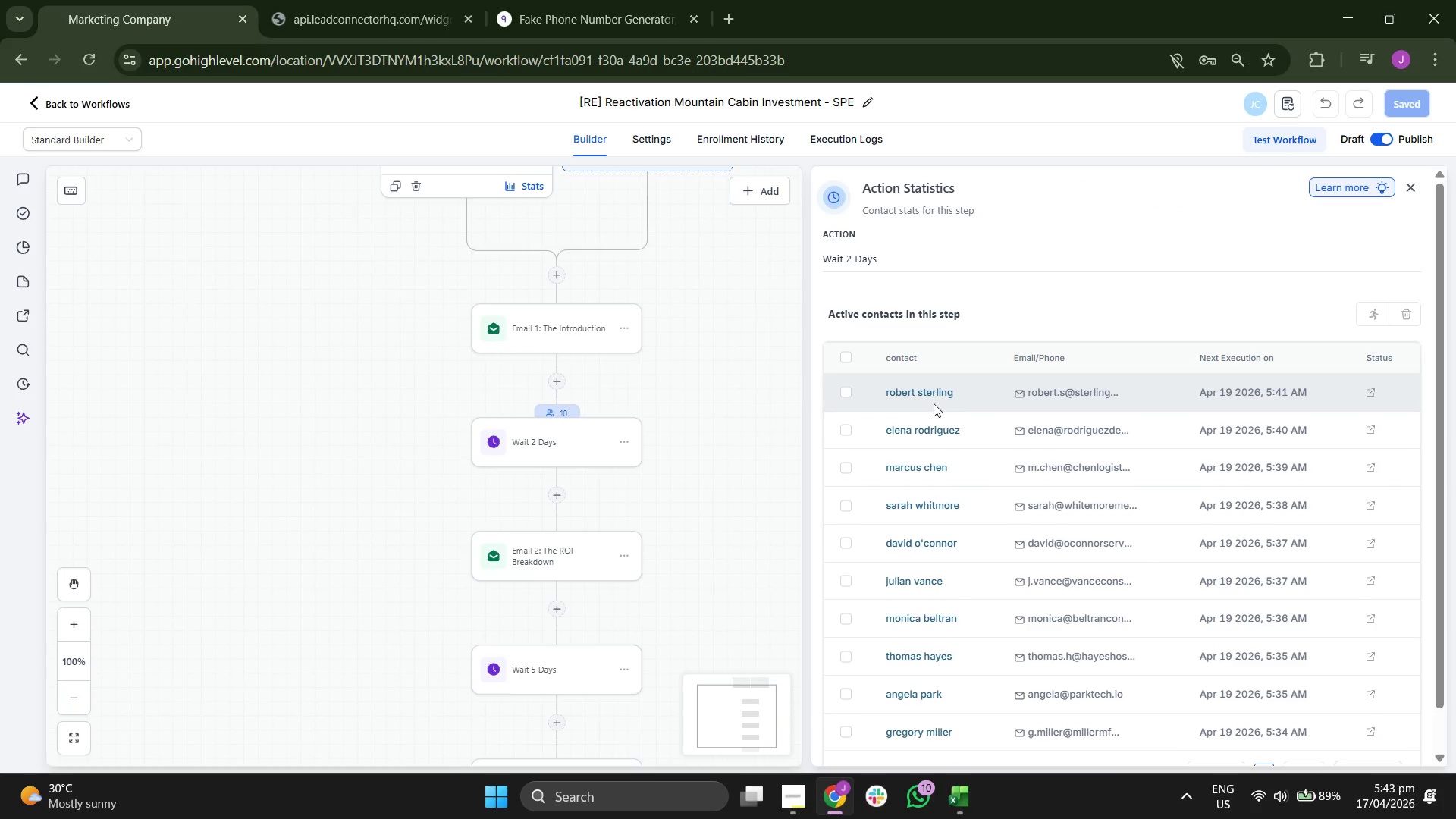 
left_click([919, 392])
 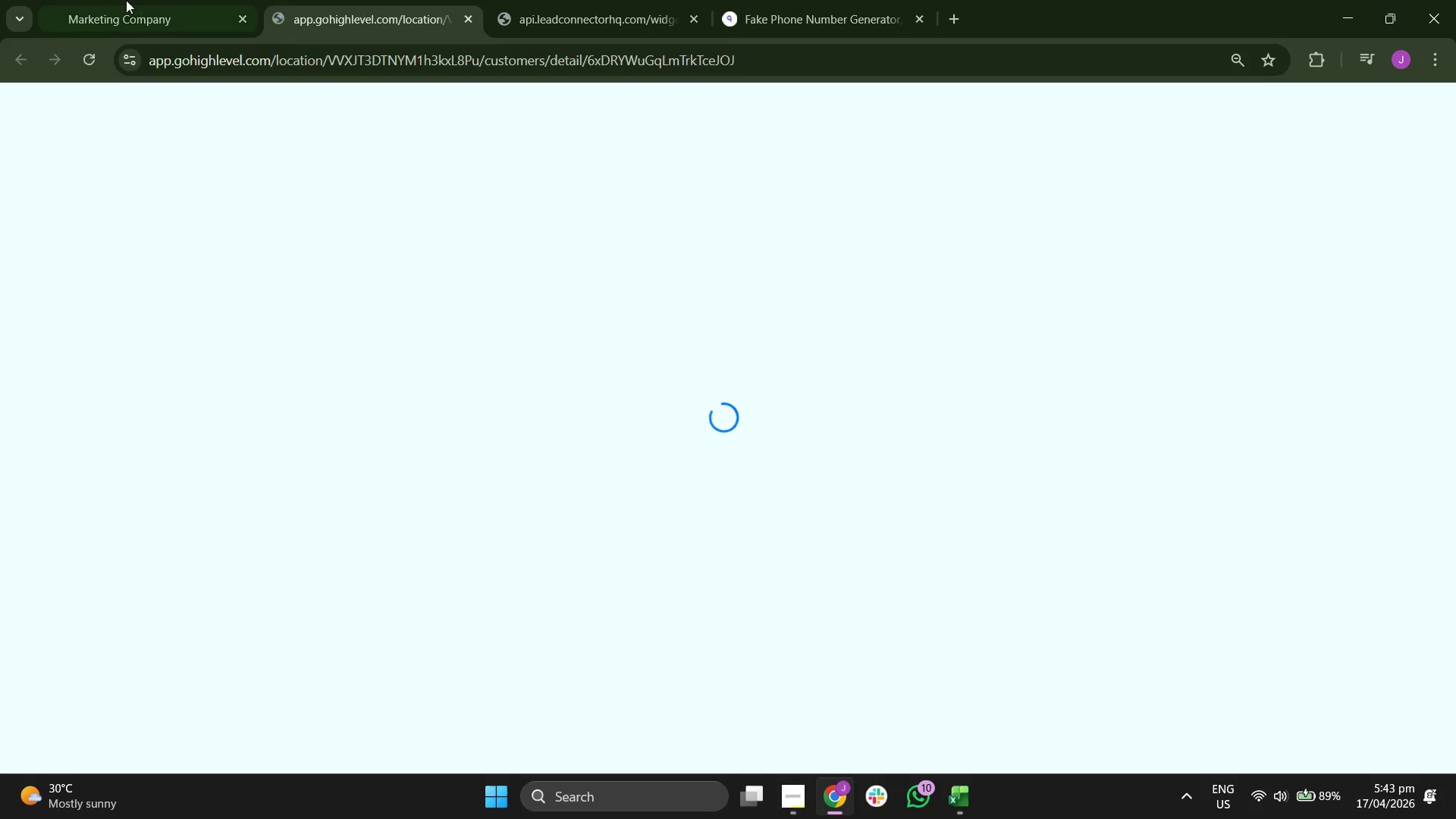 
left_click([165, 0])
 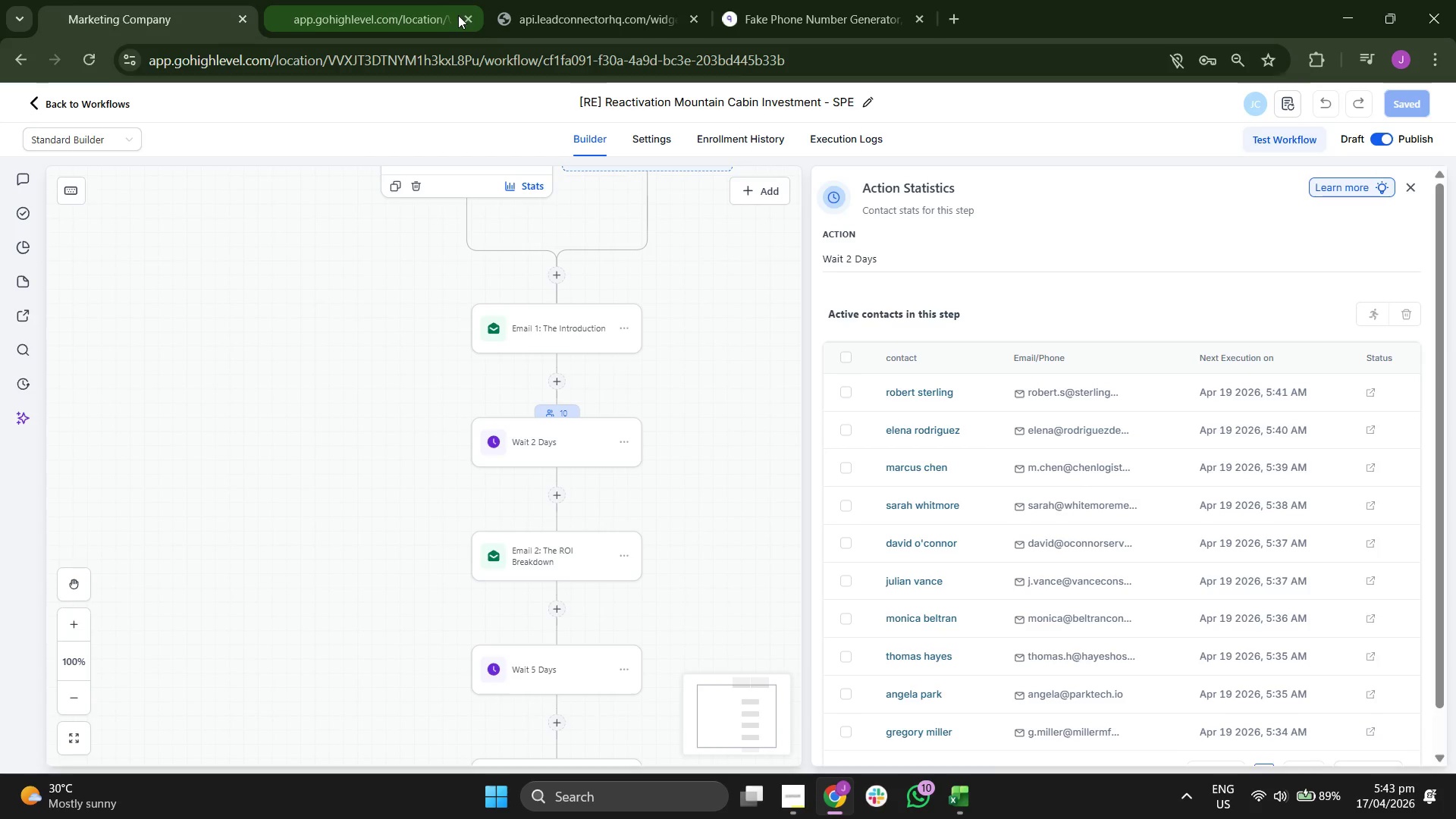 
left_click([470, 17])
 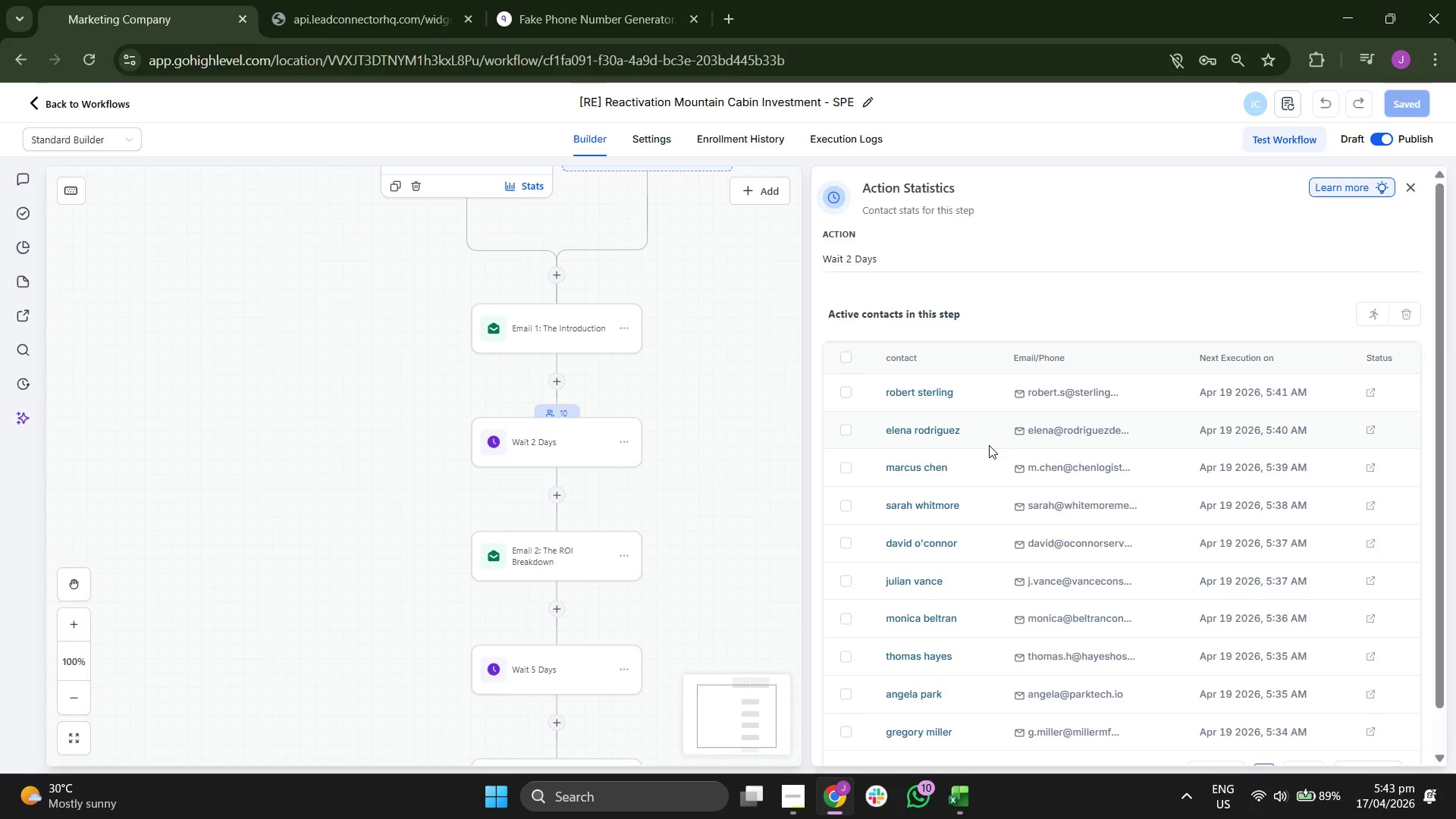 
scroll: coordinate [1053, 497], scroll_direction: down, amount: 2.0
 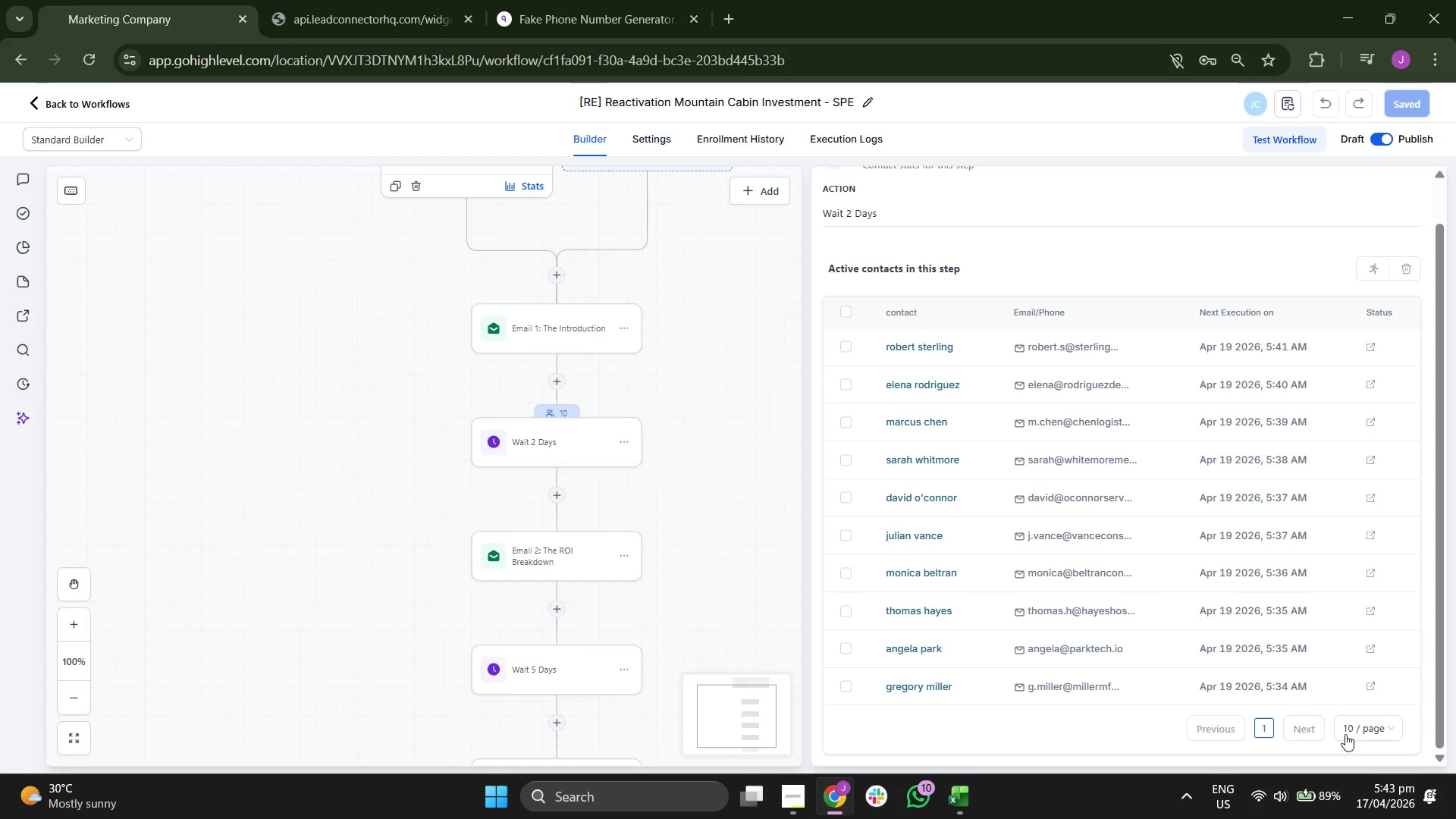 
left_click([1373, 721])
 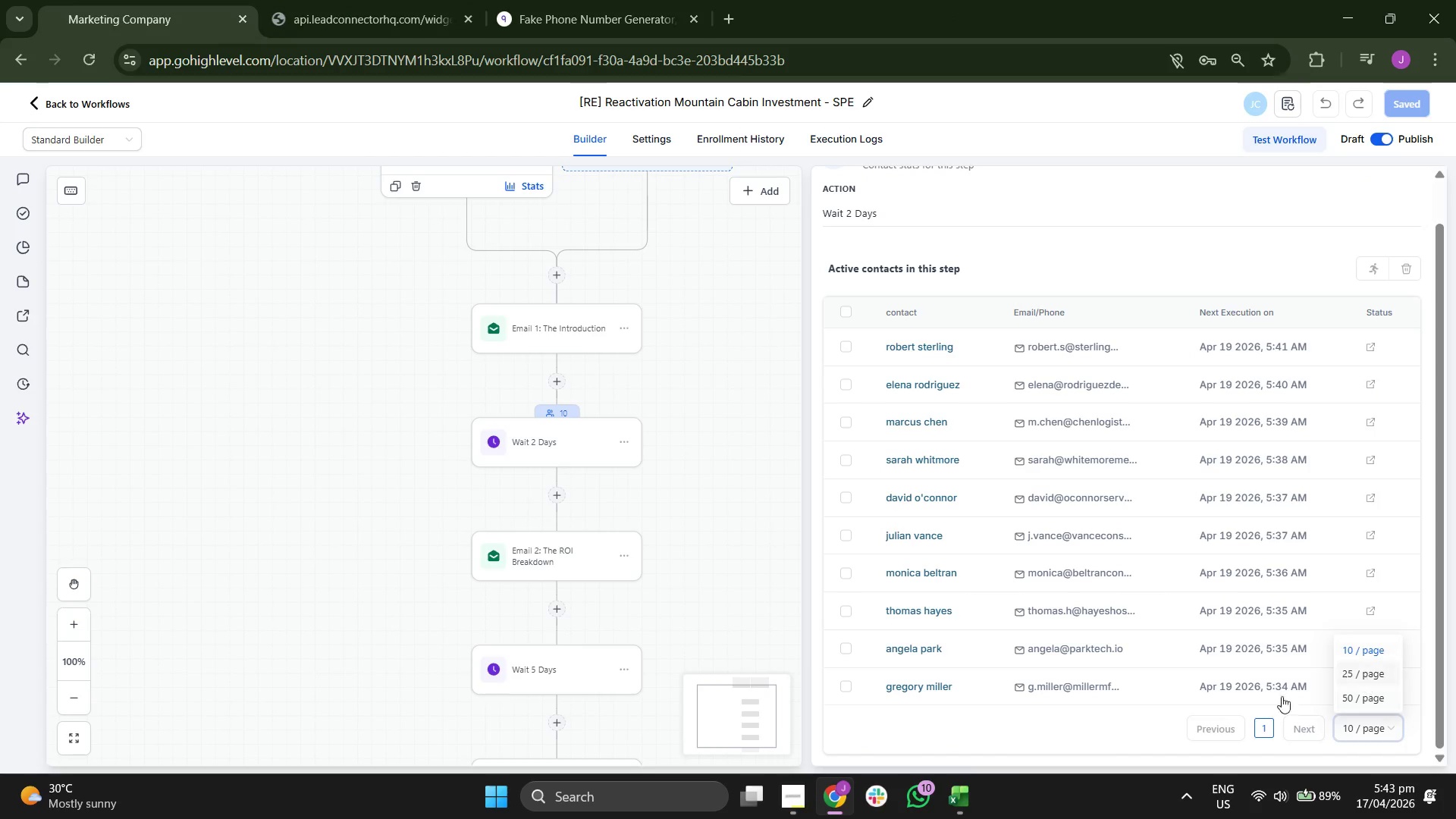 
left_click([1147, 714])
 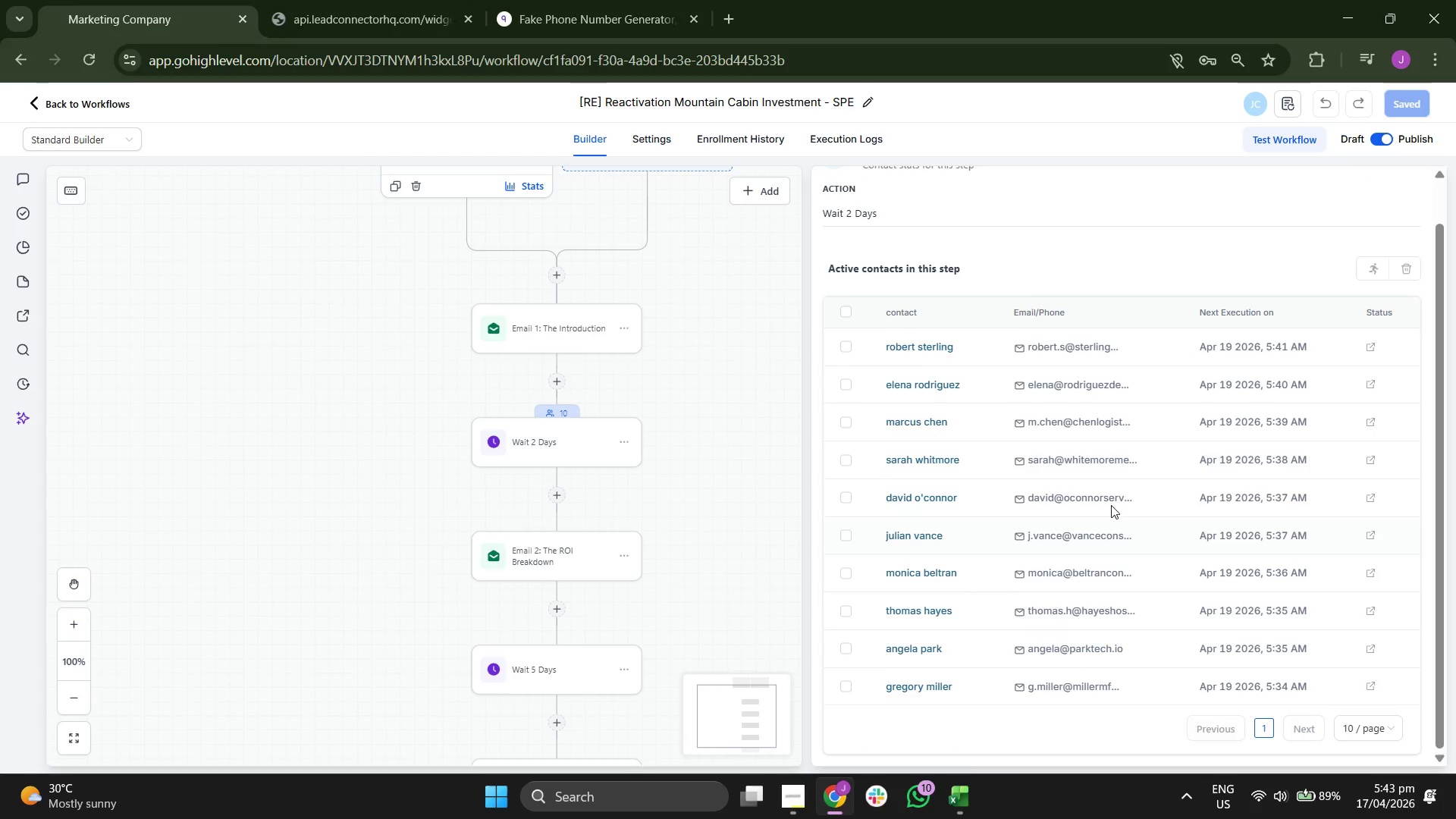 
scroll: coordinate [1104, 495], scroll_direction: up, amount: 1.0
 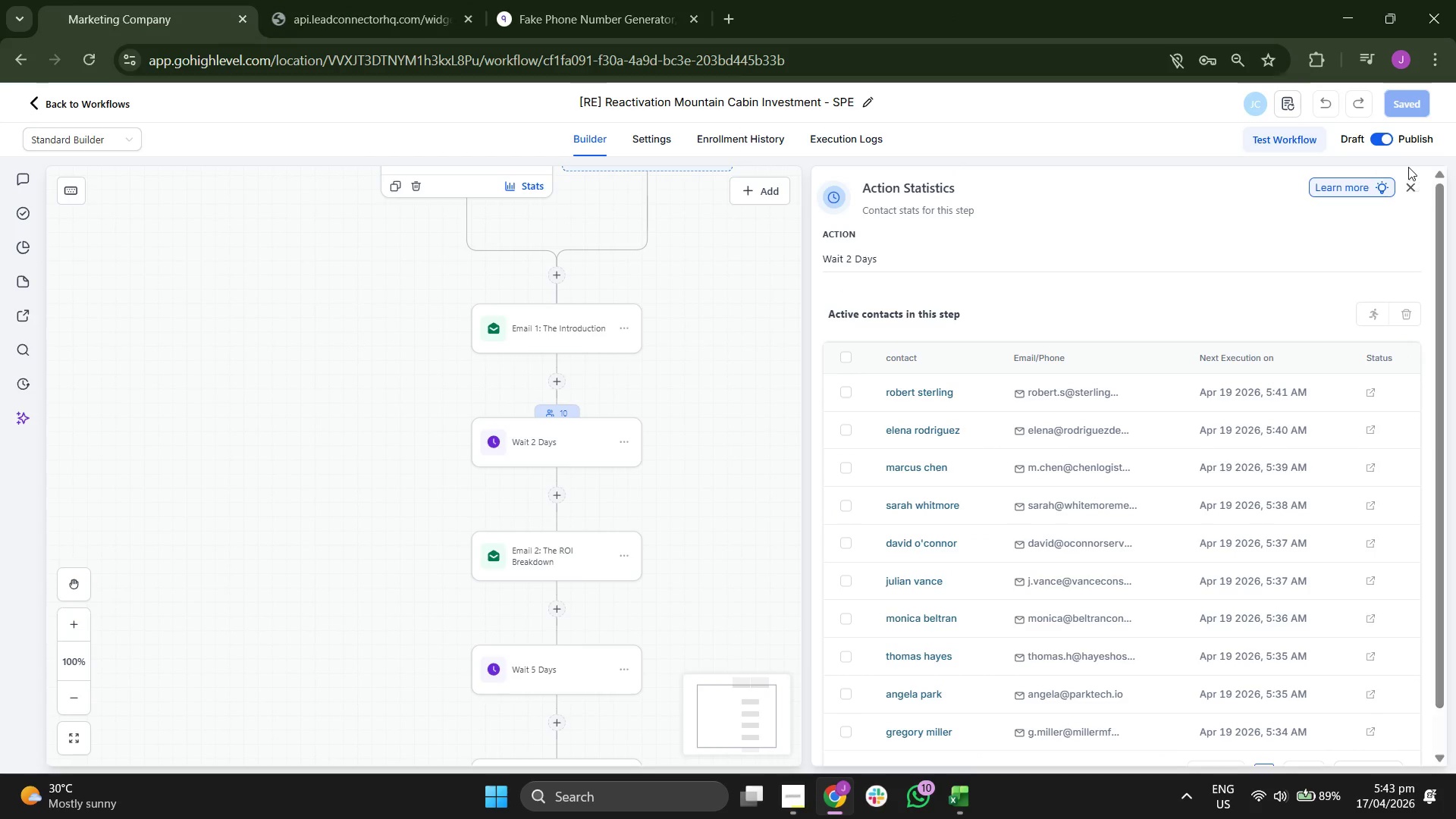 
left_click([1410, 189])
 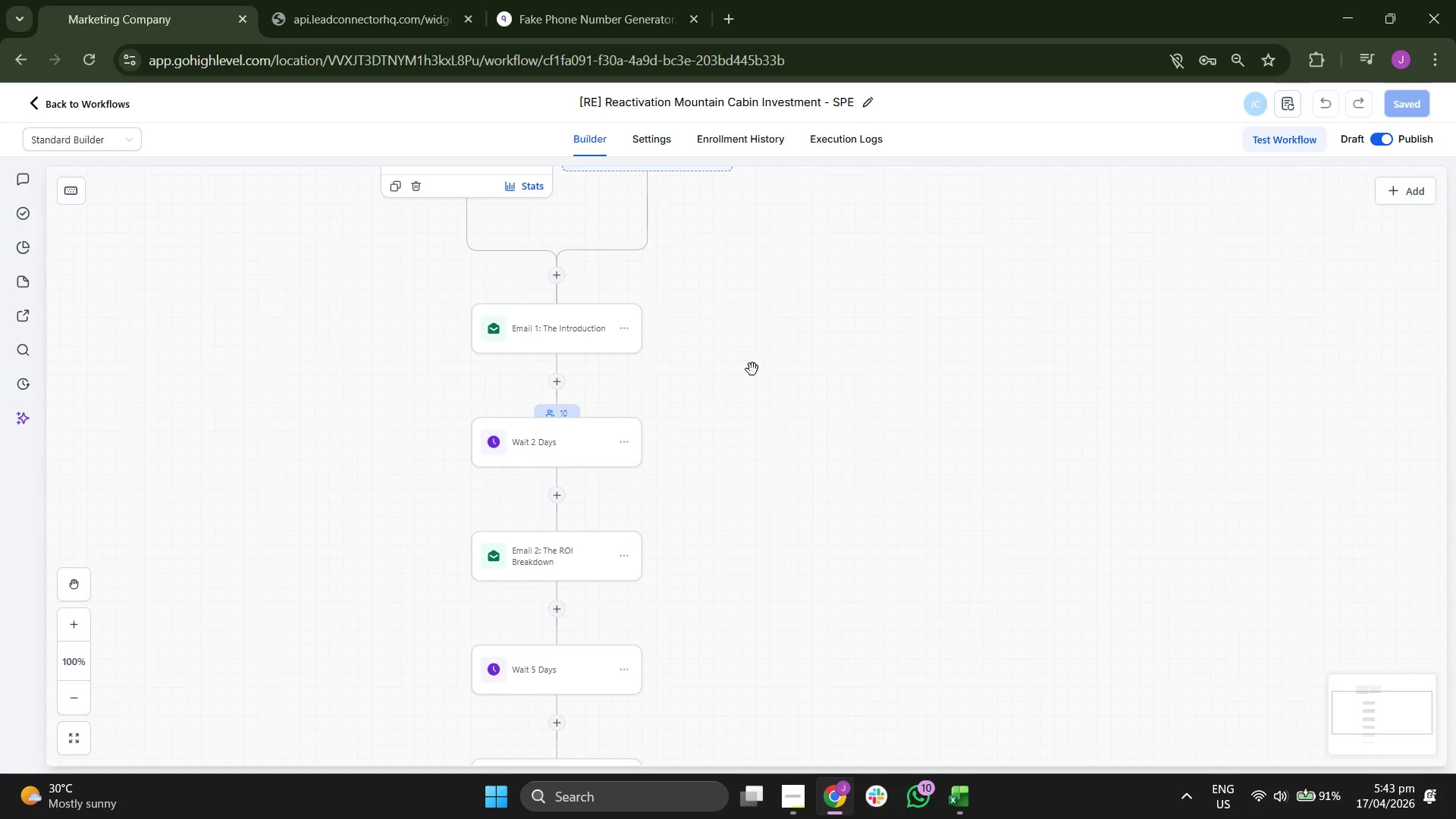 
left_click_drag(start_coordinate=[752, 369], to_coordinate=[836, 476])
 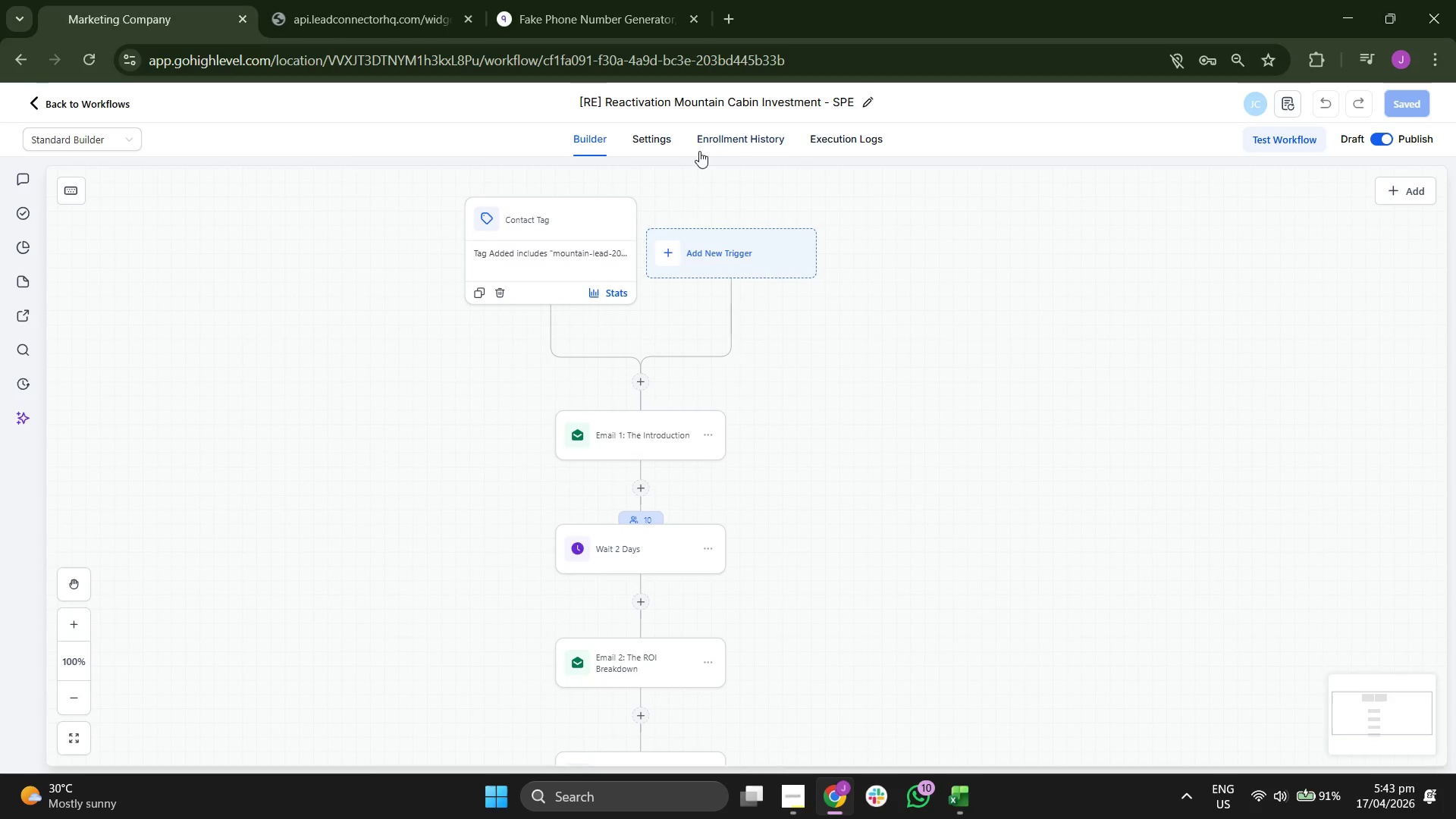 
left_click([730, 140])
 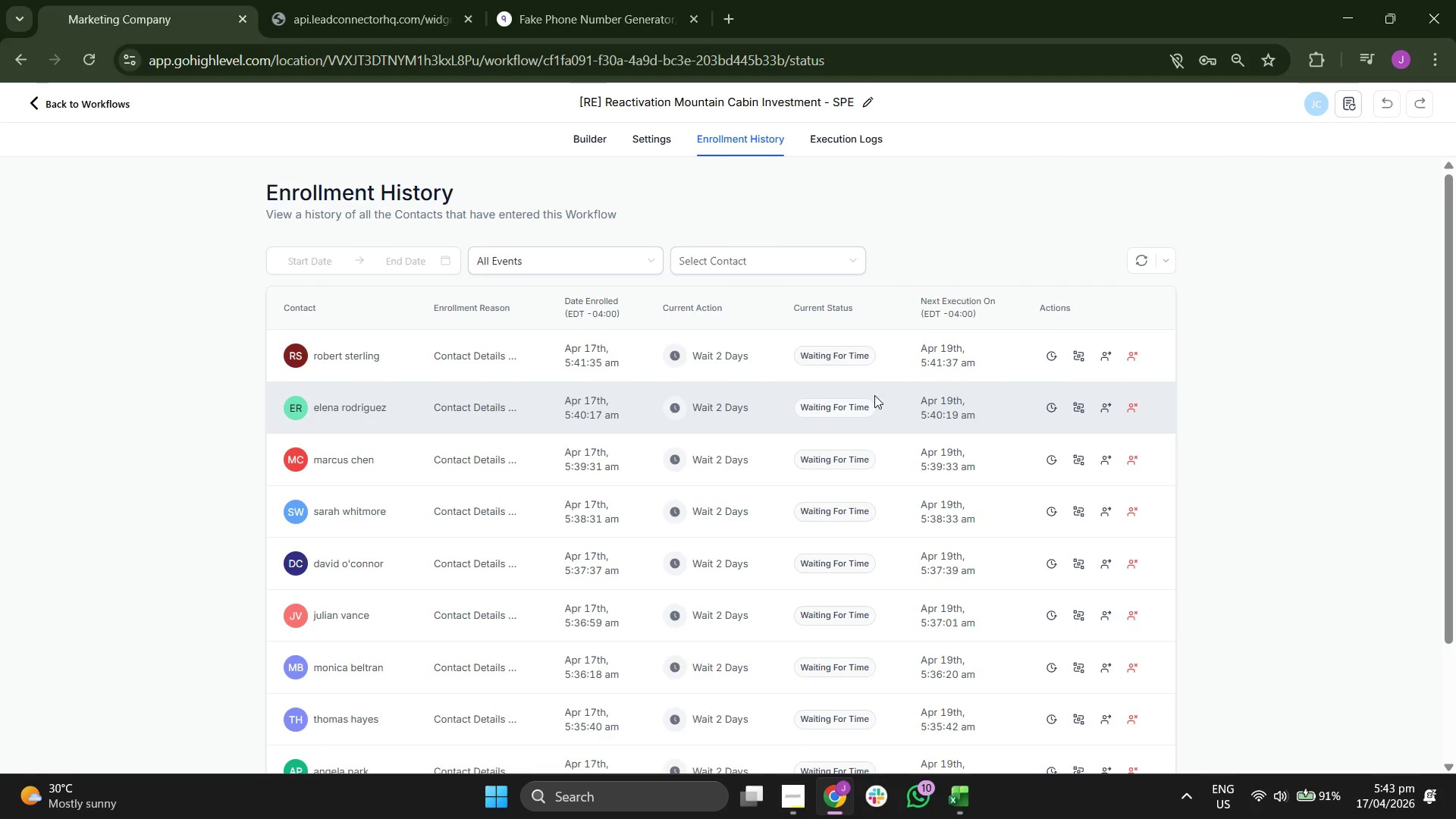 
scroll: coordinate [1006, 350], scroll_direction: none, amount: 0.0
 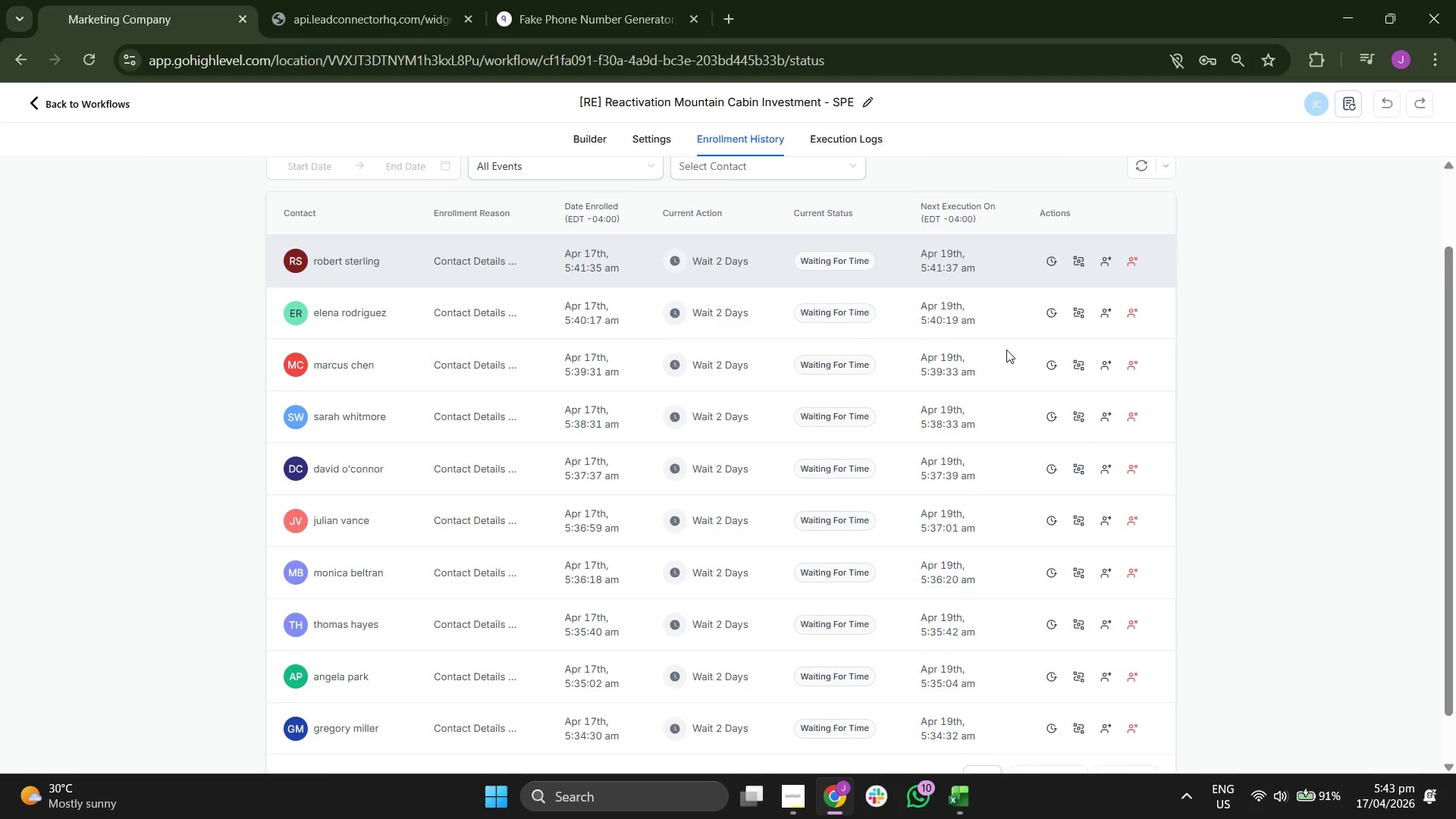 
scroll: coordinate [1006, 350], scroll_direction: down, amount: 2.0
 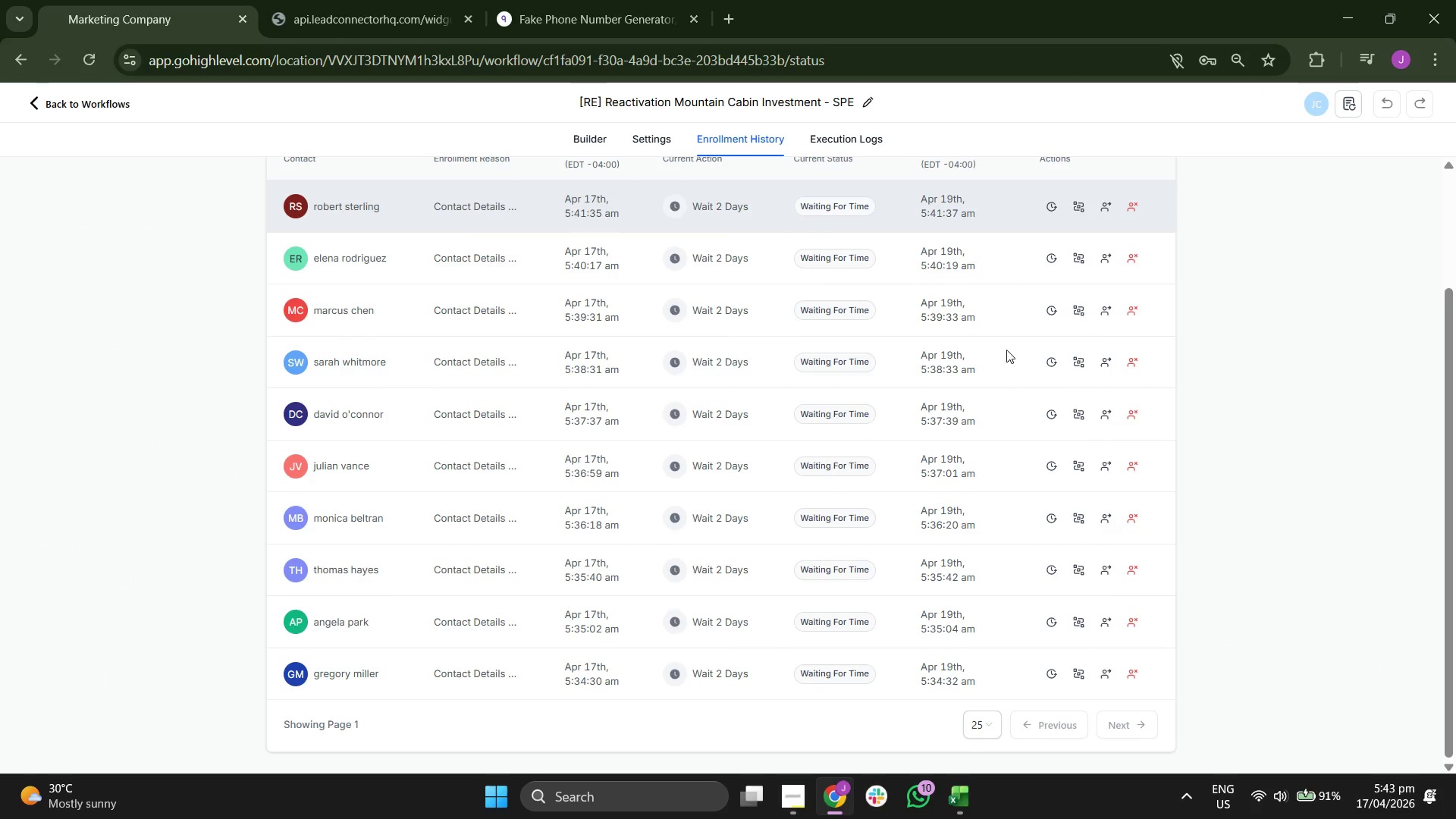 
scroll: coordinate [1006, 350], scroll_direction: none, amount: 0.0
 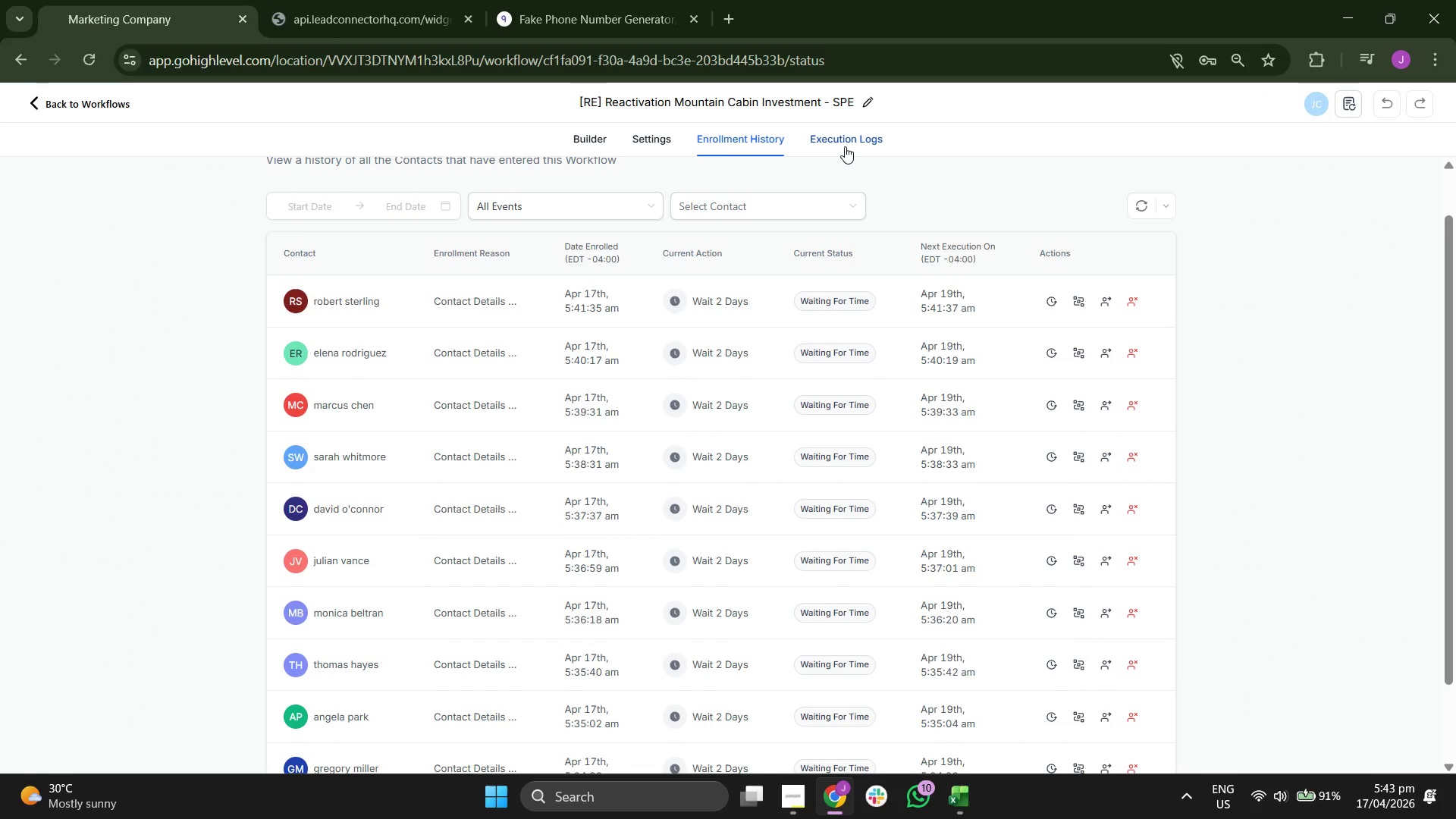 
left_click([845, 146])
 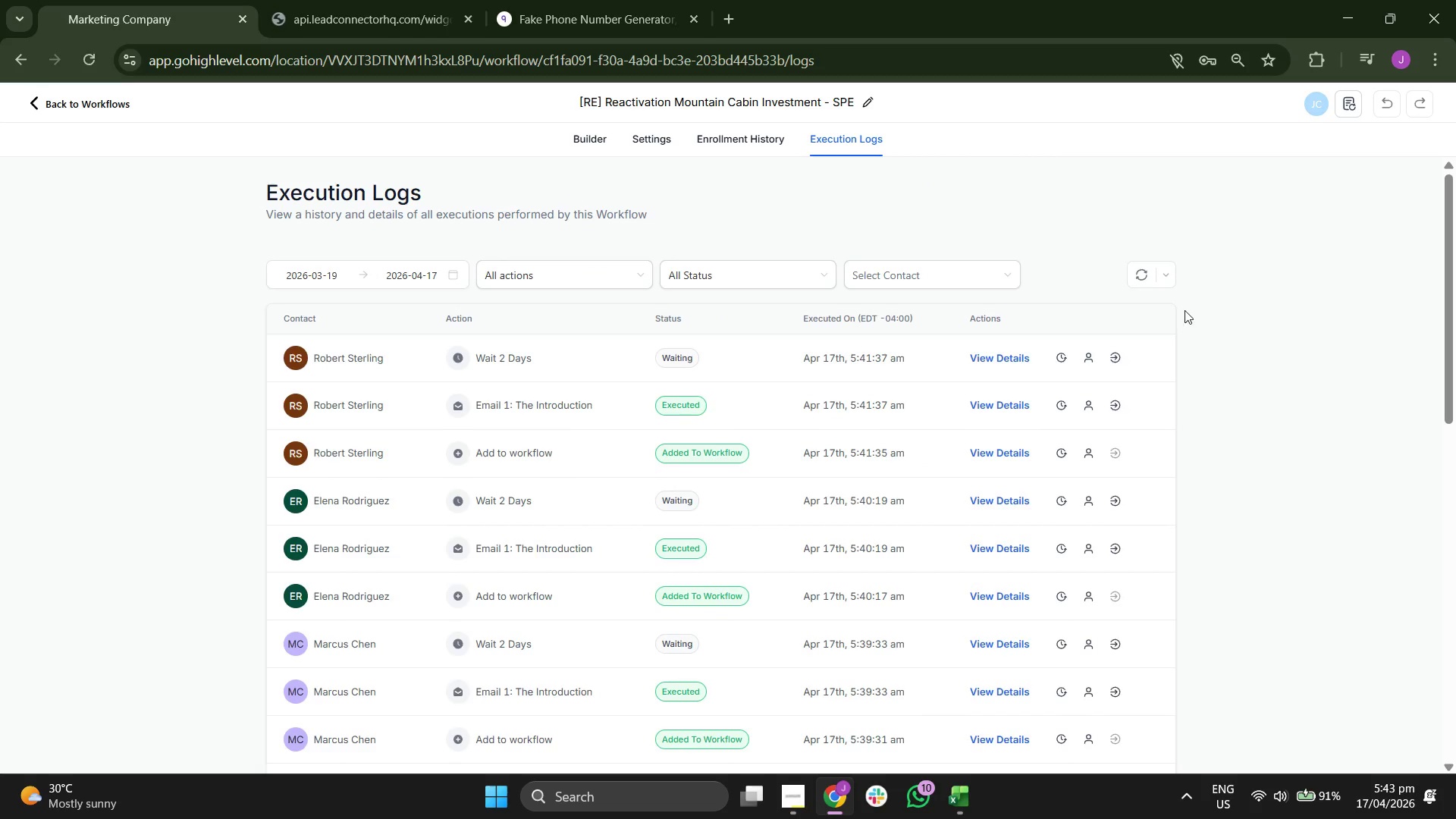 
scroll: coordinate [1184, 309], scroll_direction: none, amount: 0.0
 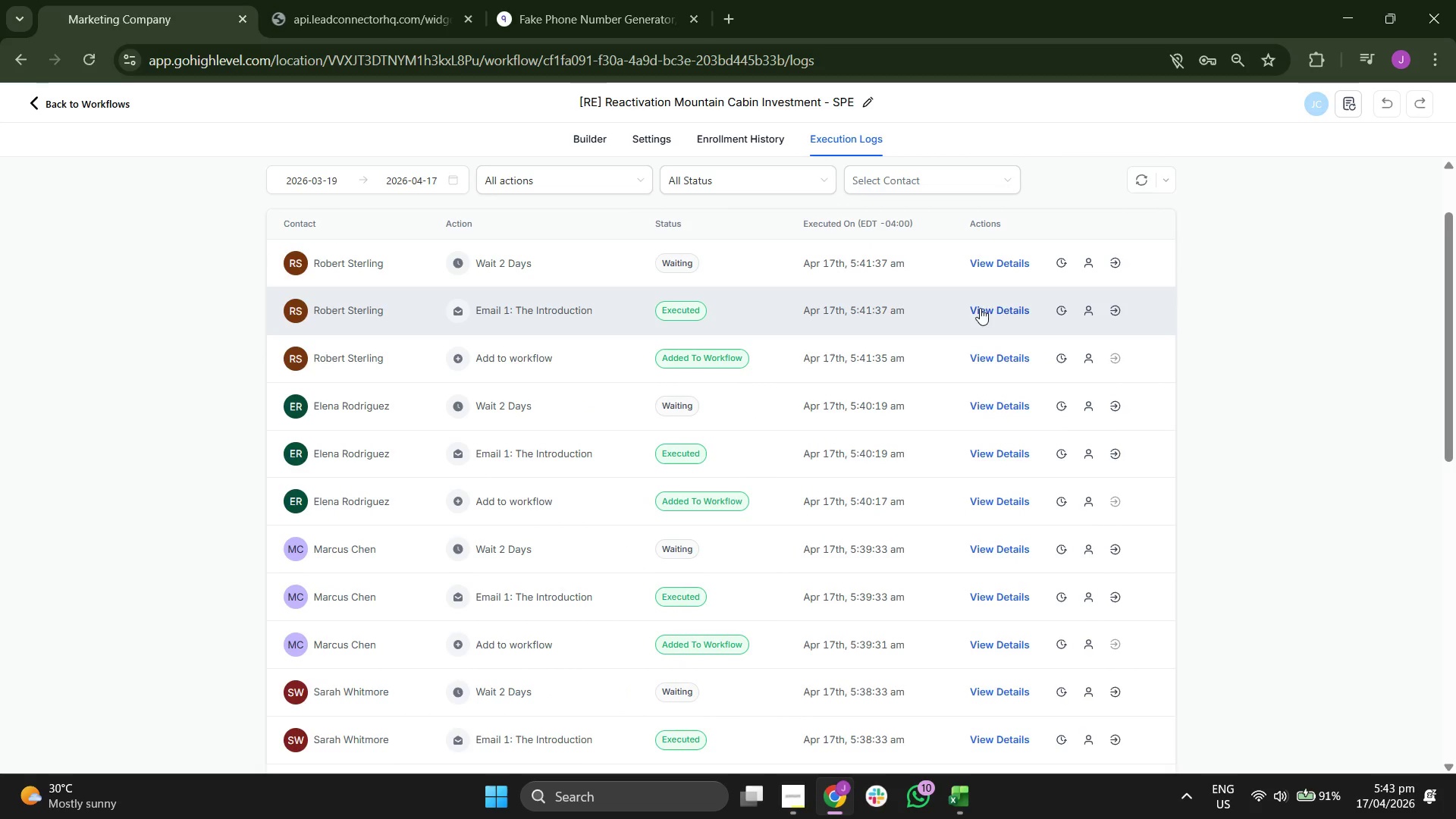 
left_click([999, 306])
 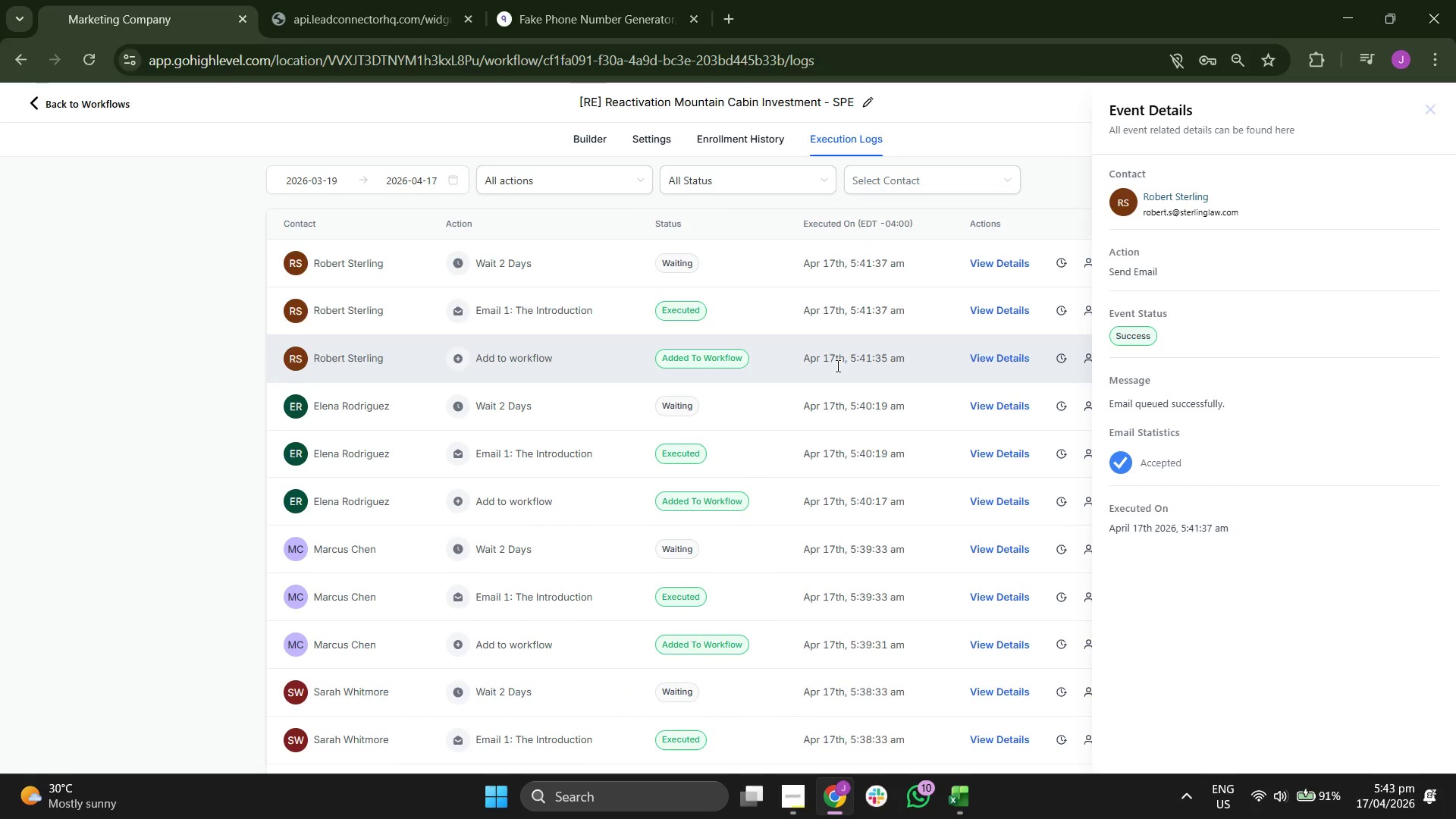 
scroll: coordinate [856, 352], scroll_direction: down, amount: 1.0
 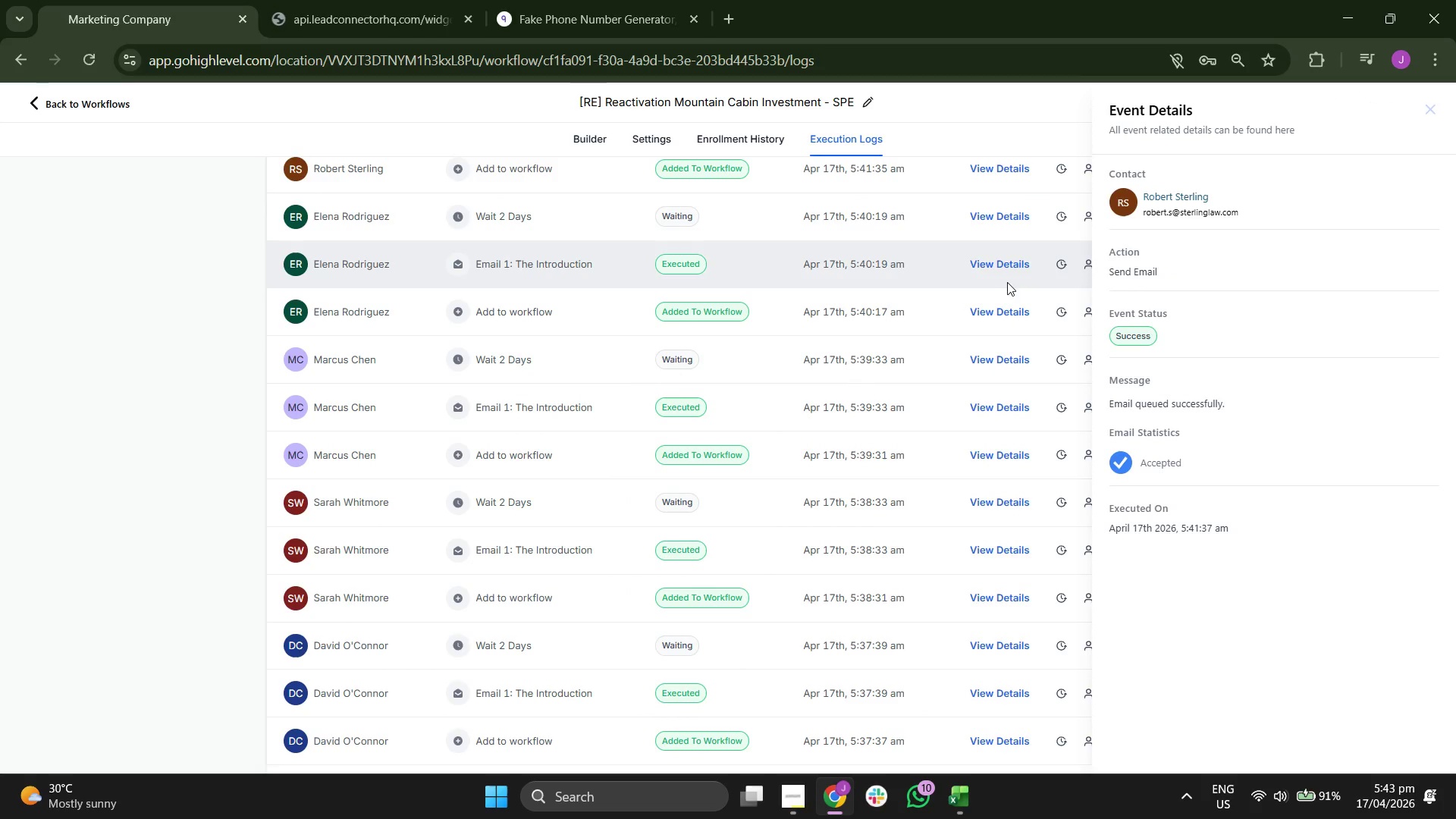 
left_click([1004, 309])
 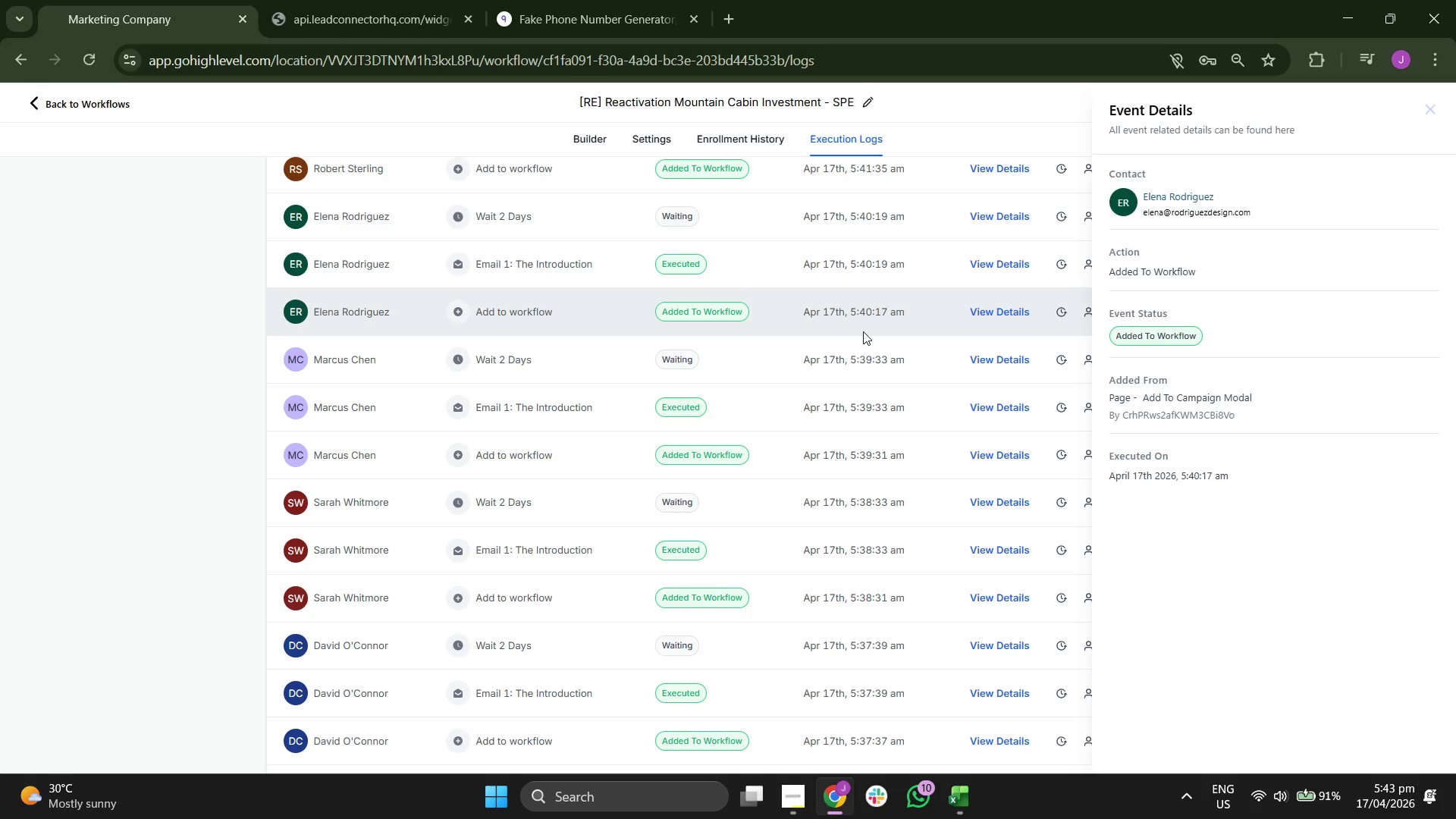 
scroll: coordinate [863, 331], scroll_direction: down, amount: 2.0
 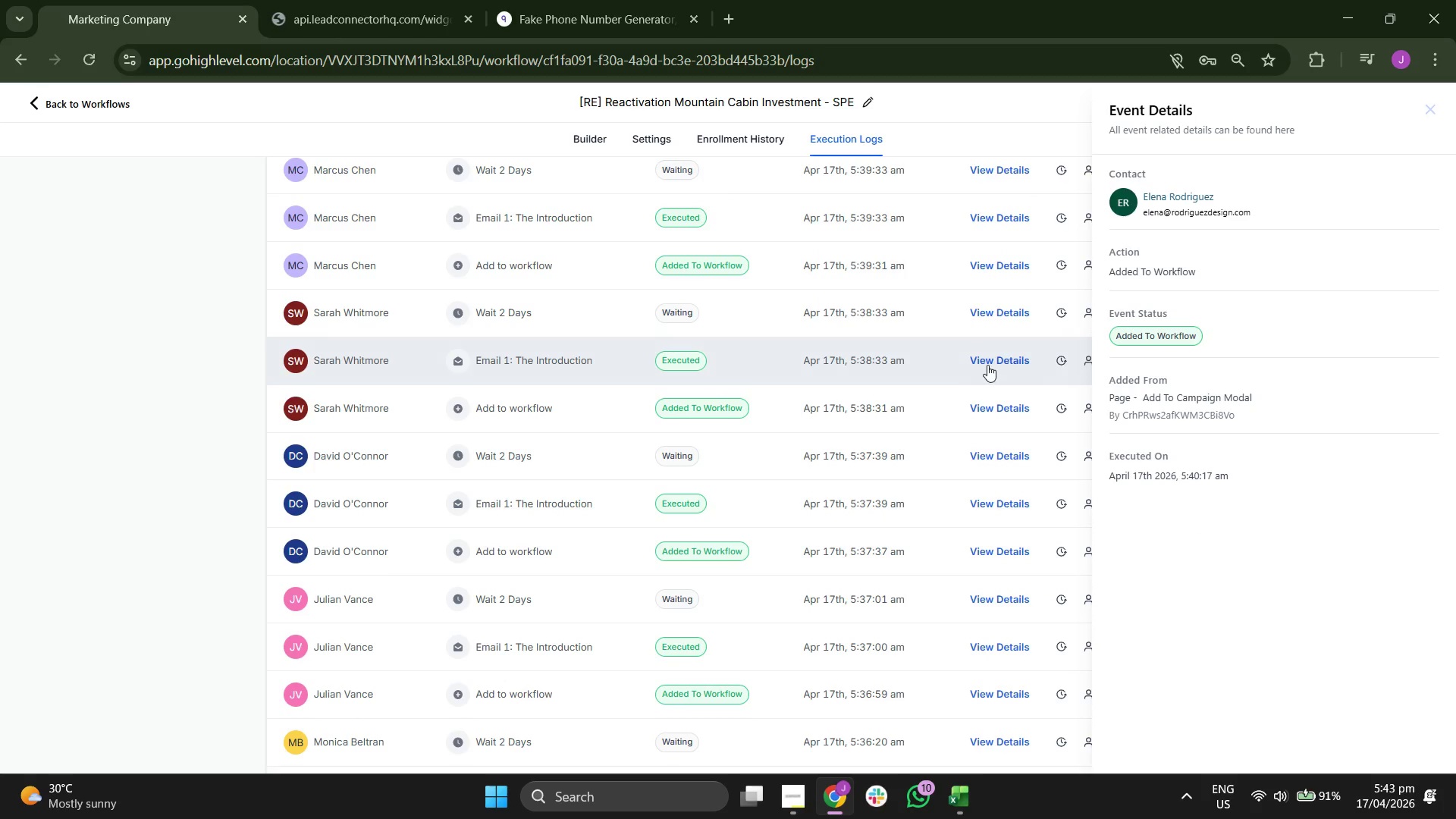 
left_click([997, 361])
 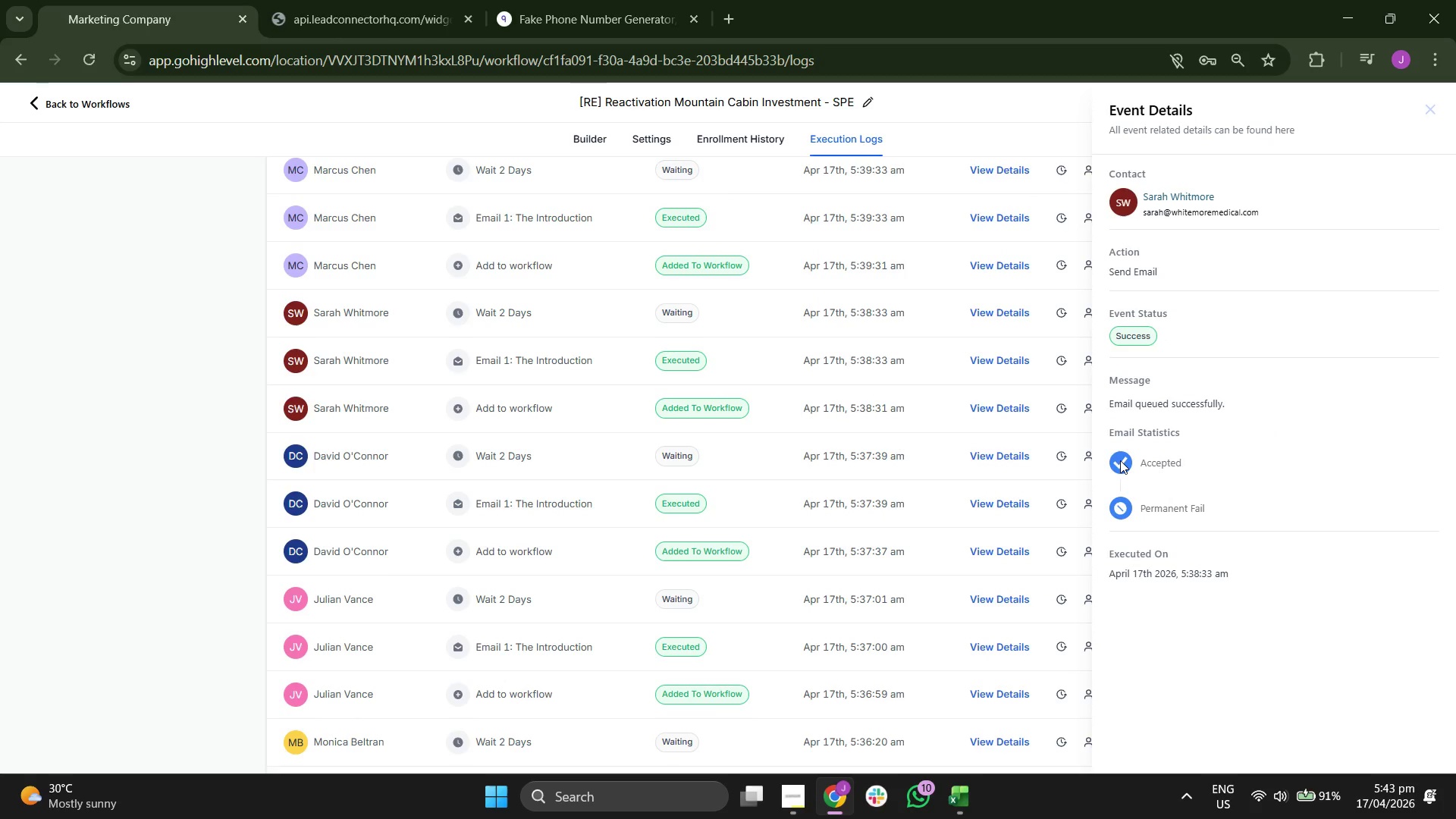 
scroll: coordinate [950, 366], scroll_direction: down, amount: 1.0
 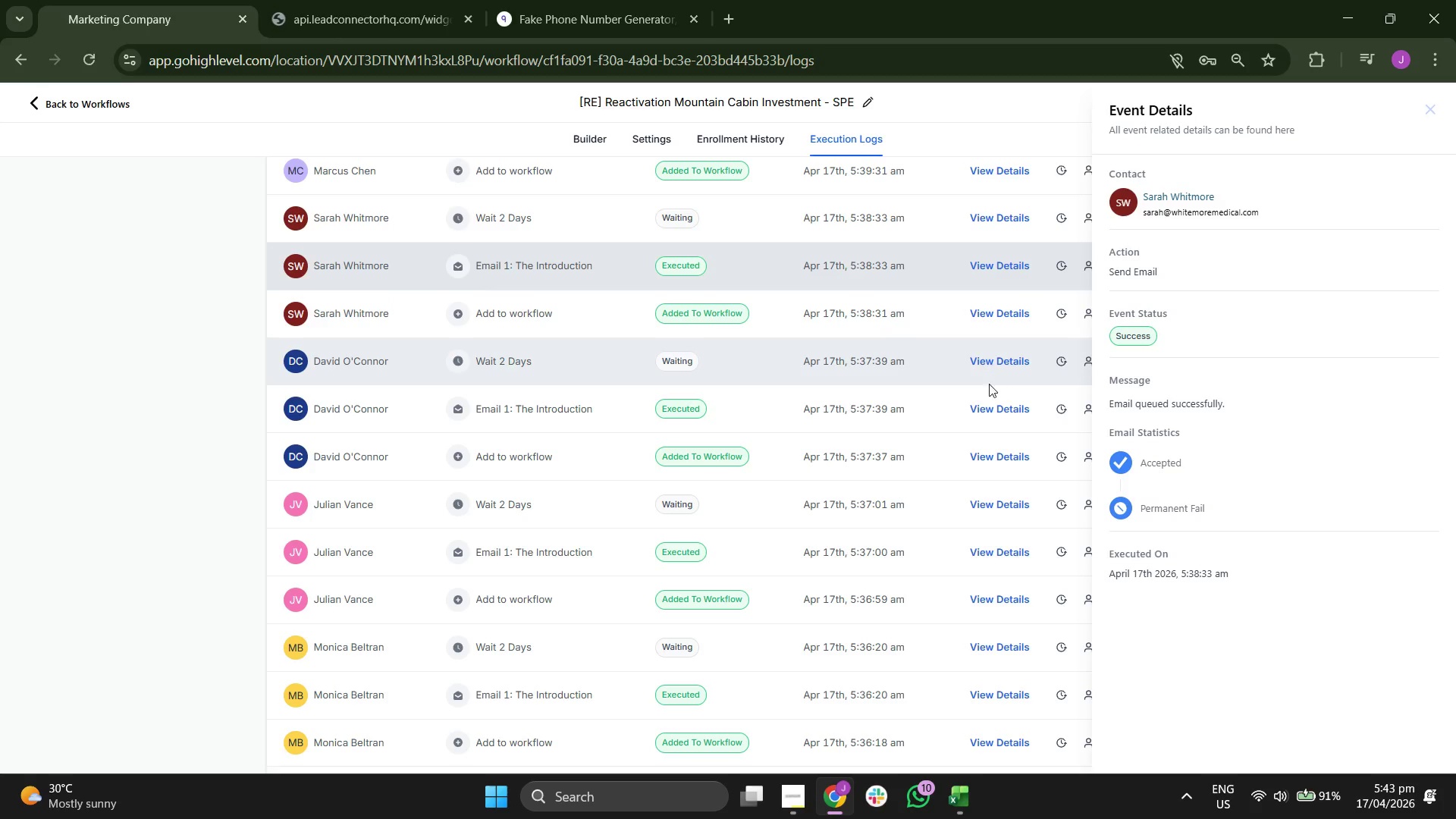 
left_click([1017, 410])
 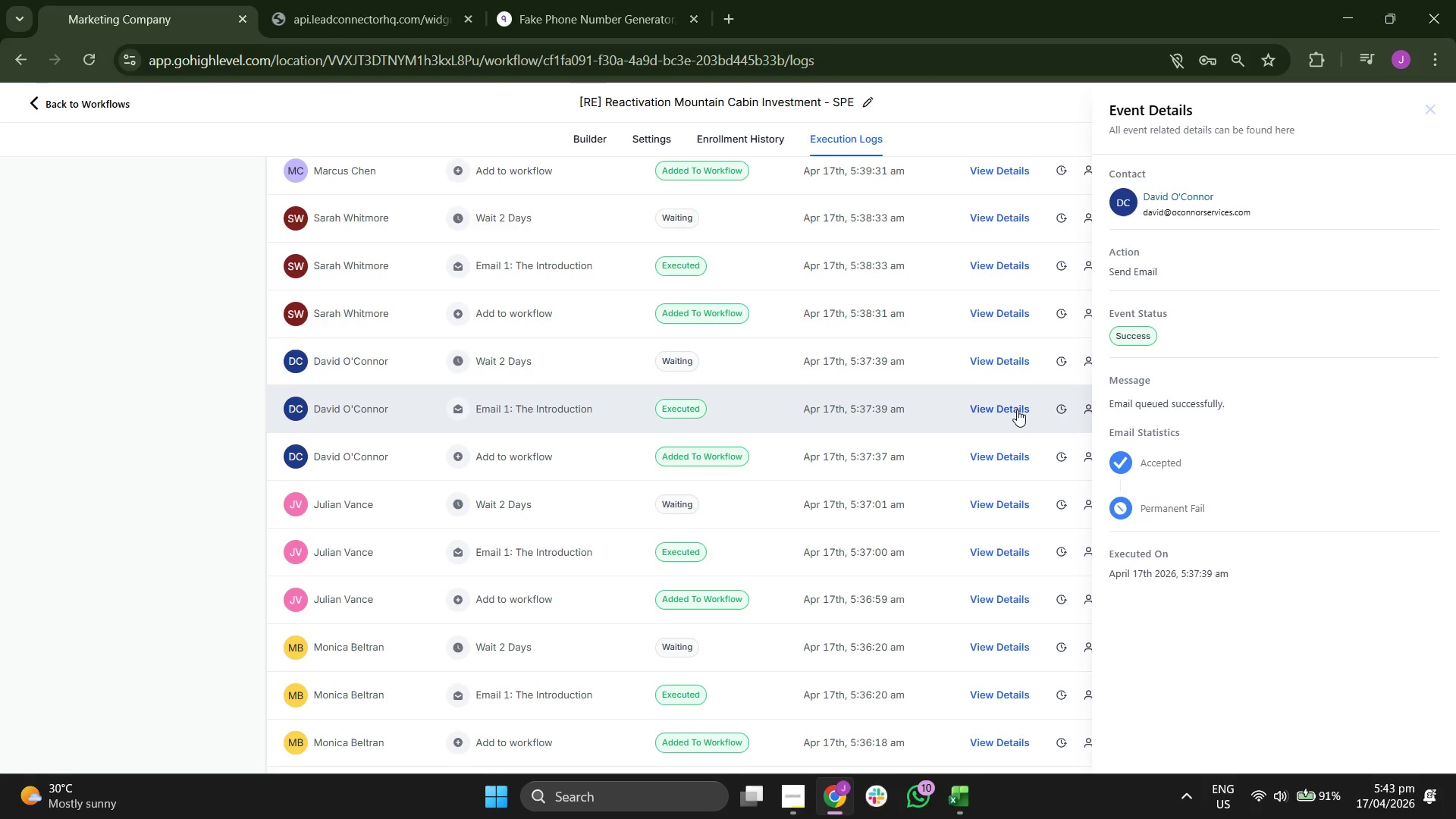 
left_click([1017, 410])
 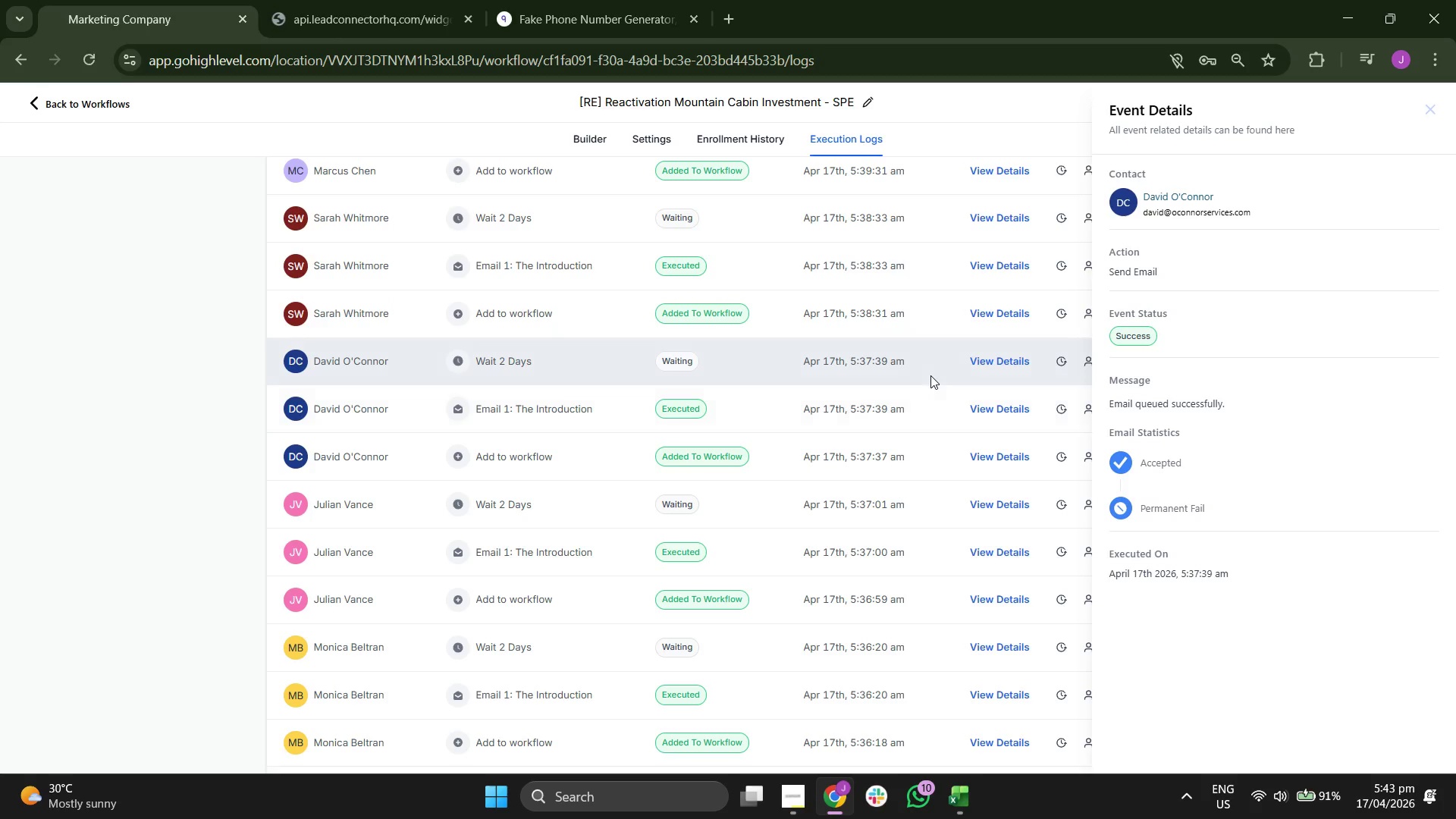 
scroll: coordinate [937, 370], scroll_direction: down, amount: 2.0
 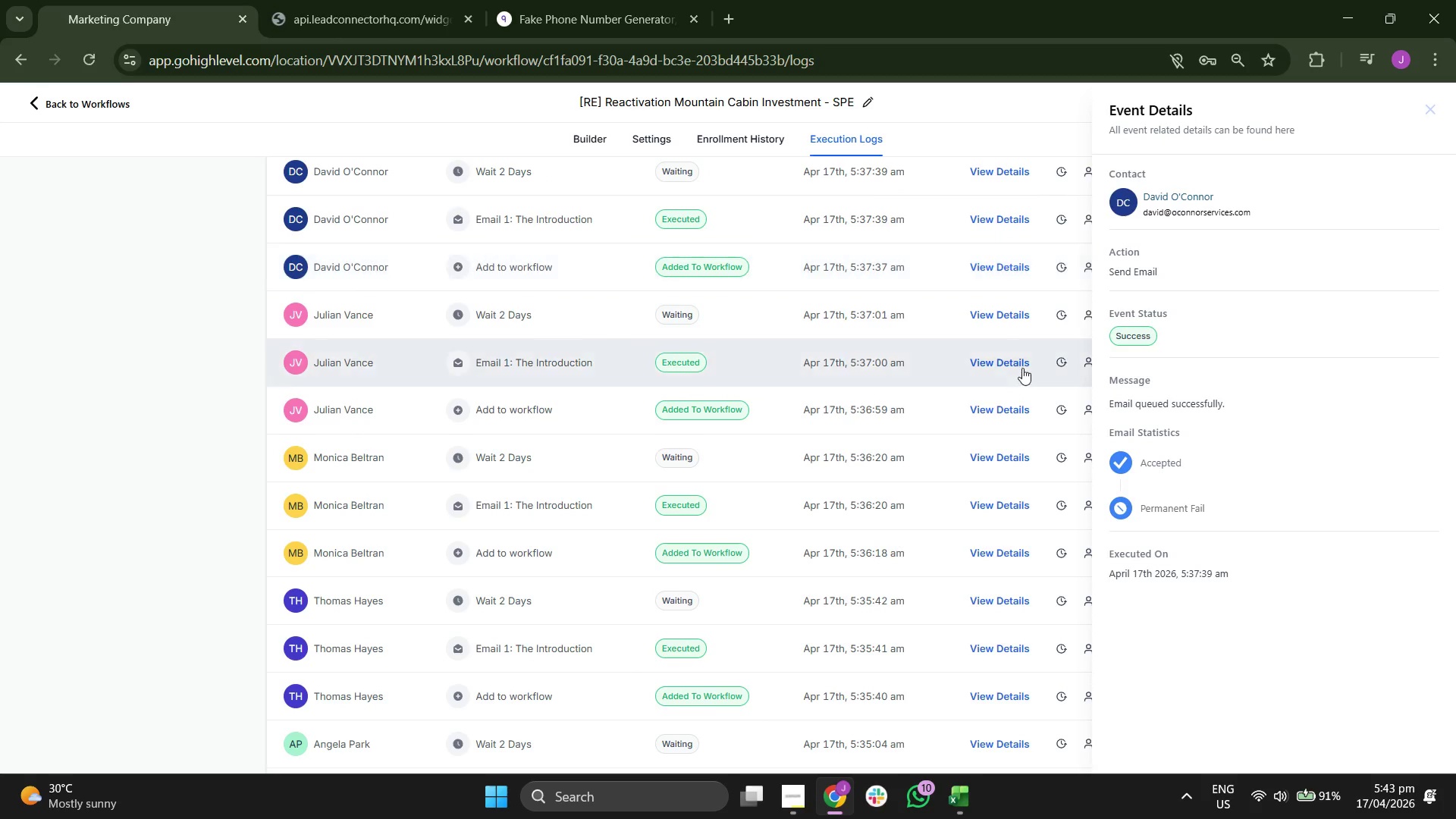 
left_click([1020, 366])
 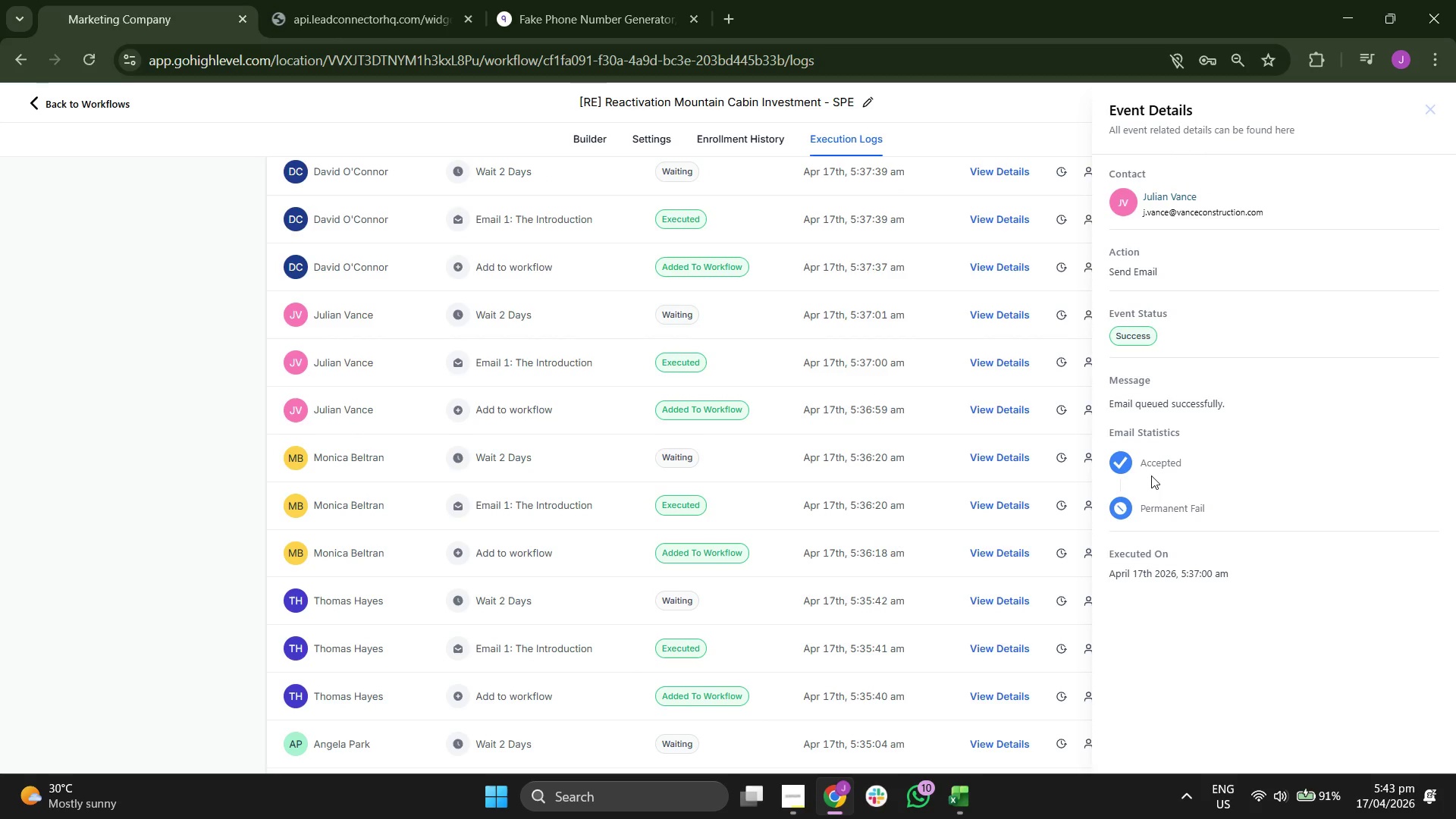 
scroll: coordinate [955, 391], scroll_direction: down, amount: 1.0
 